 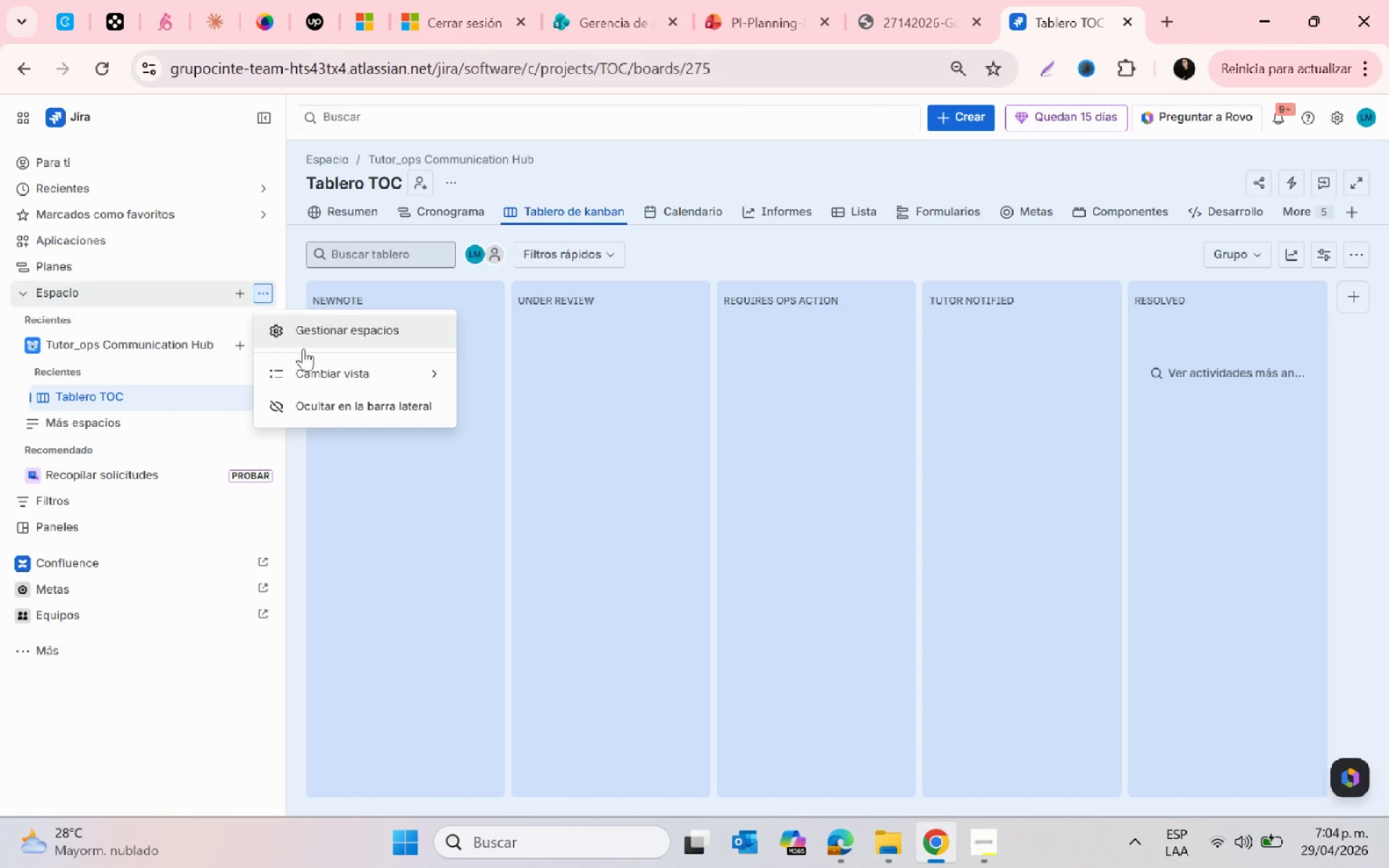 
left_click([212, 743])
 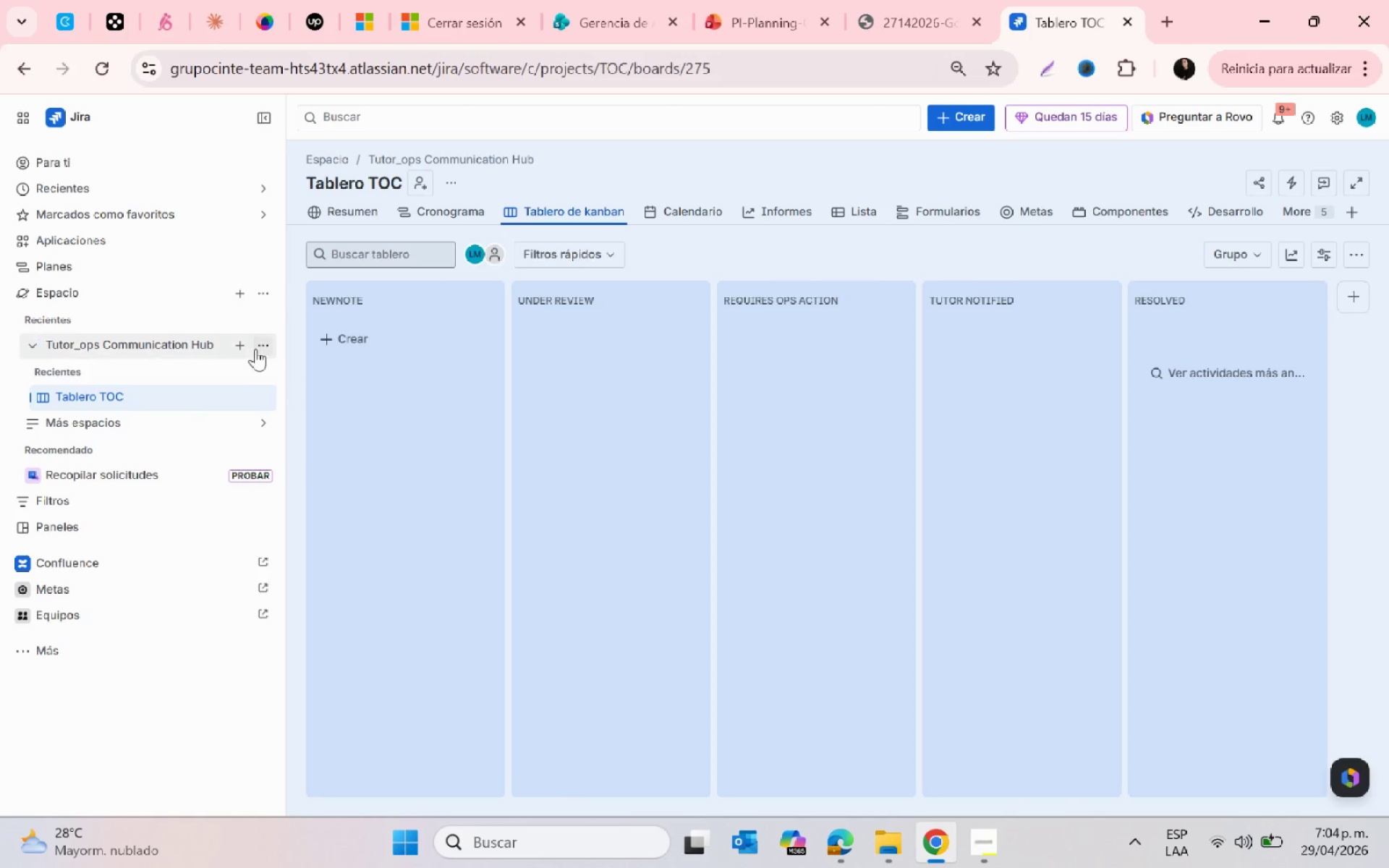 
left_click([257, 346])
 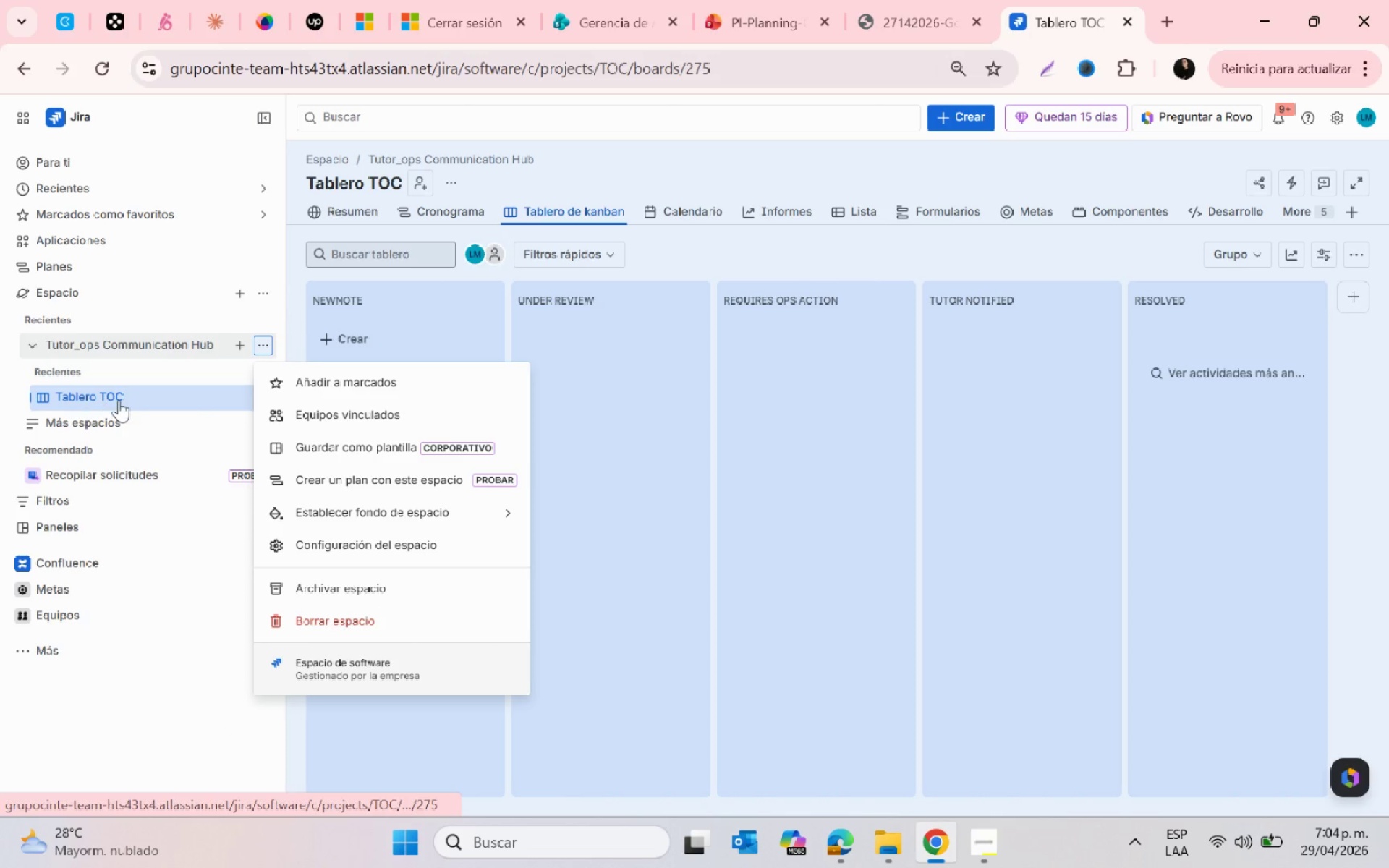 
wait(6.44)
 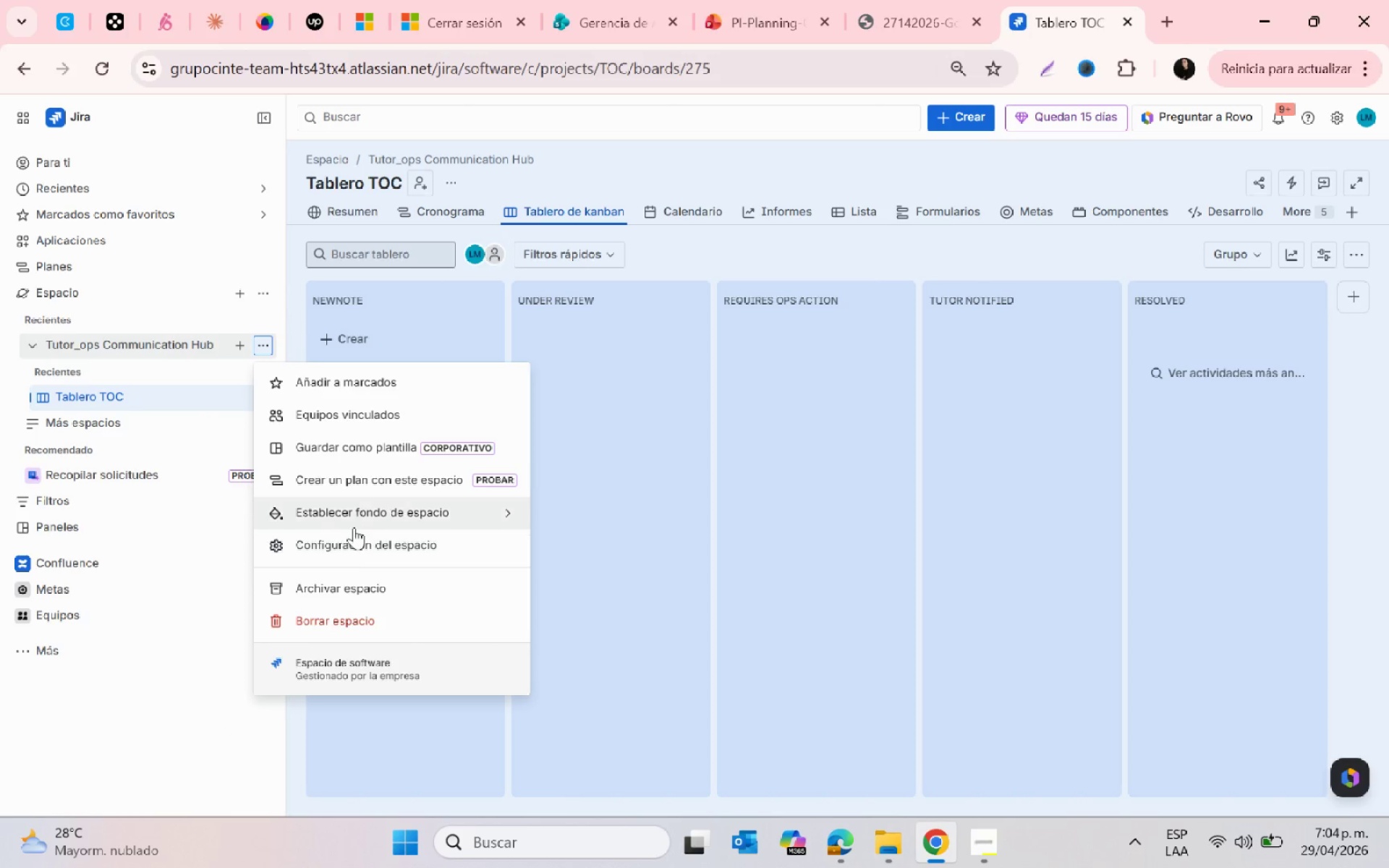 
left_click([384, 550])
 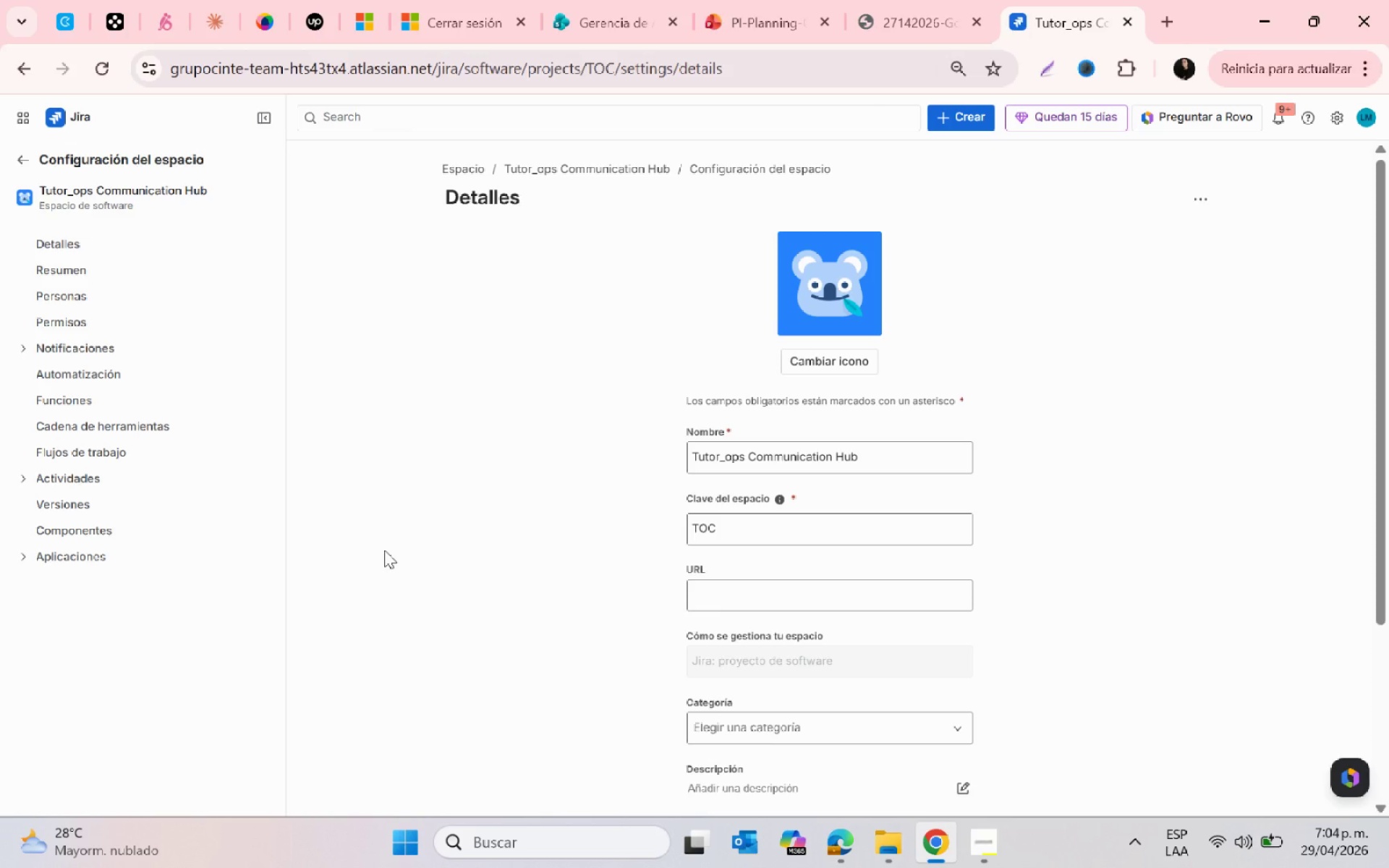 
wait(38.28)
 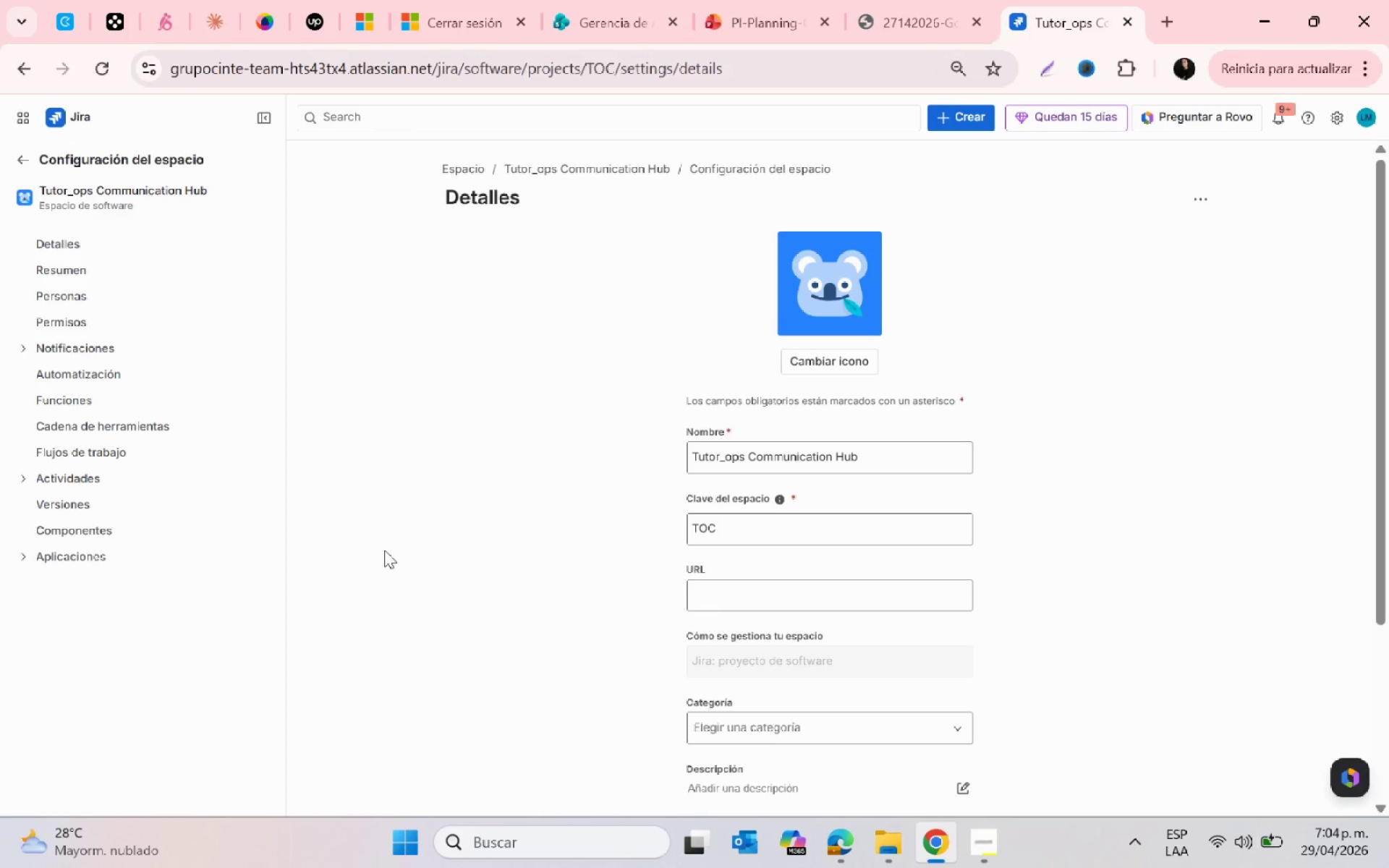 
left_click([98, 370])
 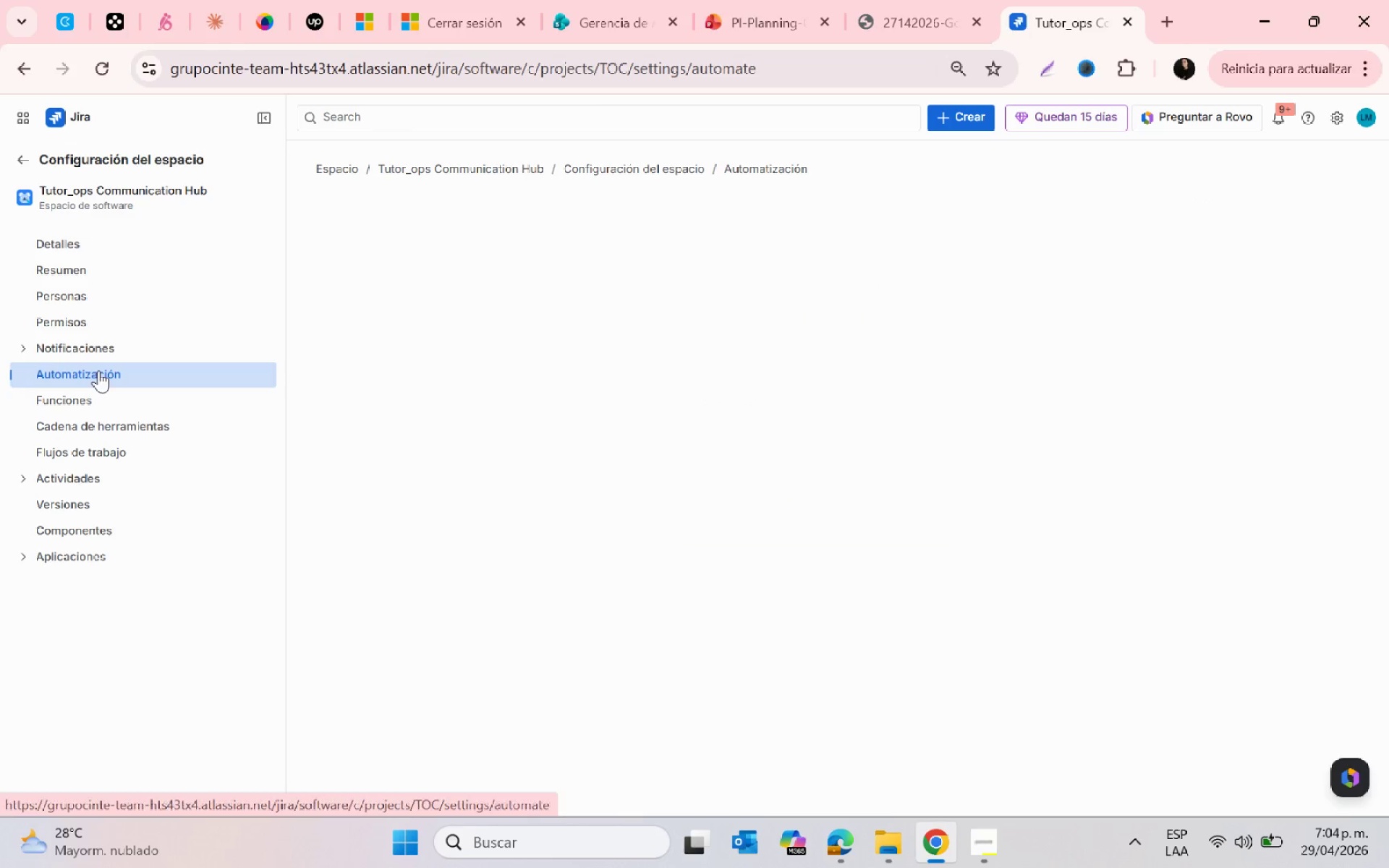 
mouse_move([511, 371])
 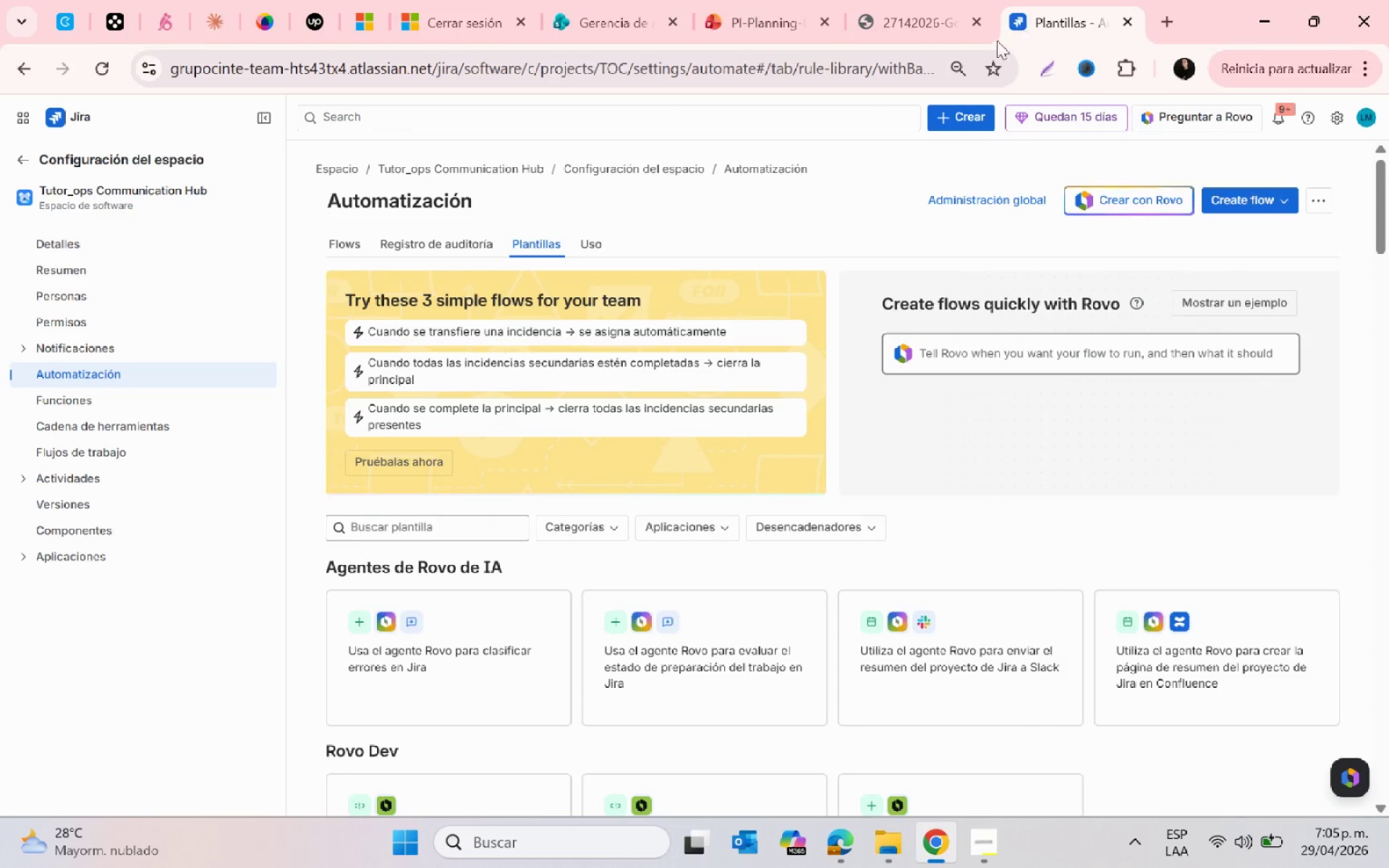 
right_click([1035, 25])
 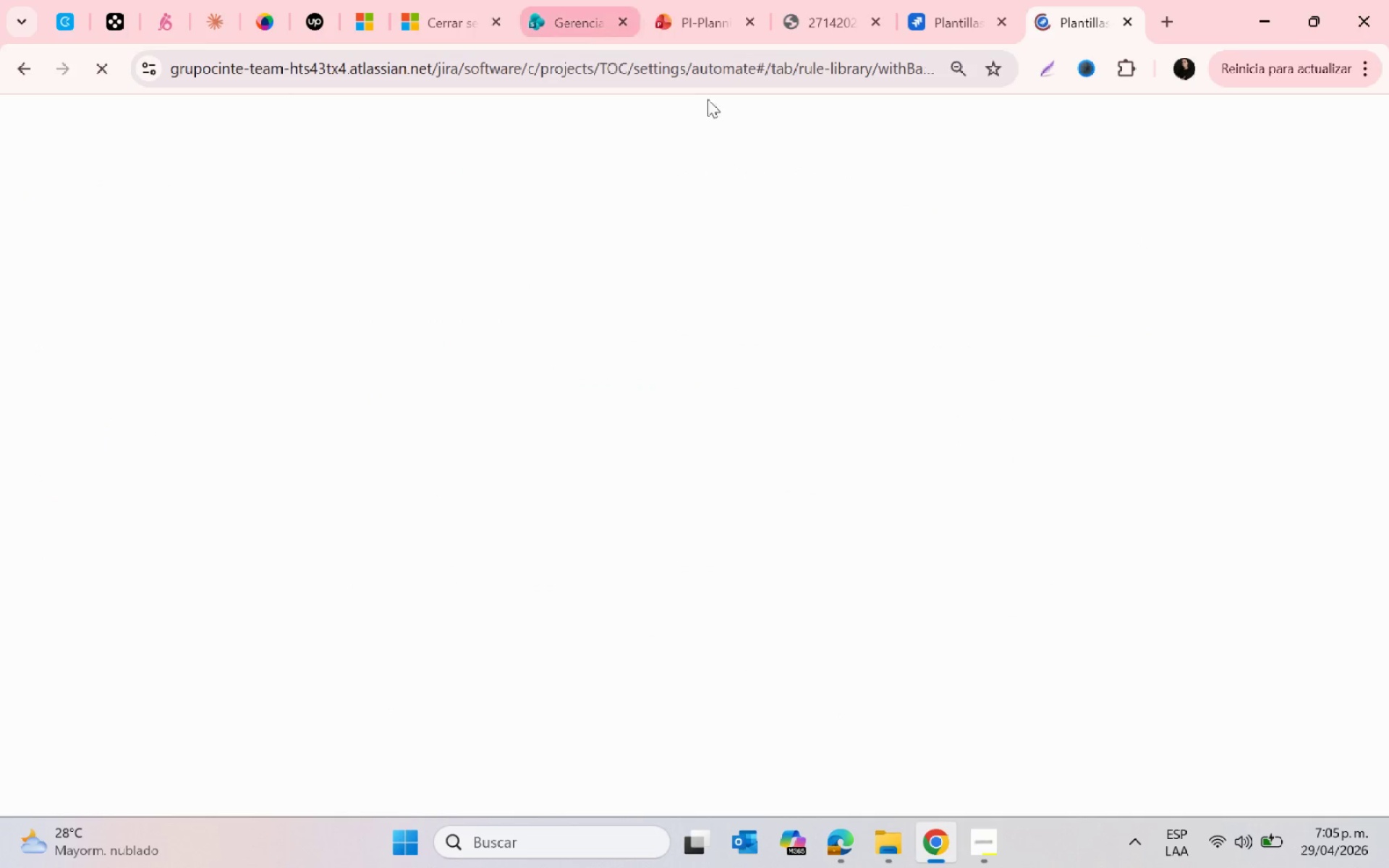 
left_click([955, 12])
 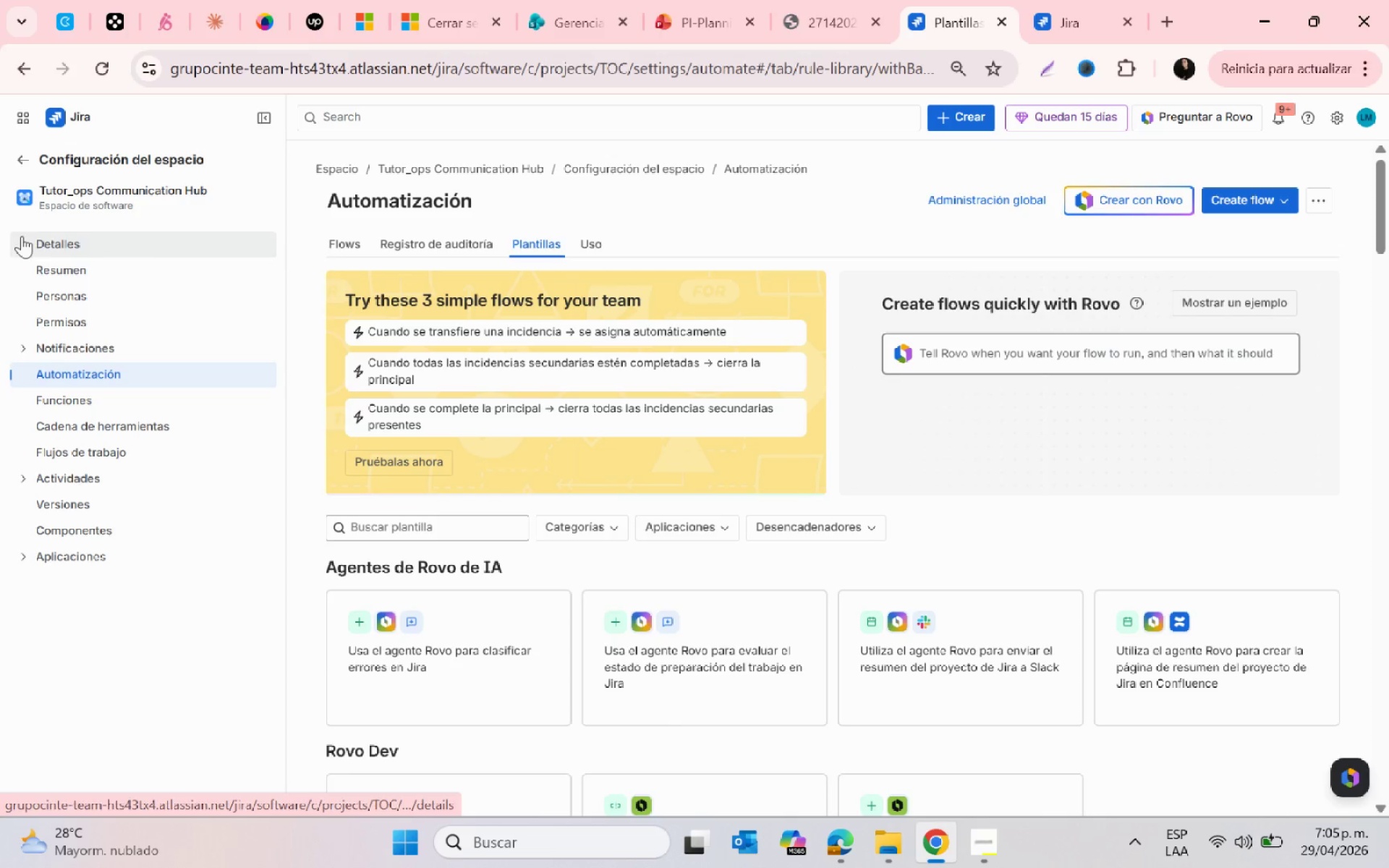 
left_click([25, 161])
 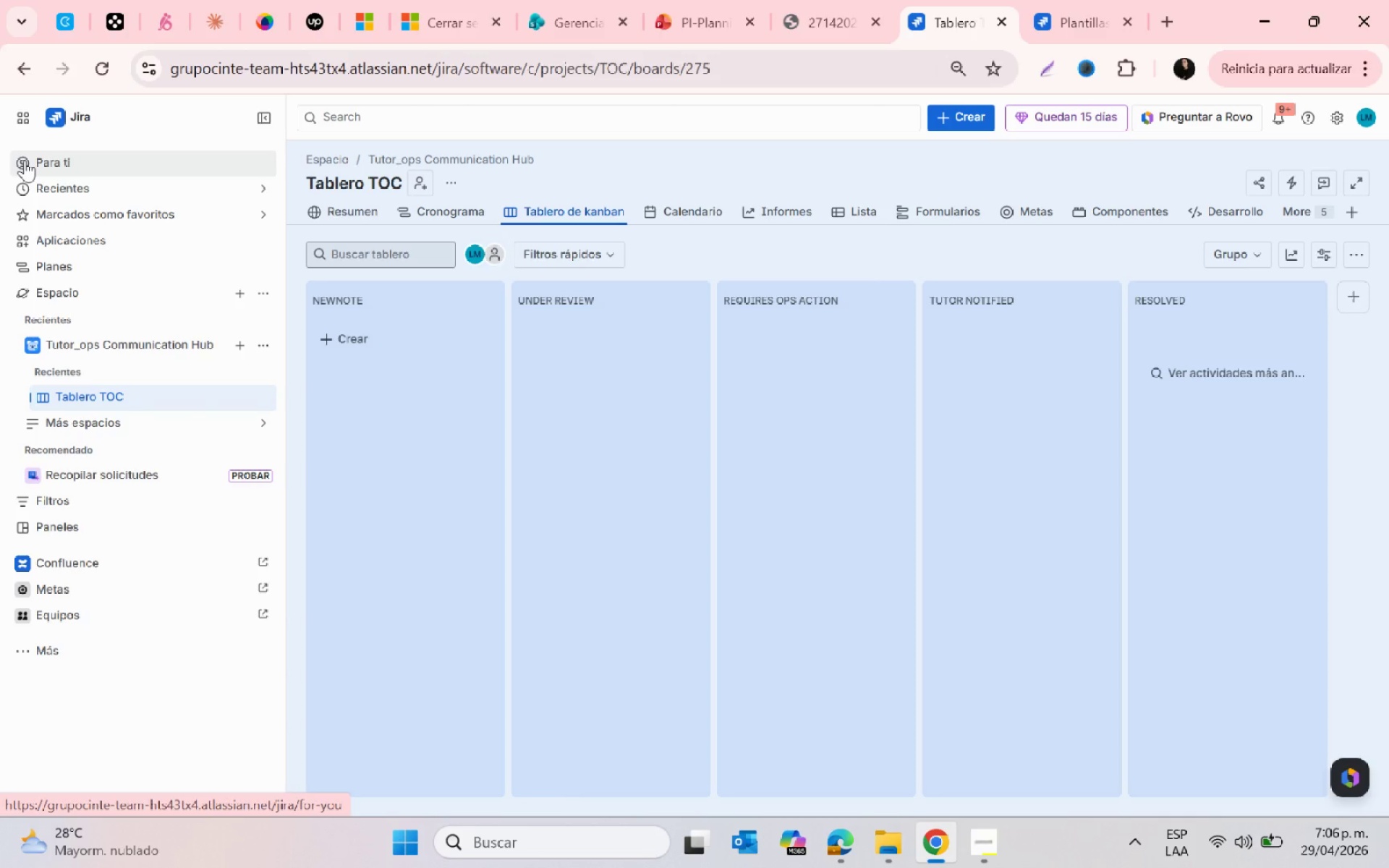 
wait(55.14)
 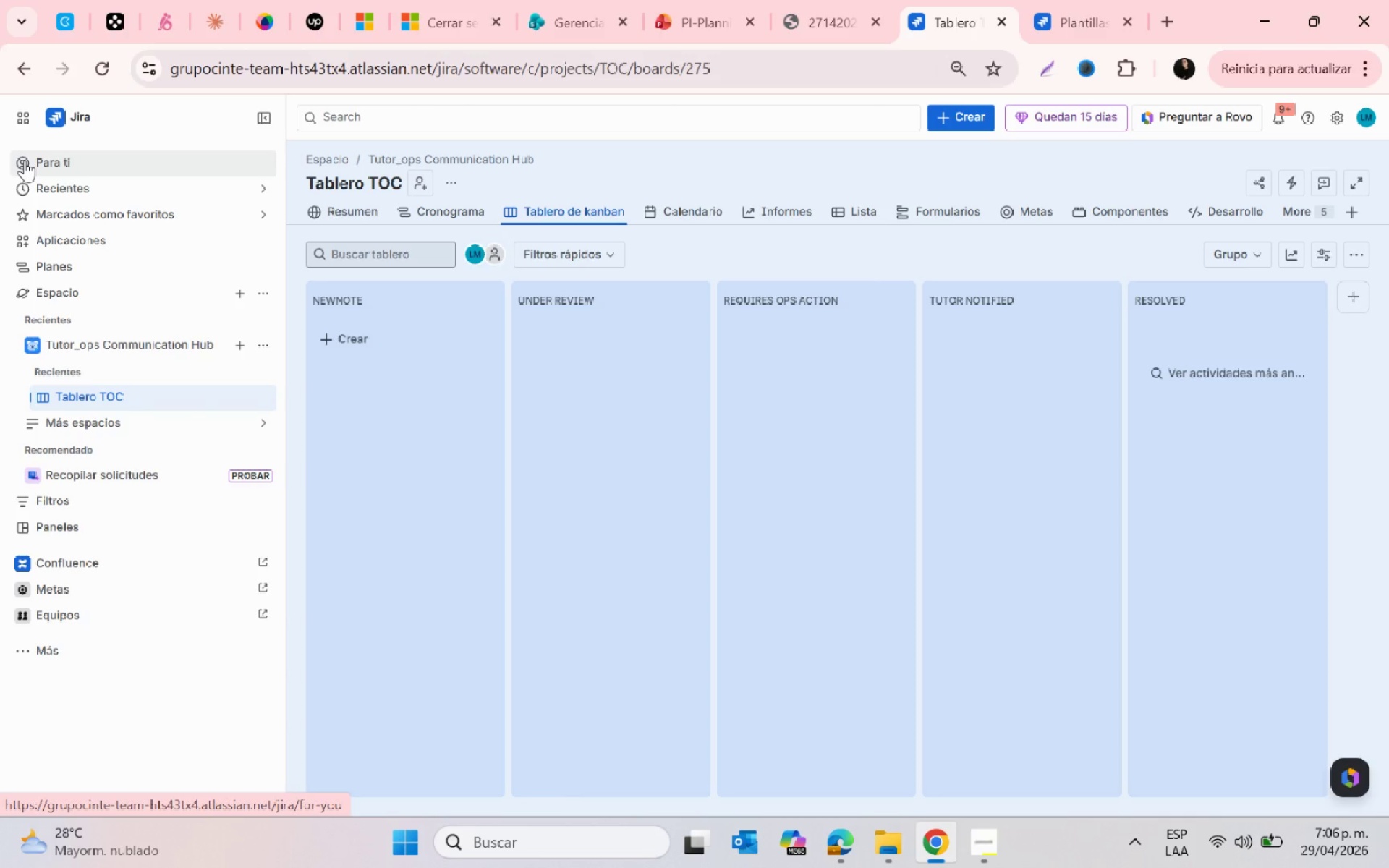 
left_click([1092, 1])
 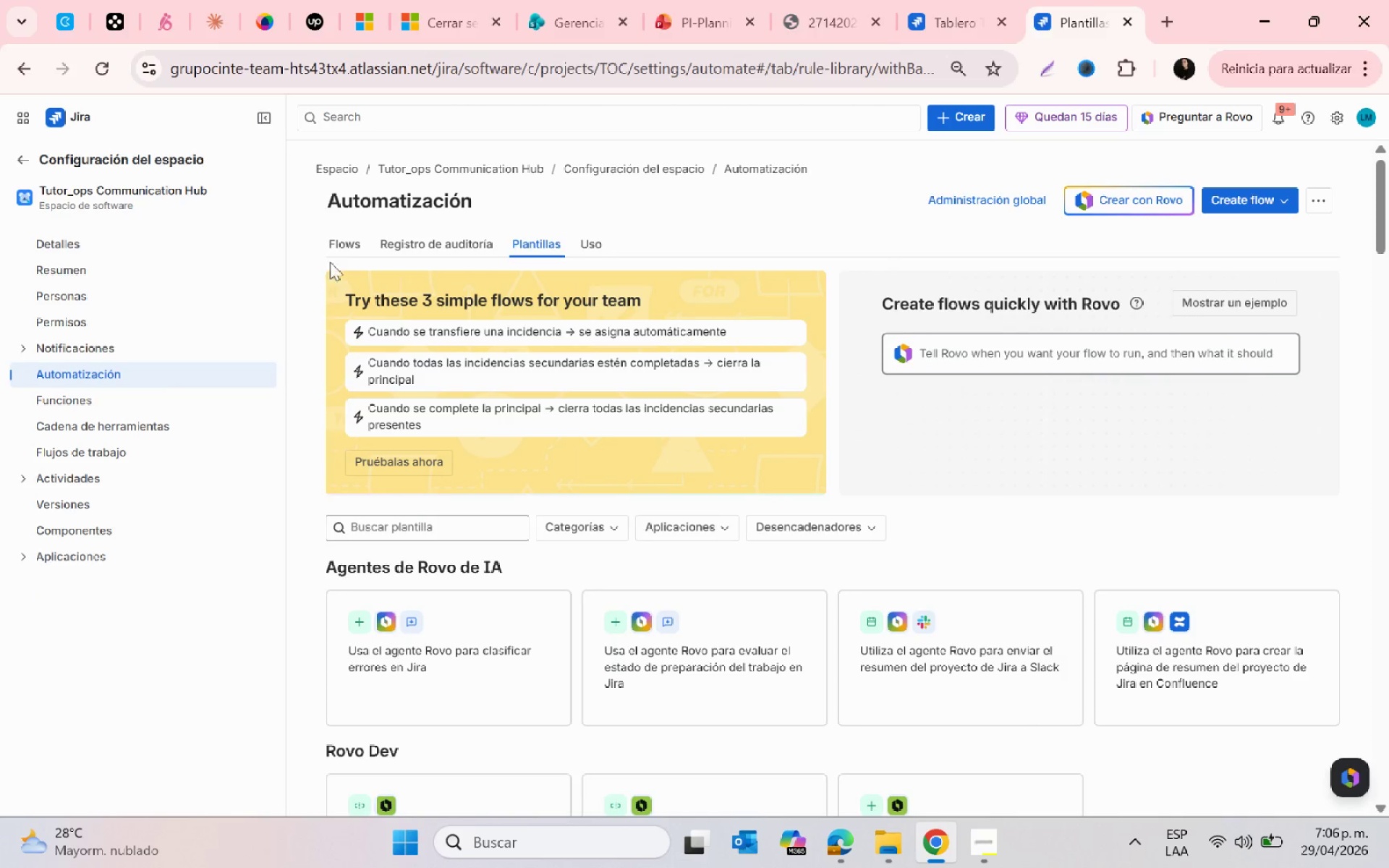 
left_click([341, 245])
 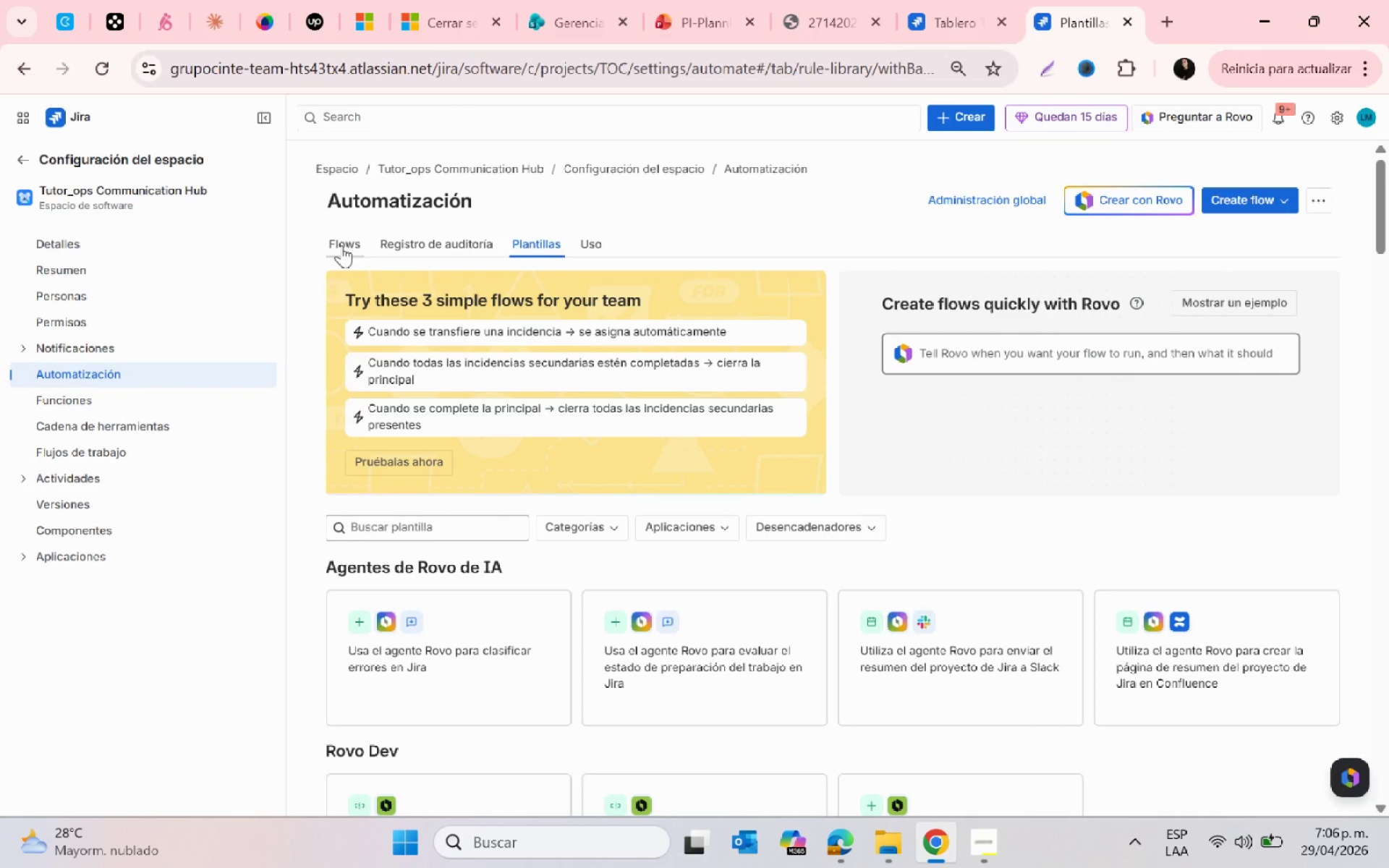 
left_click([397, 246])
 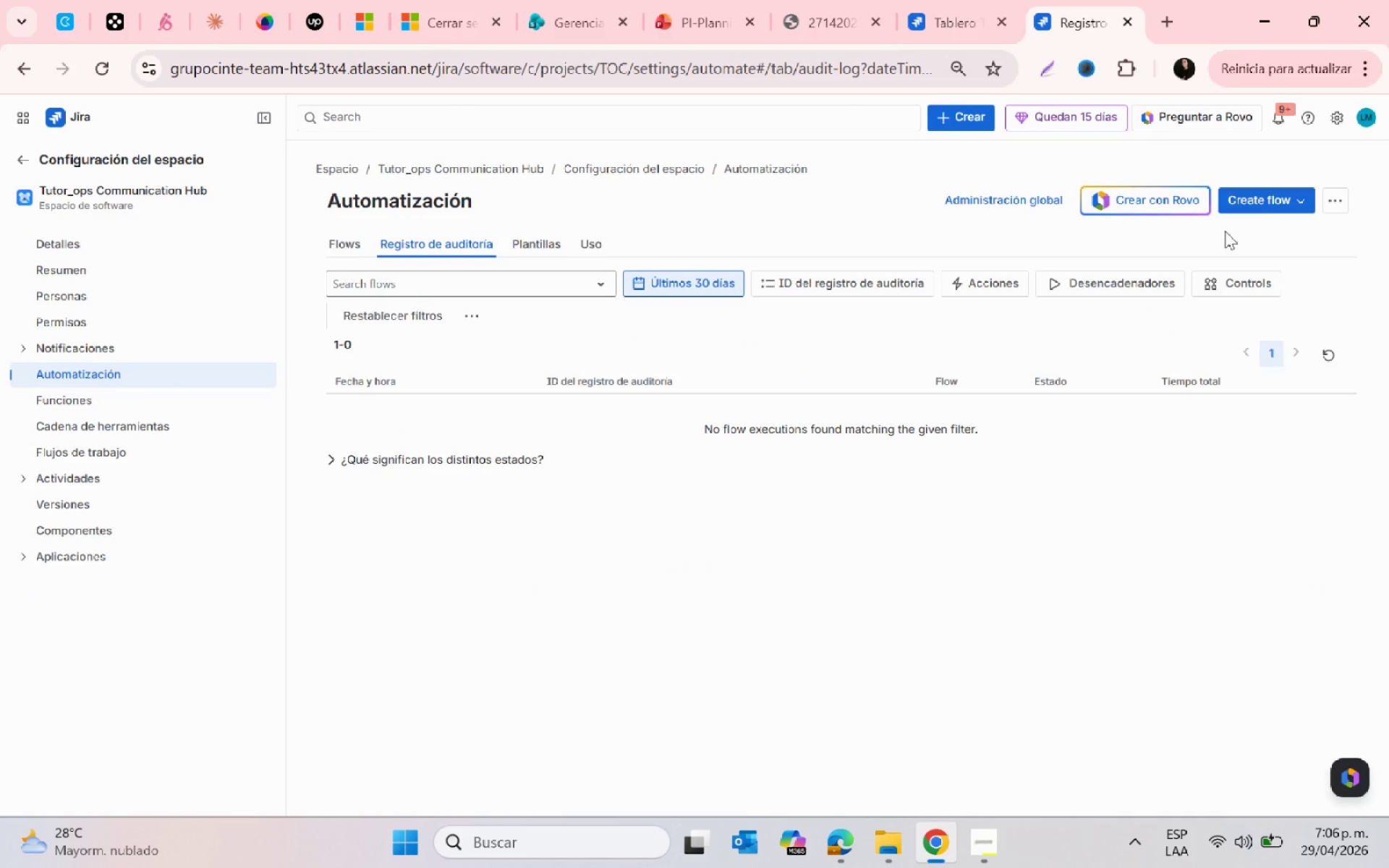 
left_click([1241, 204])
 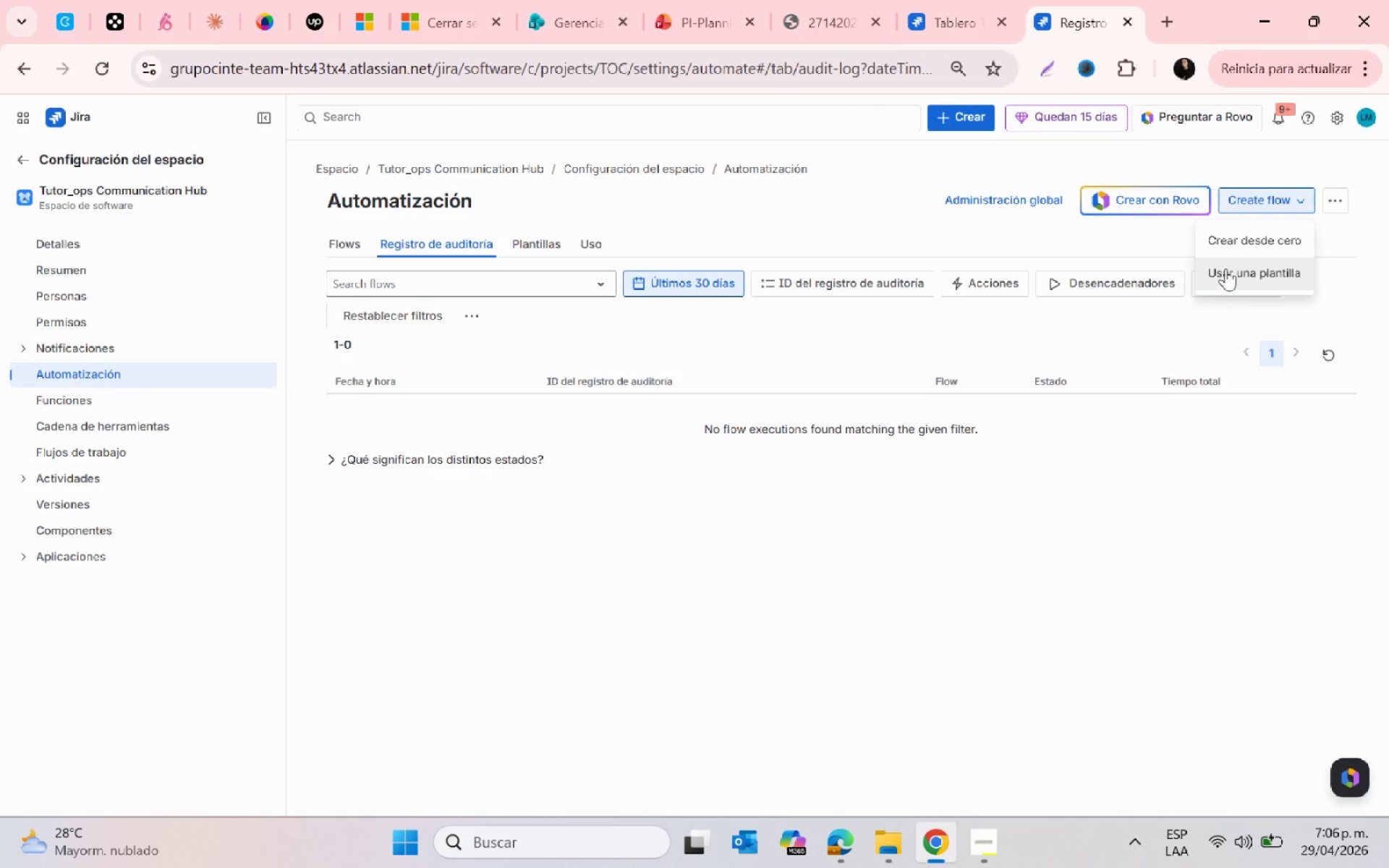 
left_click([1220, 248])
 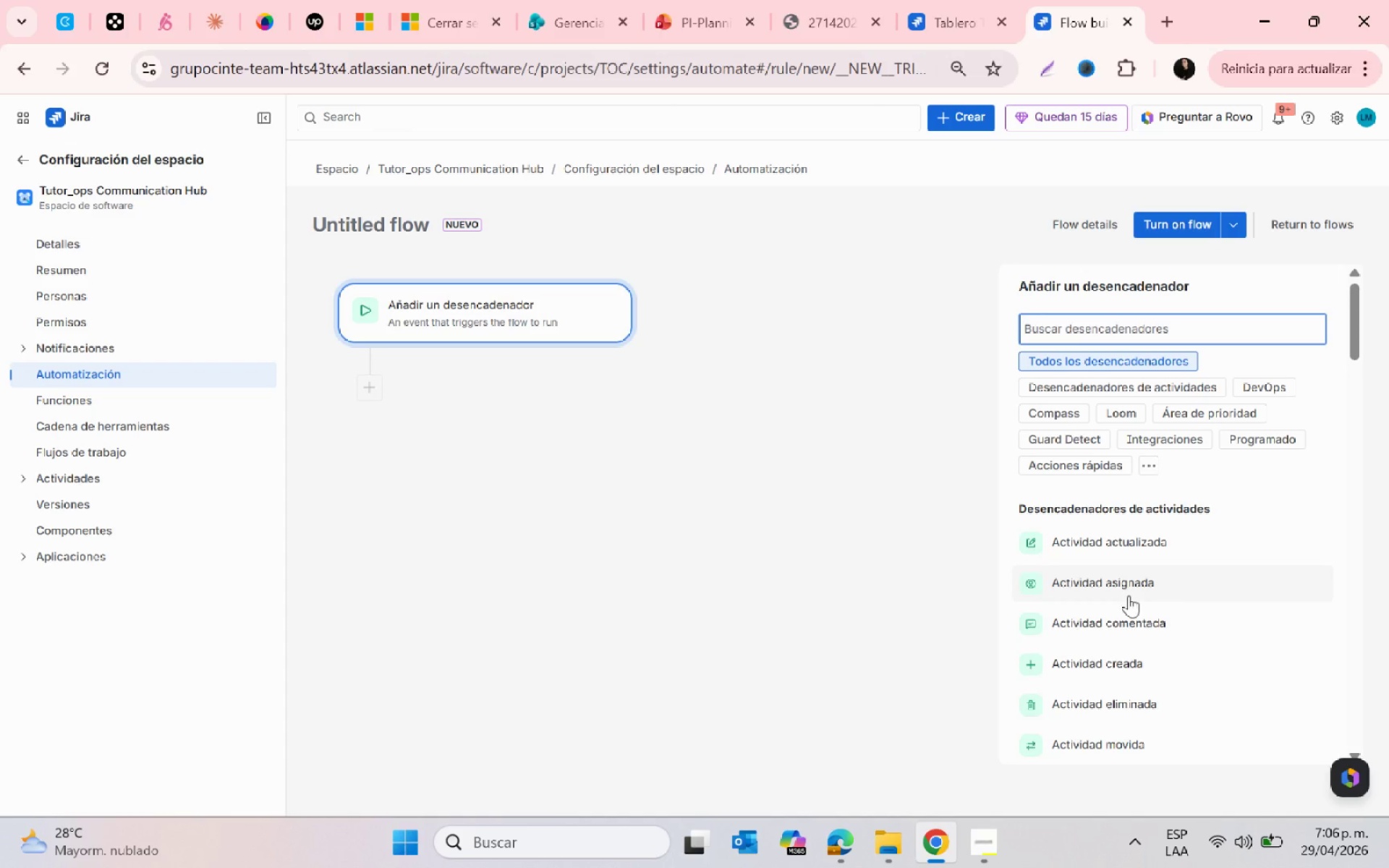 
scroll: coordinate [1157, 650], scroll_direction: down, amount: 5.0
 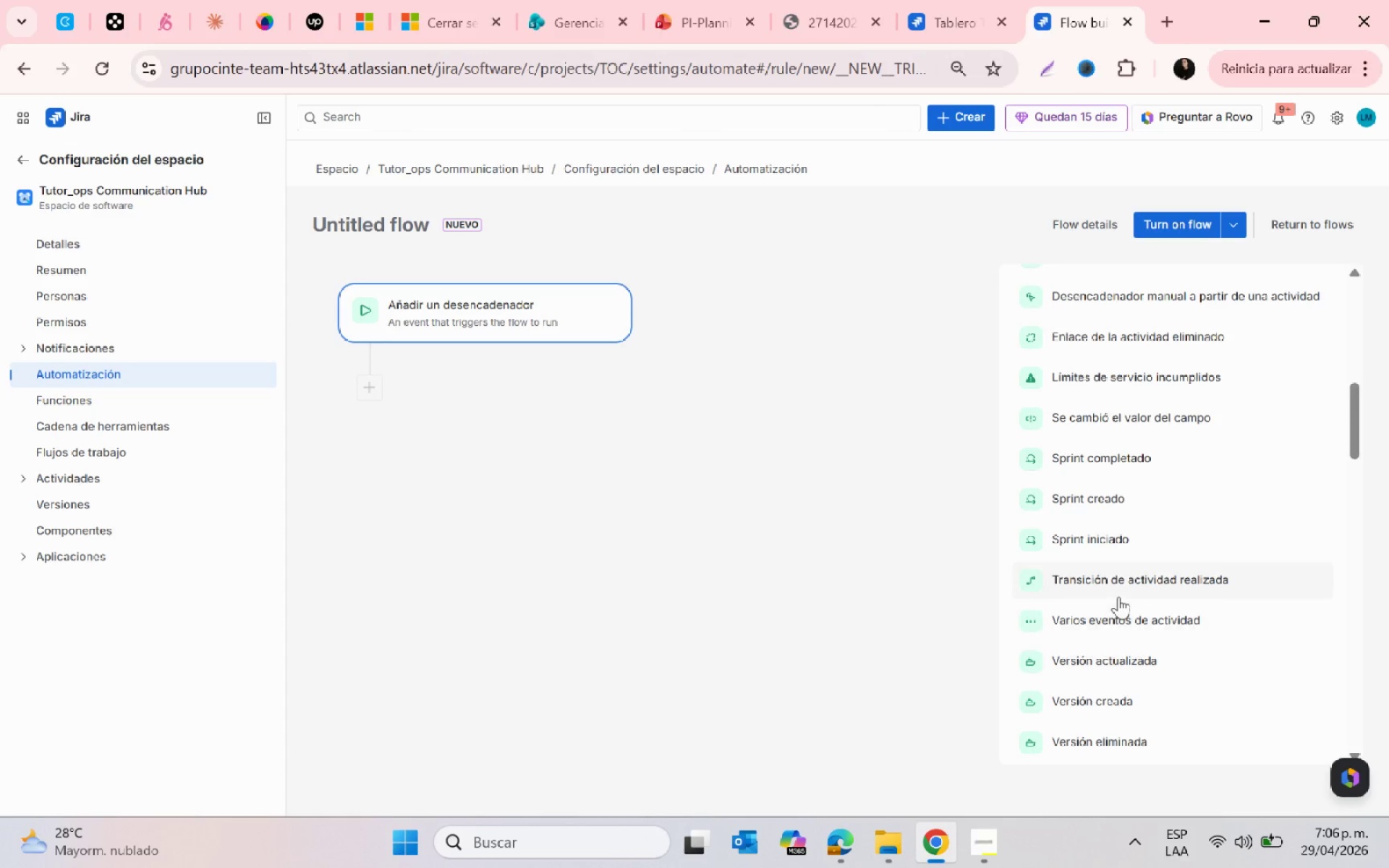 
left_click([1113, 584])
 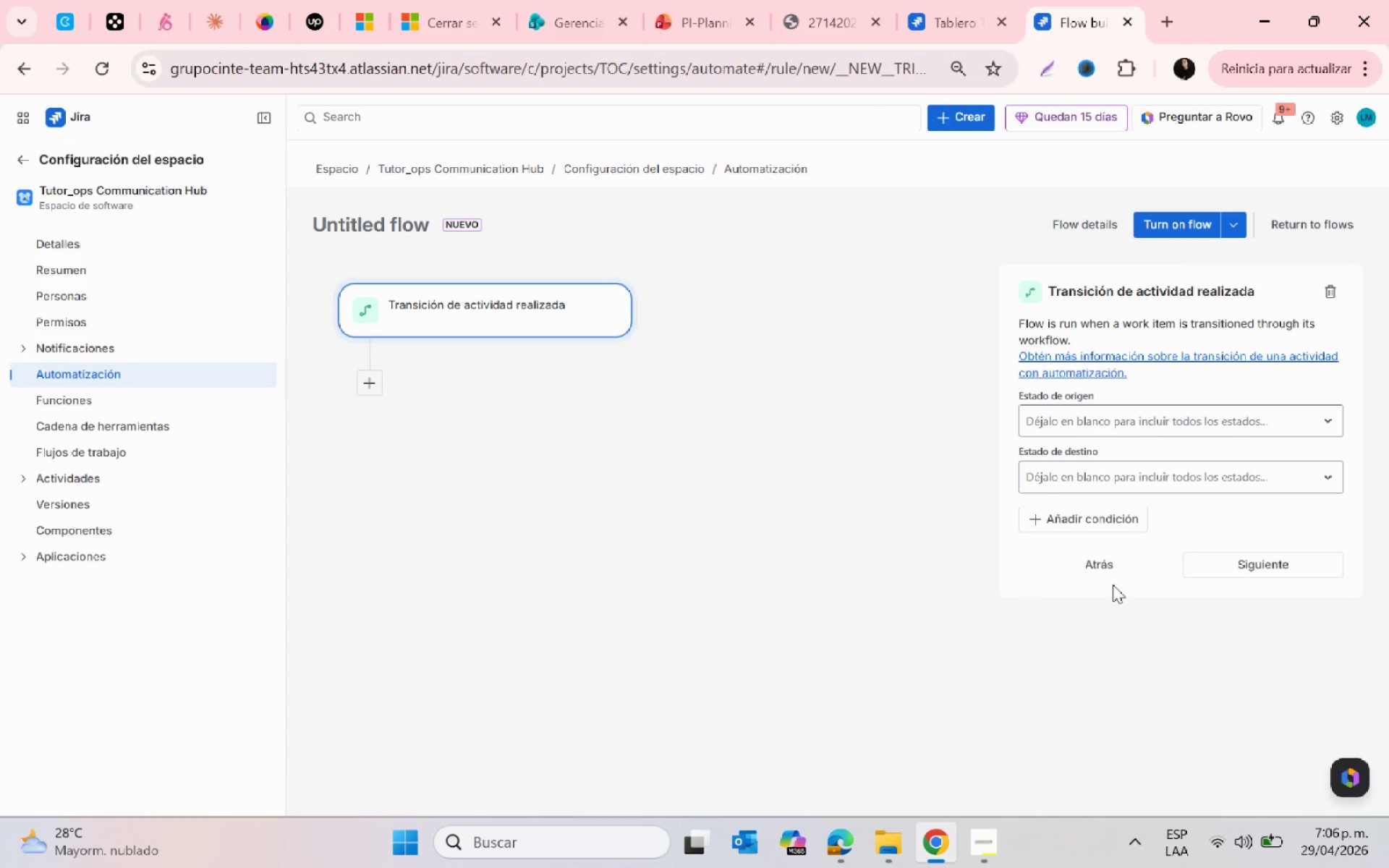 
left_click([1070, 427])
 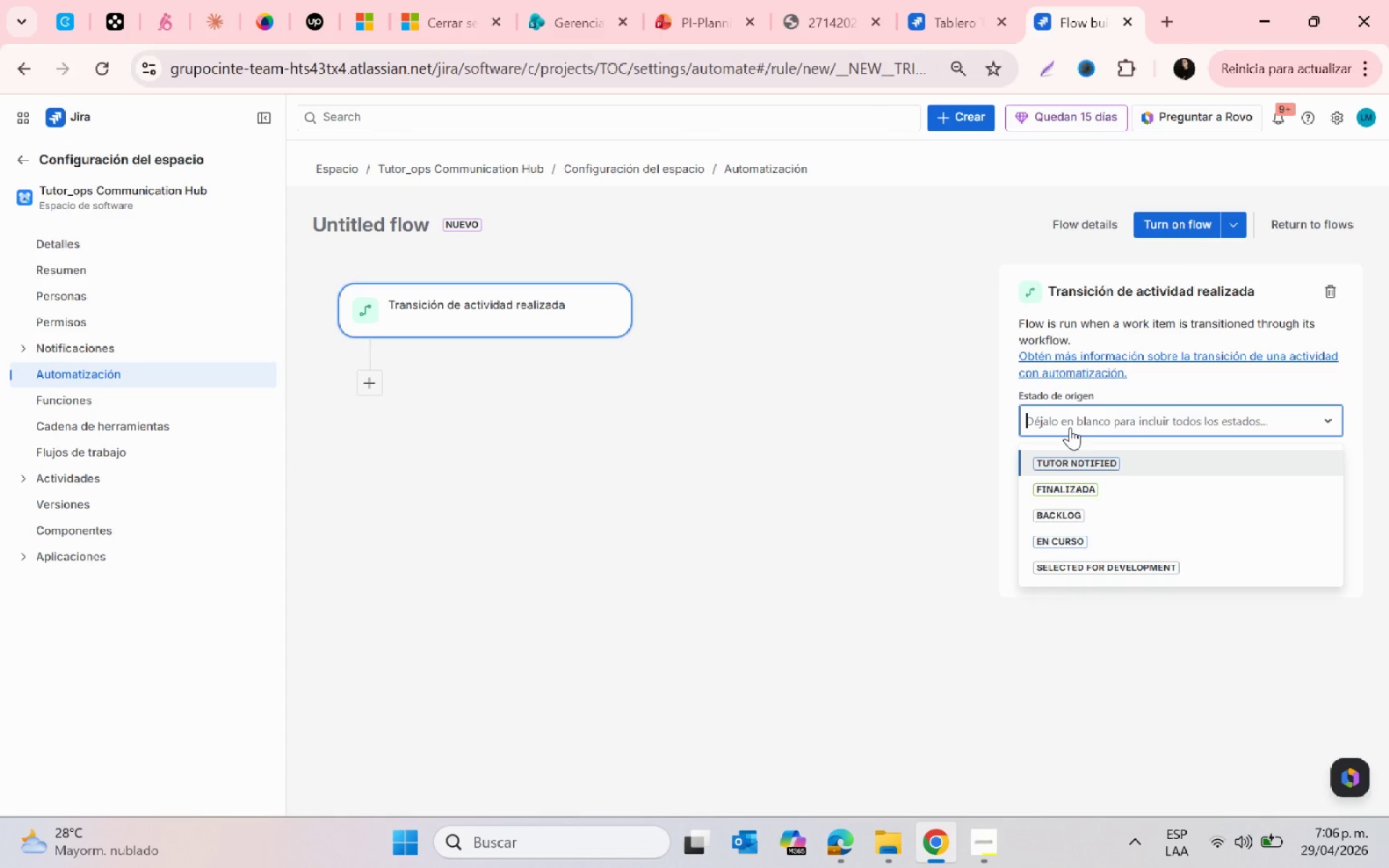 
left_click([1070, 427])
 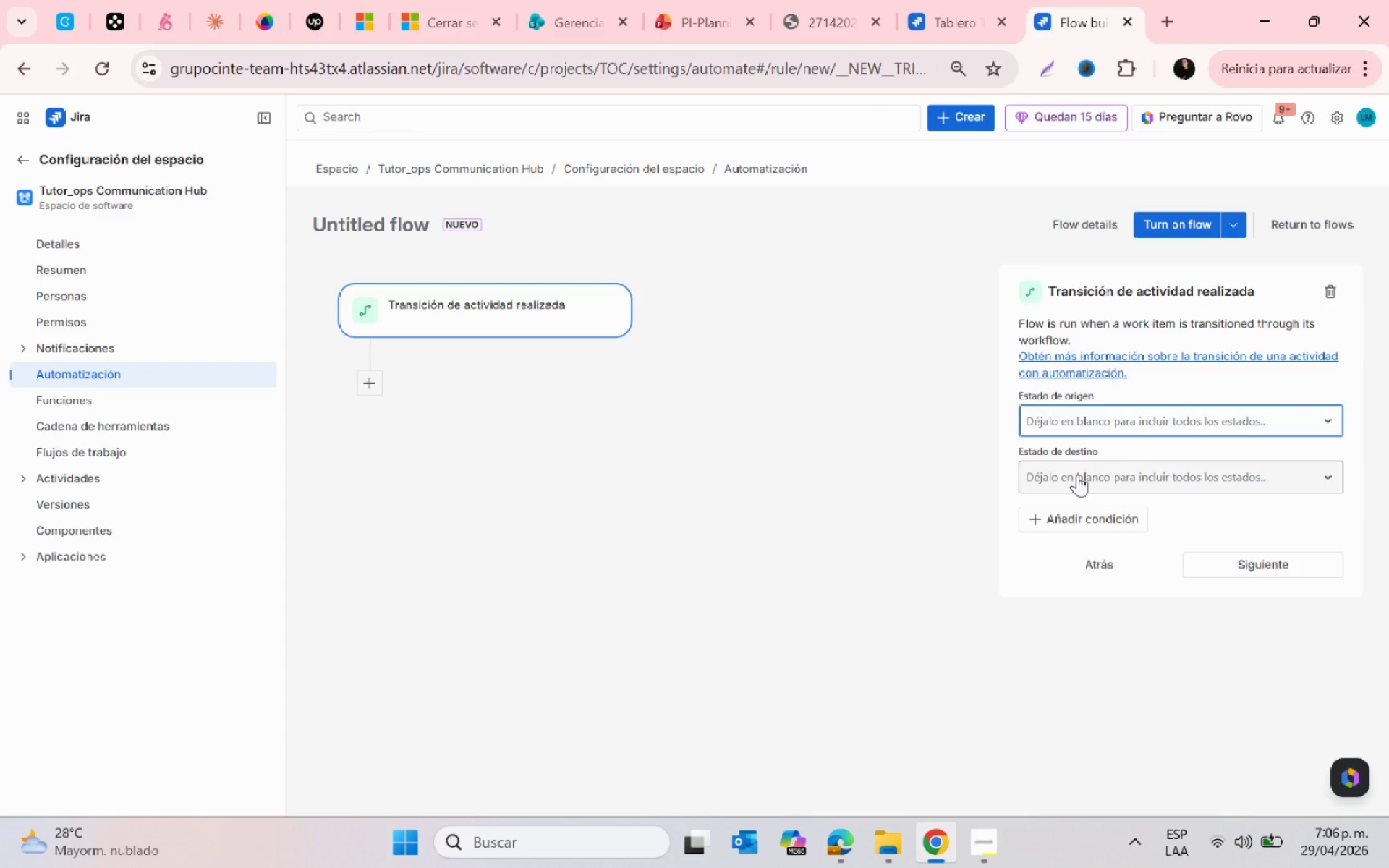 
left_click([1077, 475])
 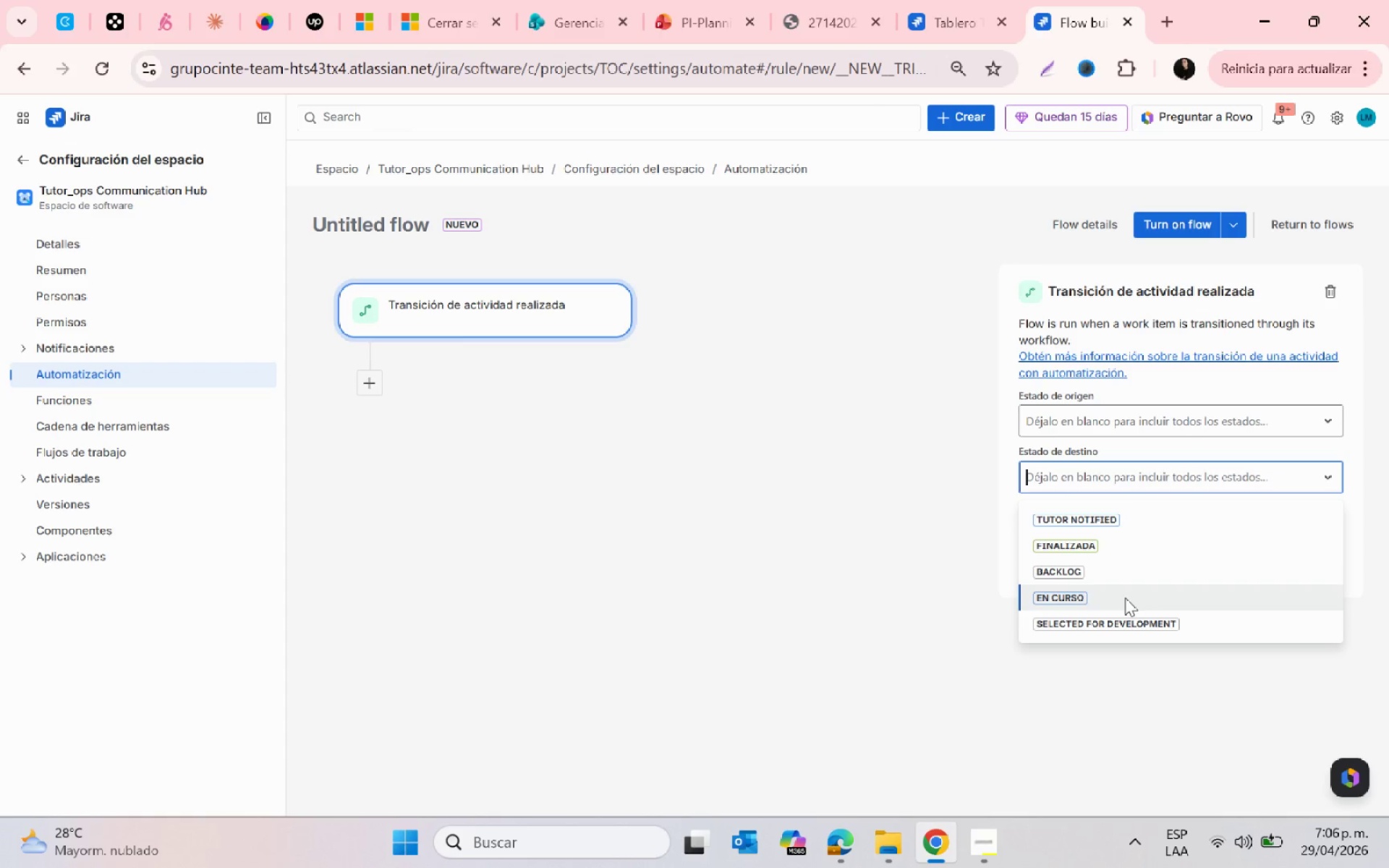 
left_click([1125, 597])
 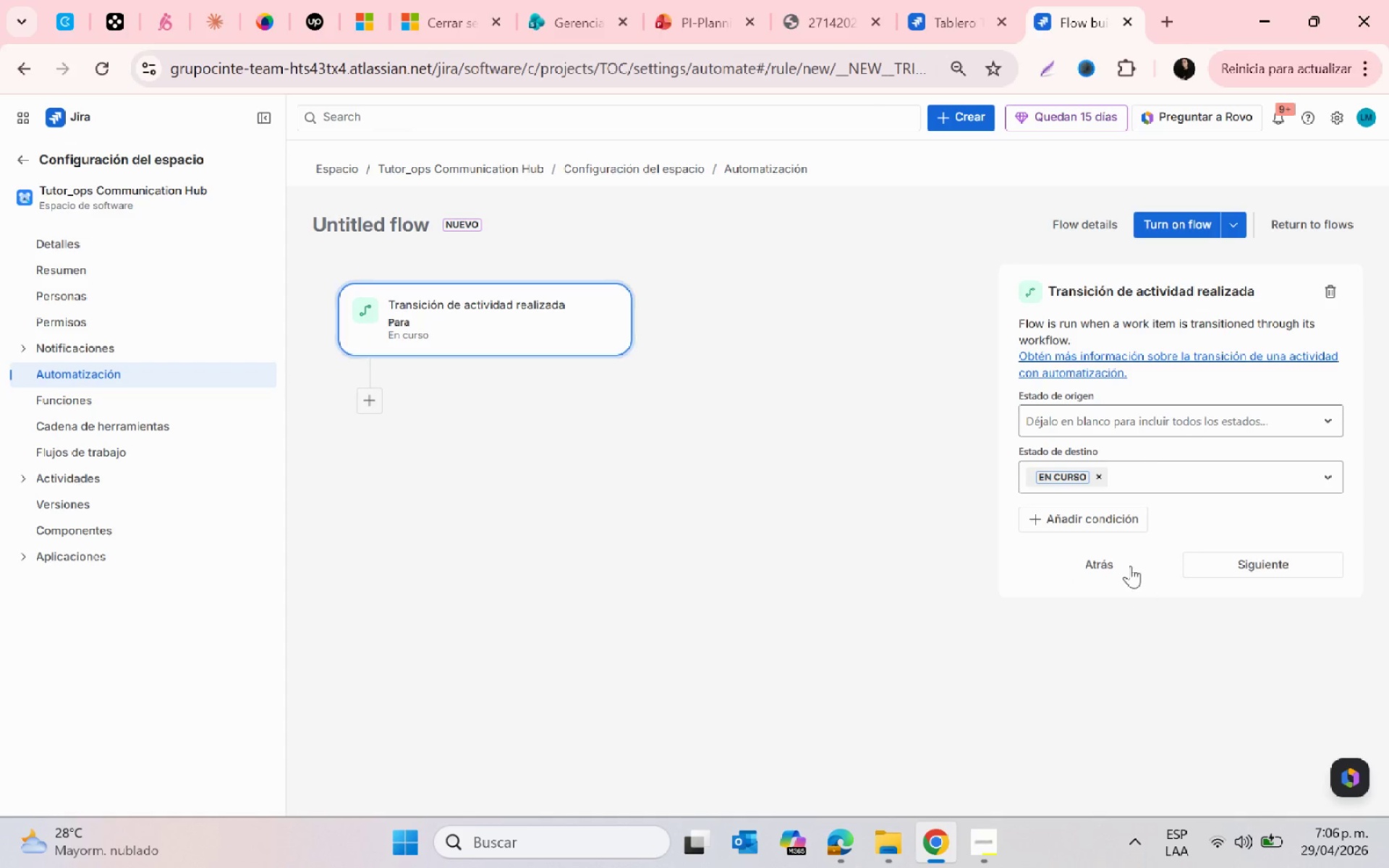 
left_click([1235, 566])
 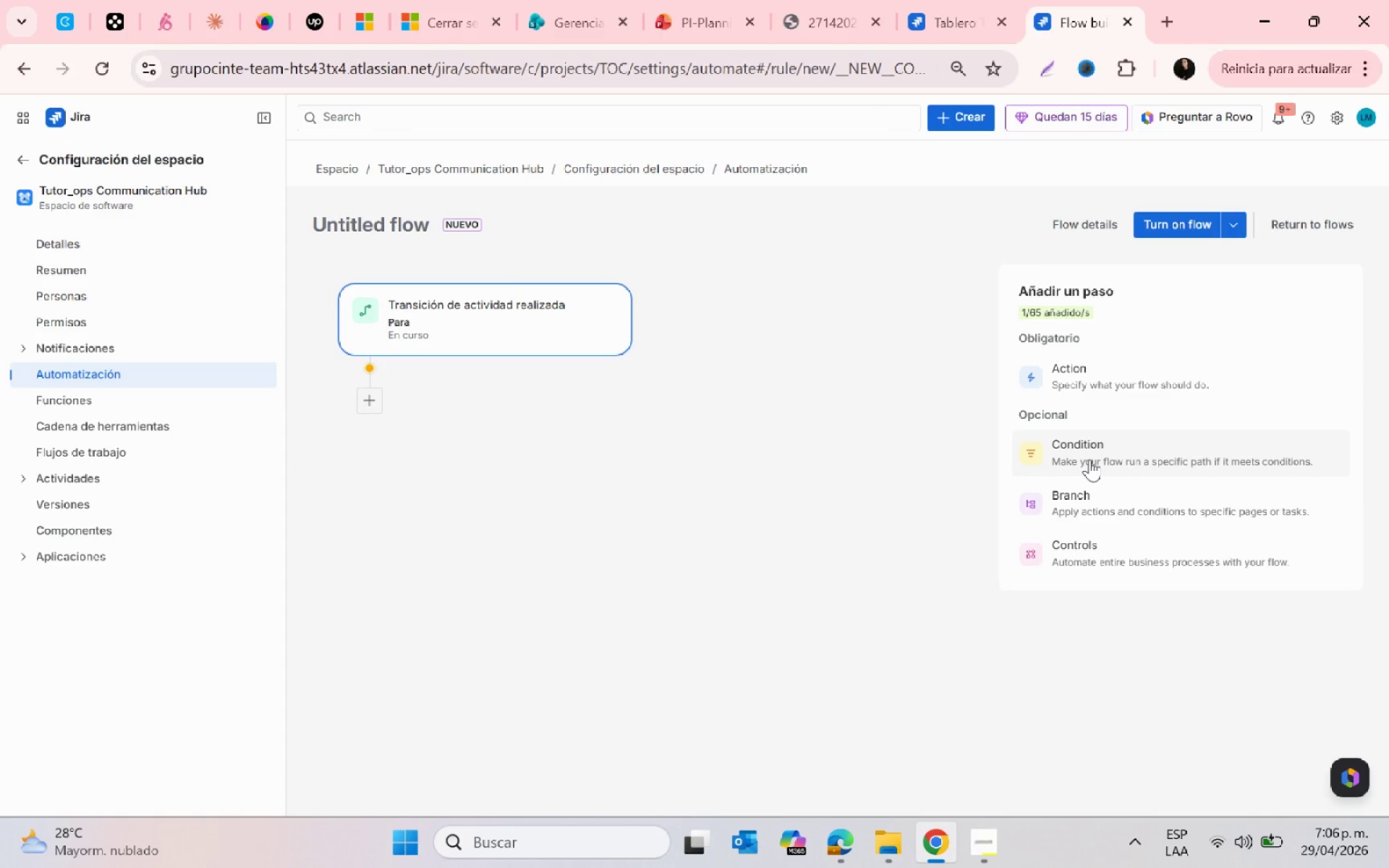 
left_click([1089, 459])
 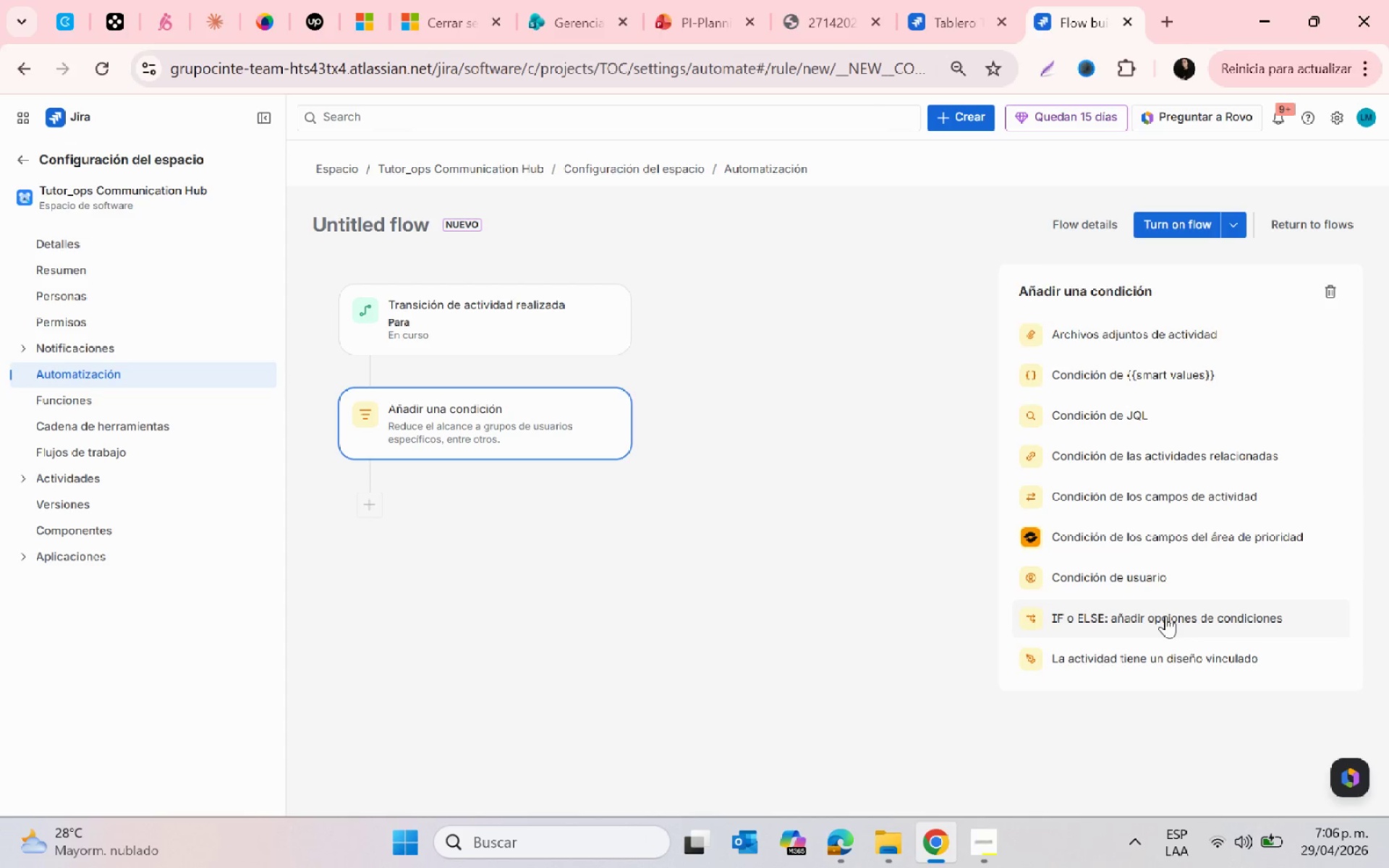 
scroll: coordinate [1165, 615], scroll_direction: down, amount: 1.0
 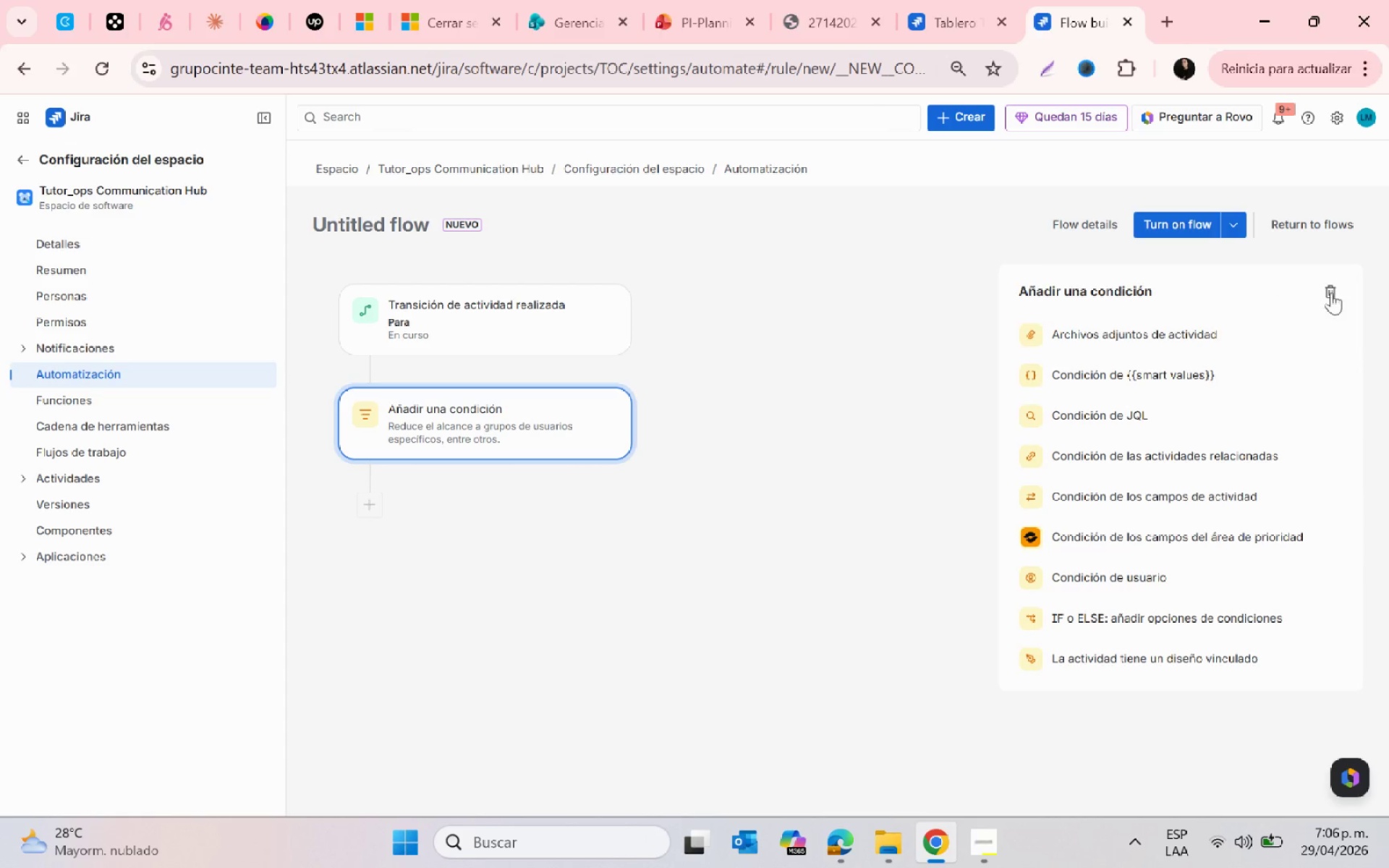 
left_click([1330, 292])
 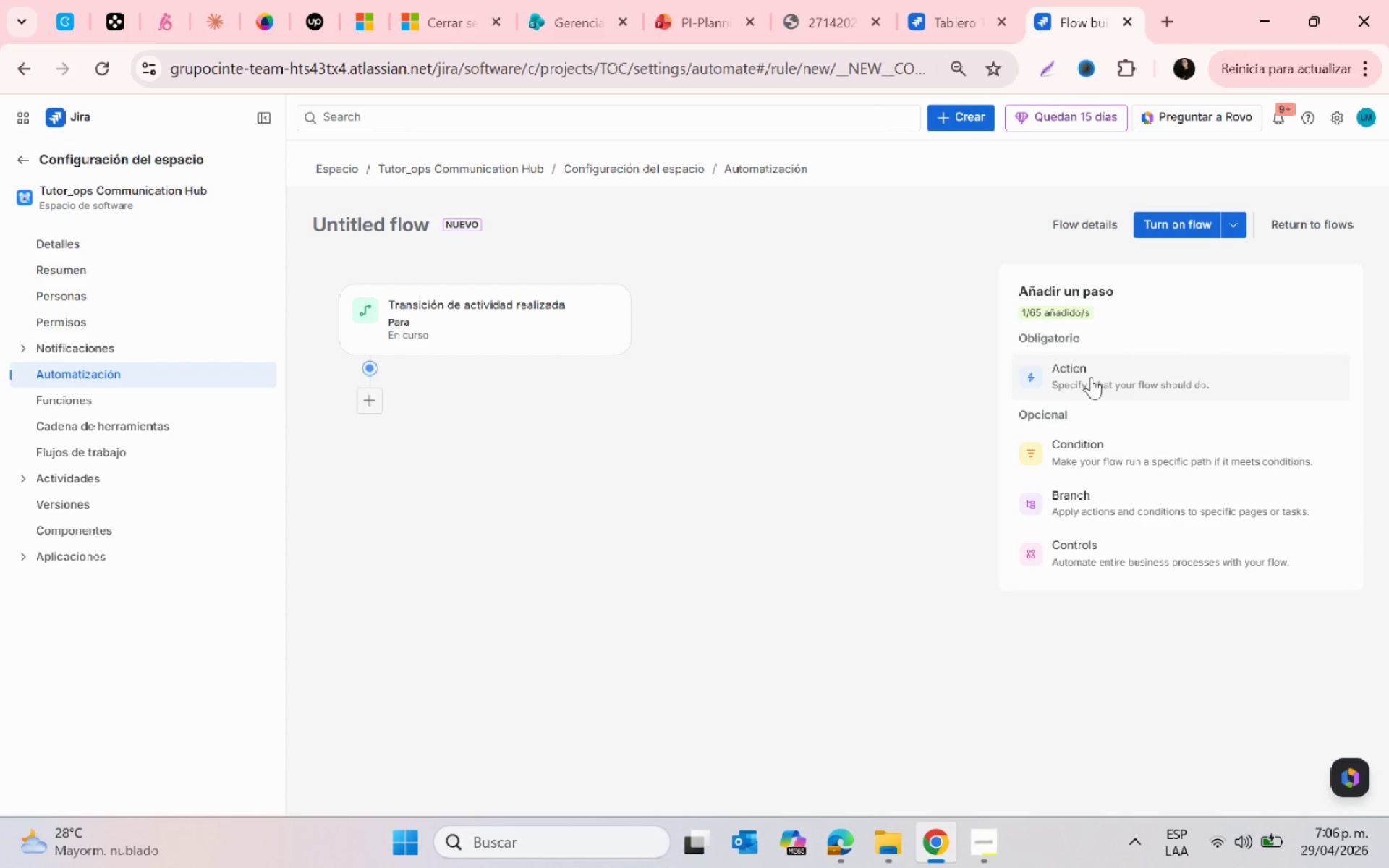 
left_click([1091, 377])
 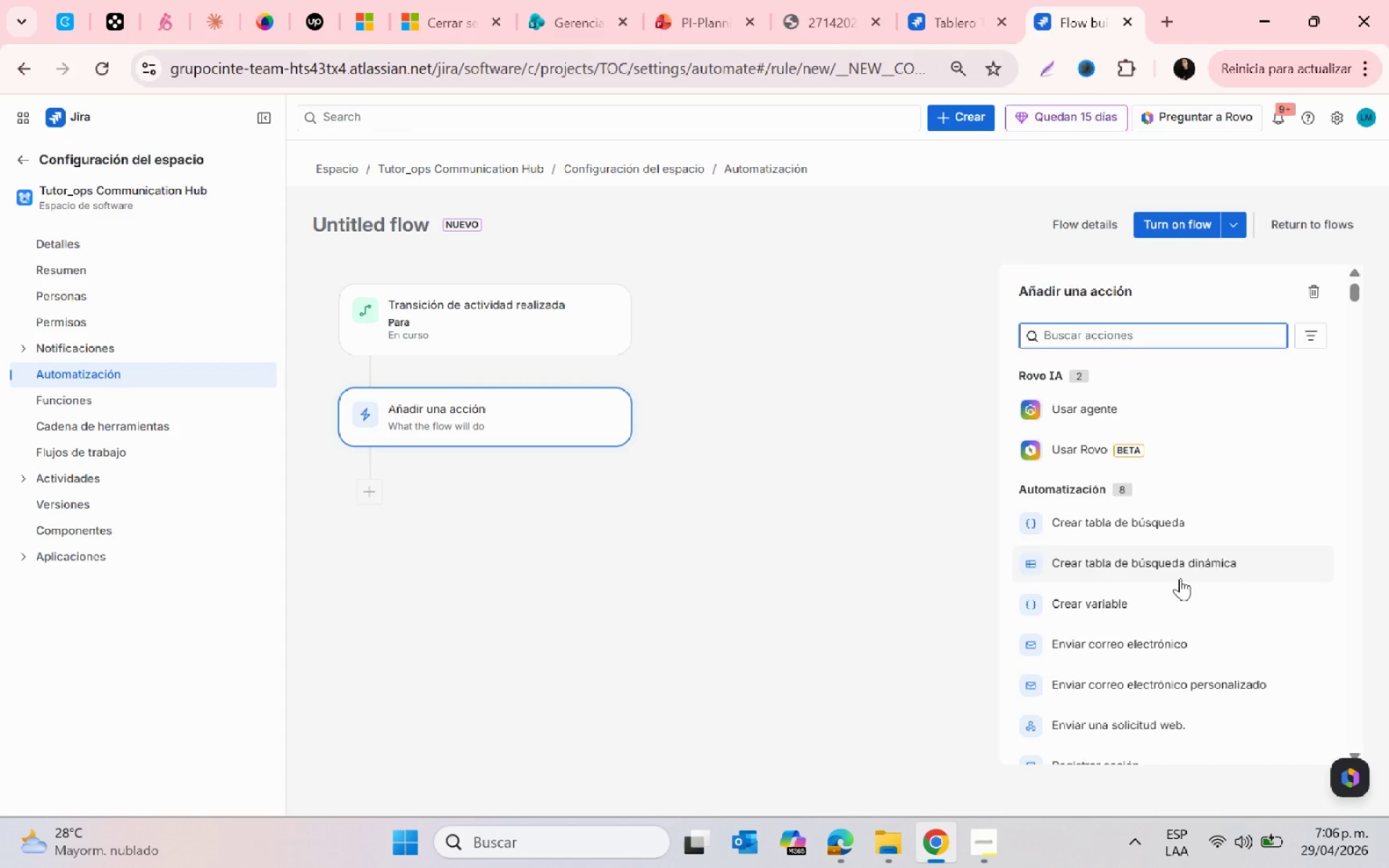 
wait(10.38)
 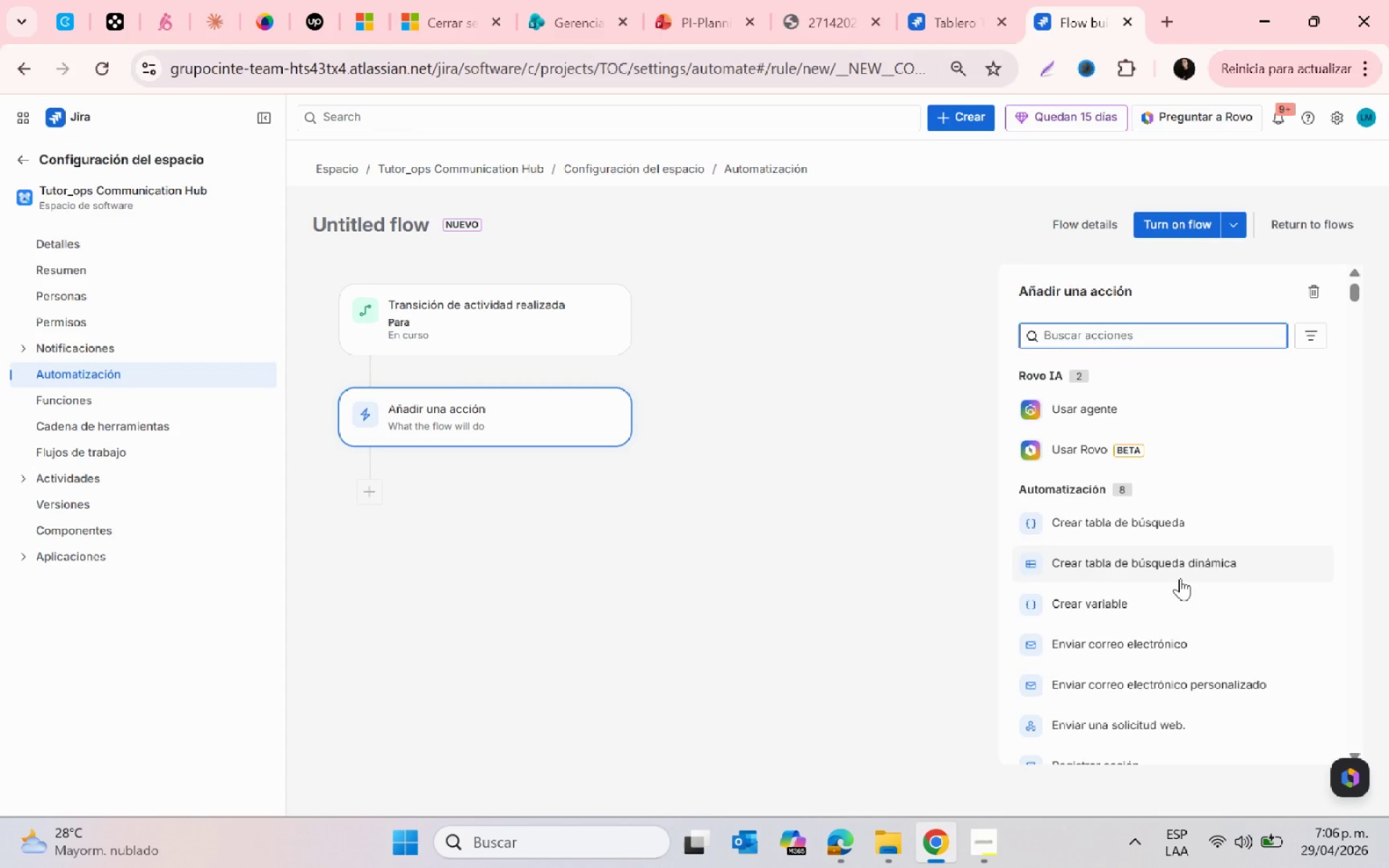 
scroll: coordinate [1166, 671], scroll_direction: down, amount: 7.0
 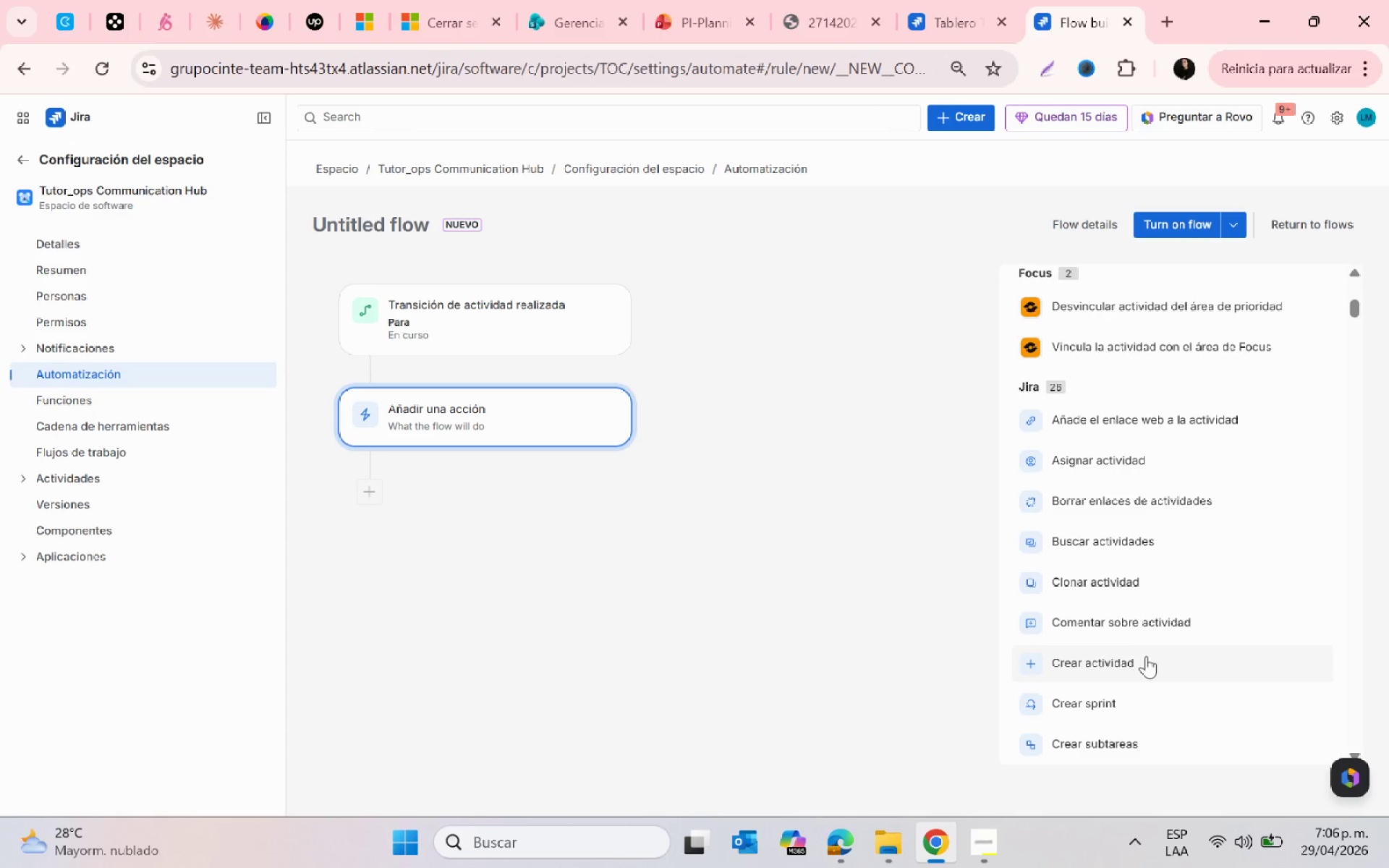 
left_click([1117, 629])
 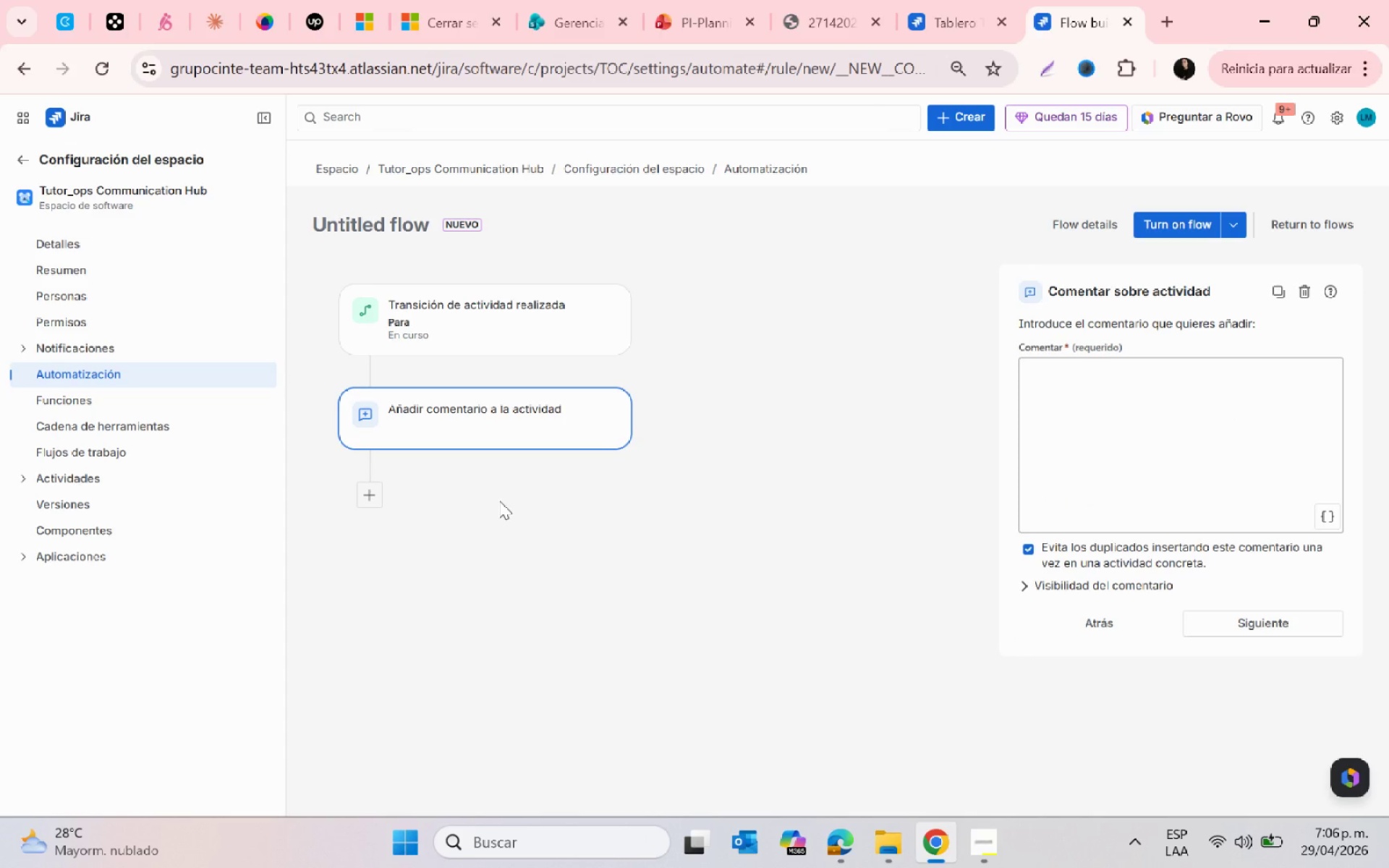 
left_click([1100, 400])
 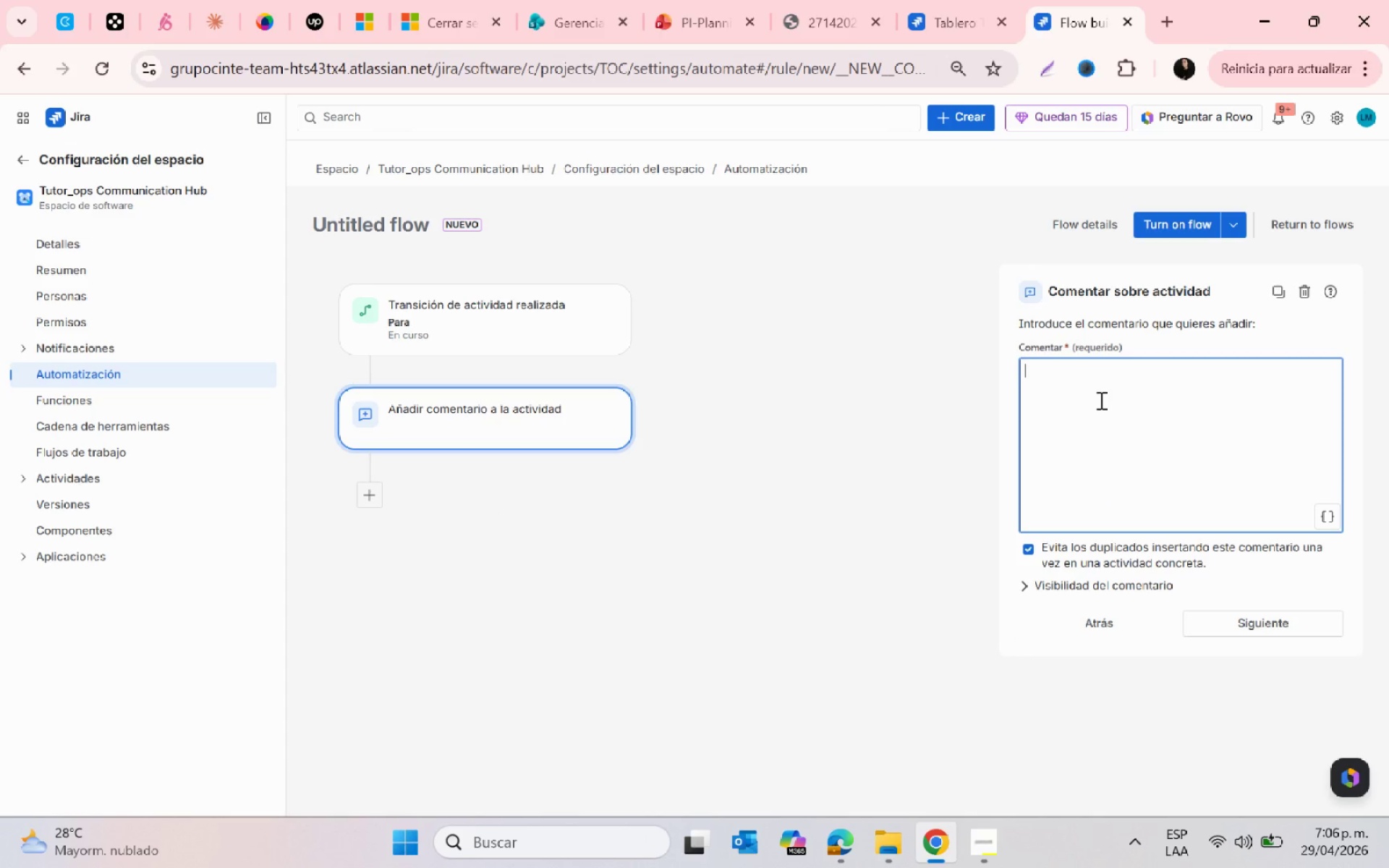 
type(atte)
key(Backspace)
key(Backspace)
key(Backspace)
key(Backspace)
type(Attention )
 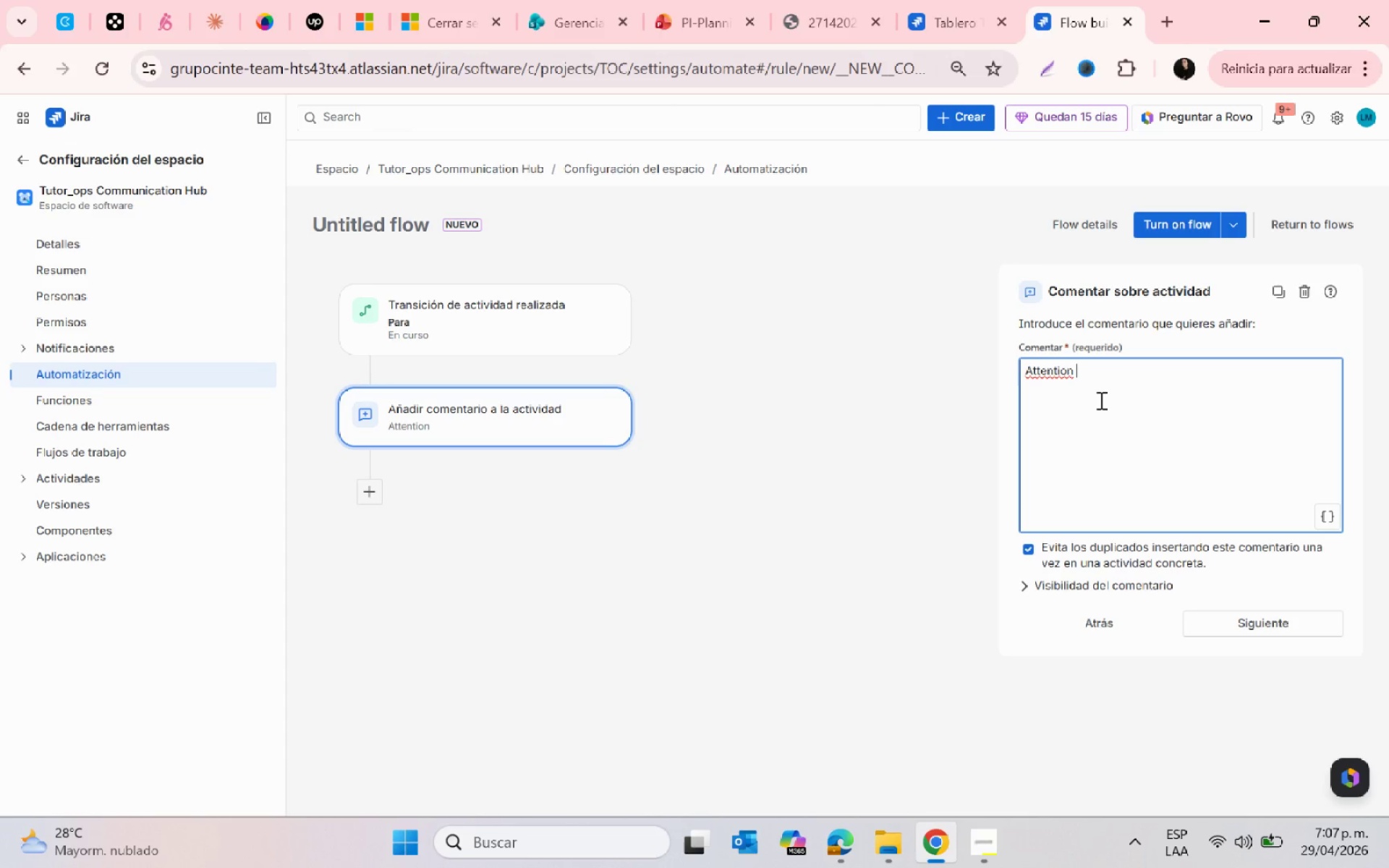 
key(Control+ControlLeft)
 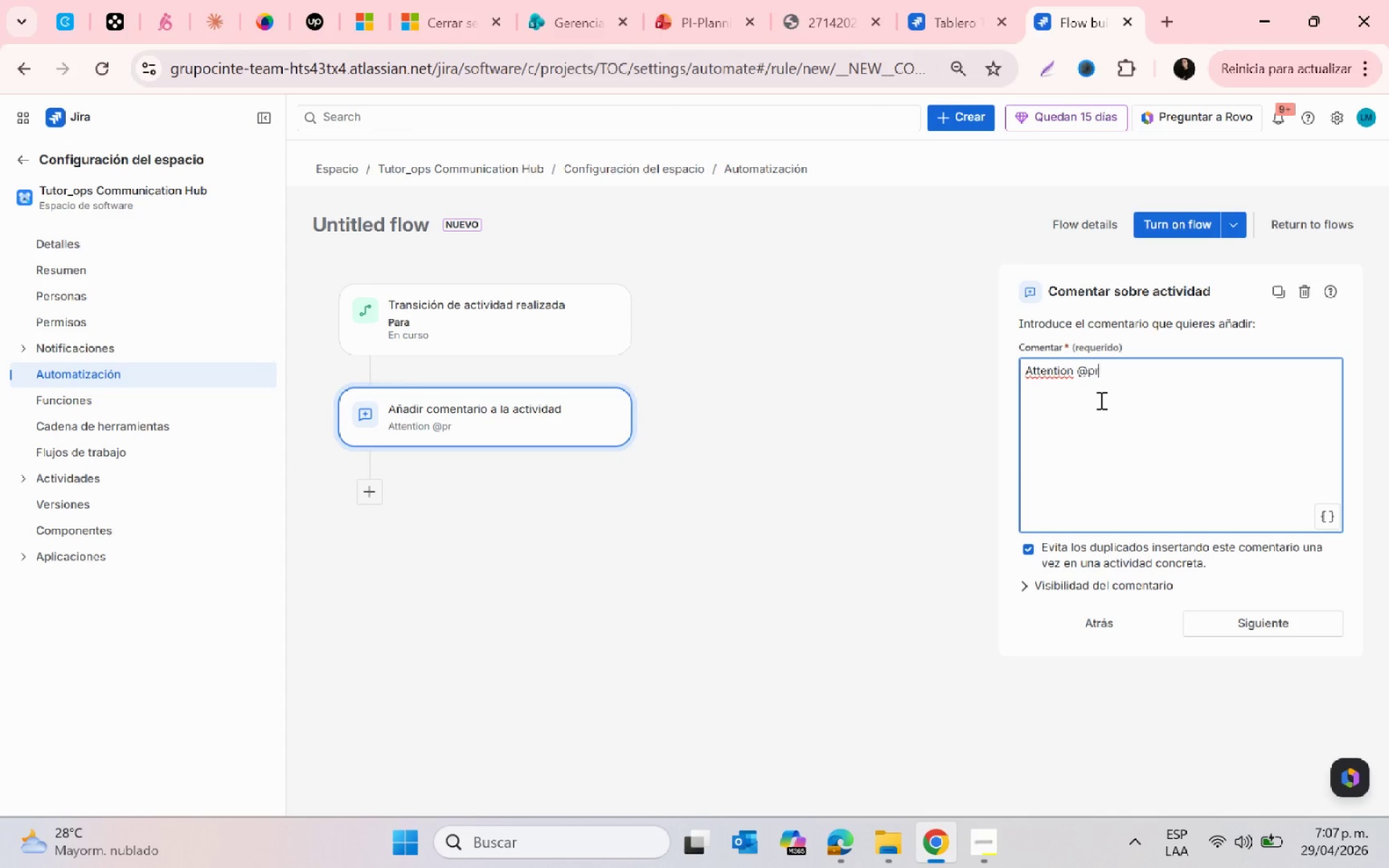 
key(Alt+Control+AltRight)
 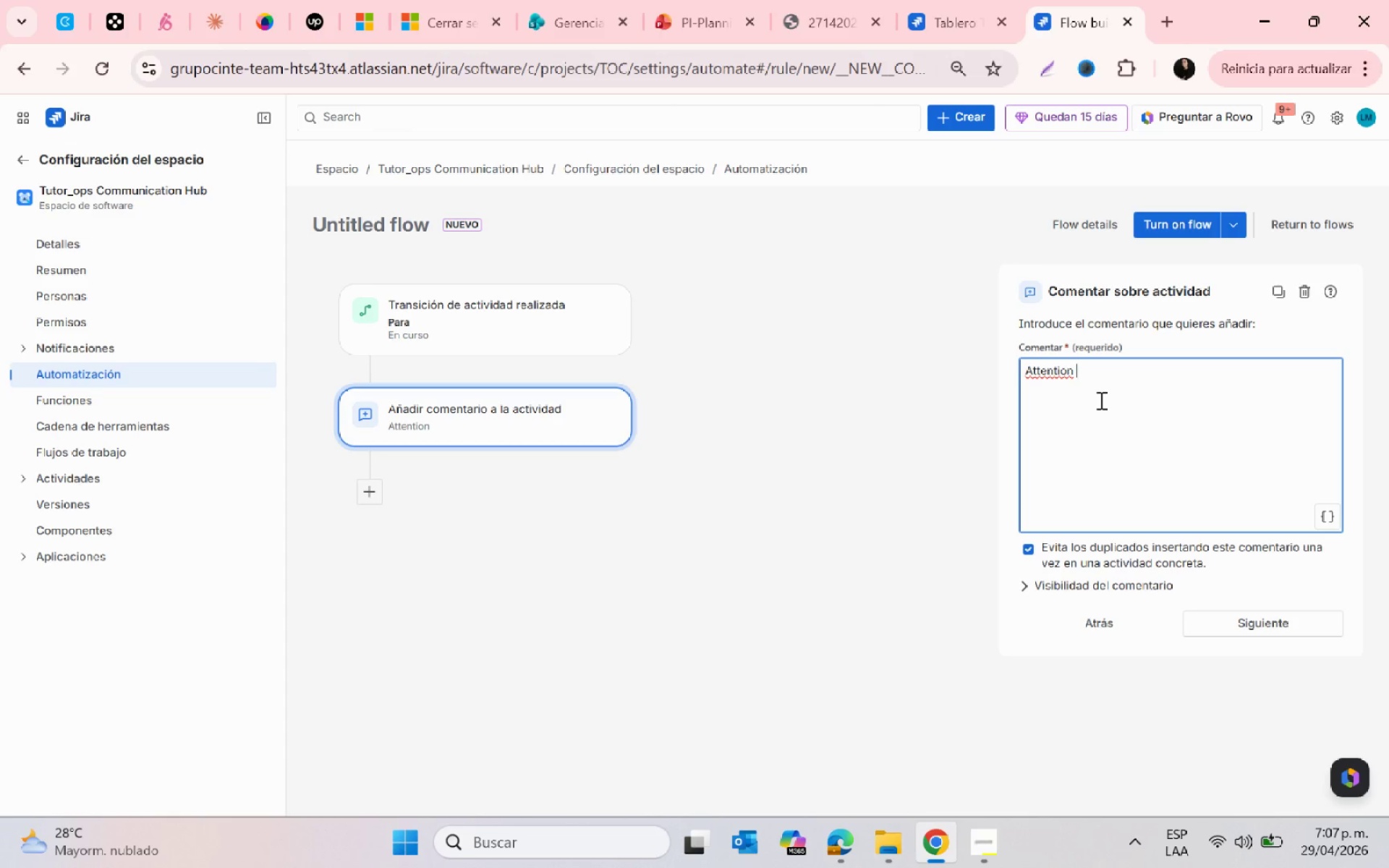 
key(Alt+Control+Q)
 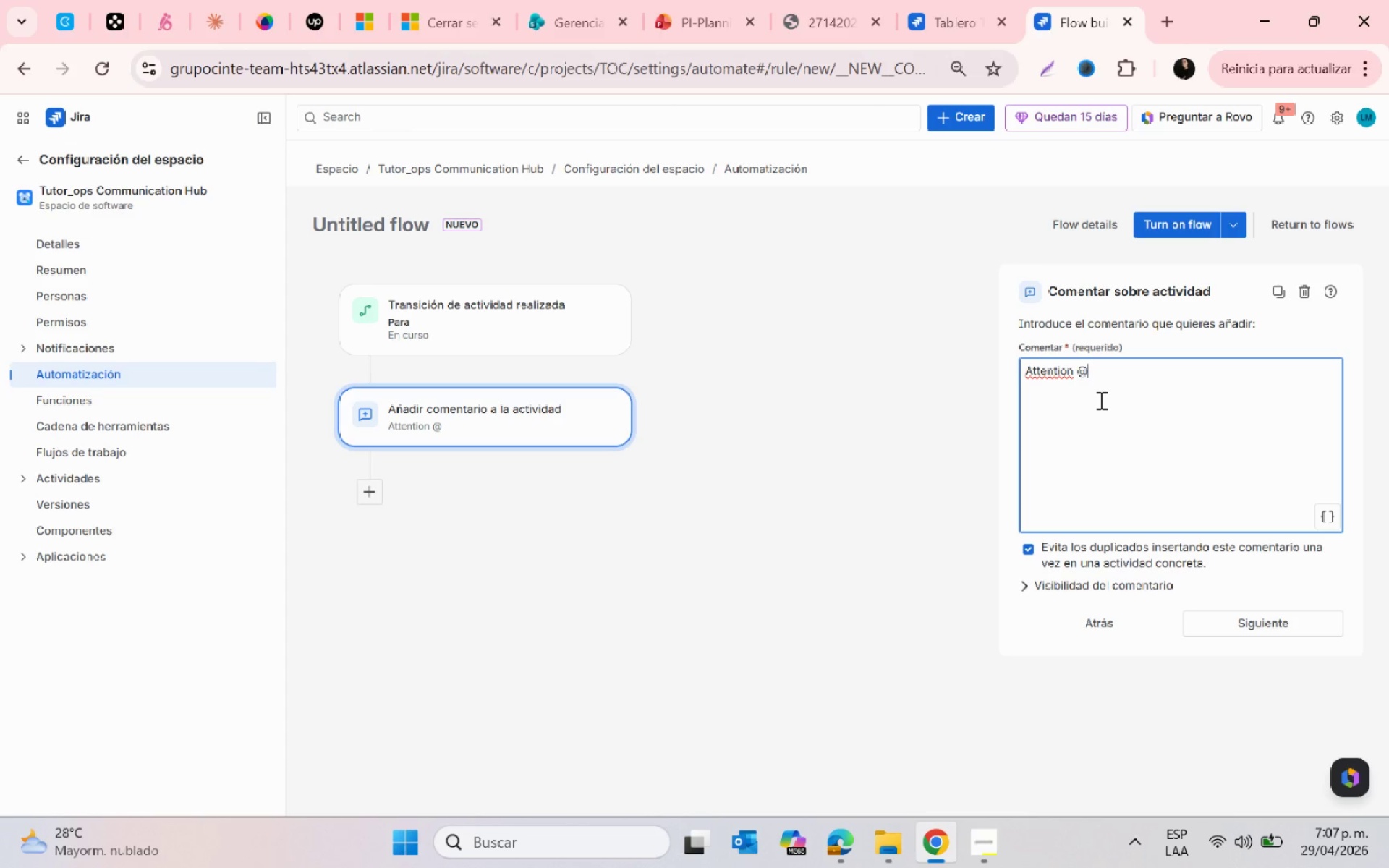 
type(projects lead> This item requires)
 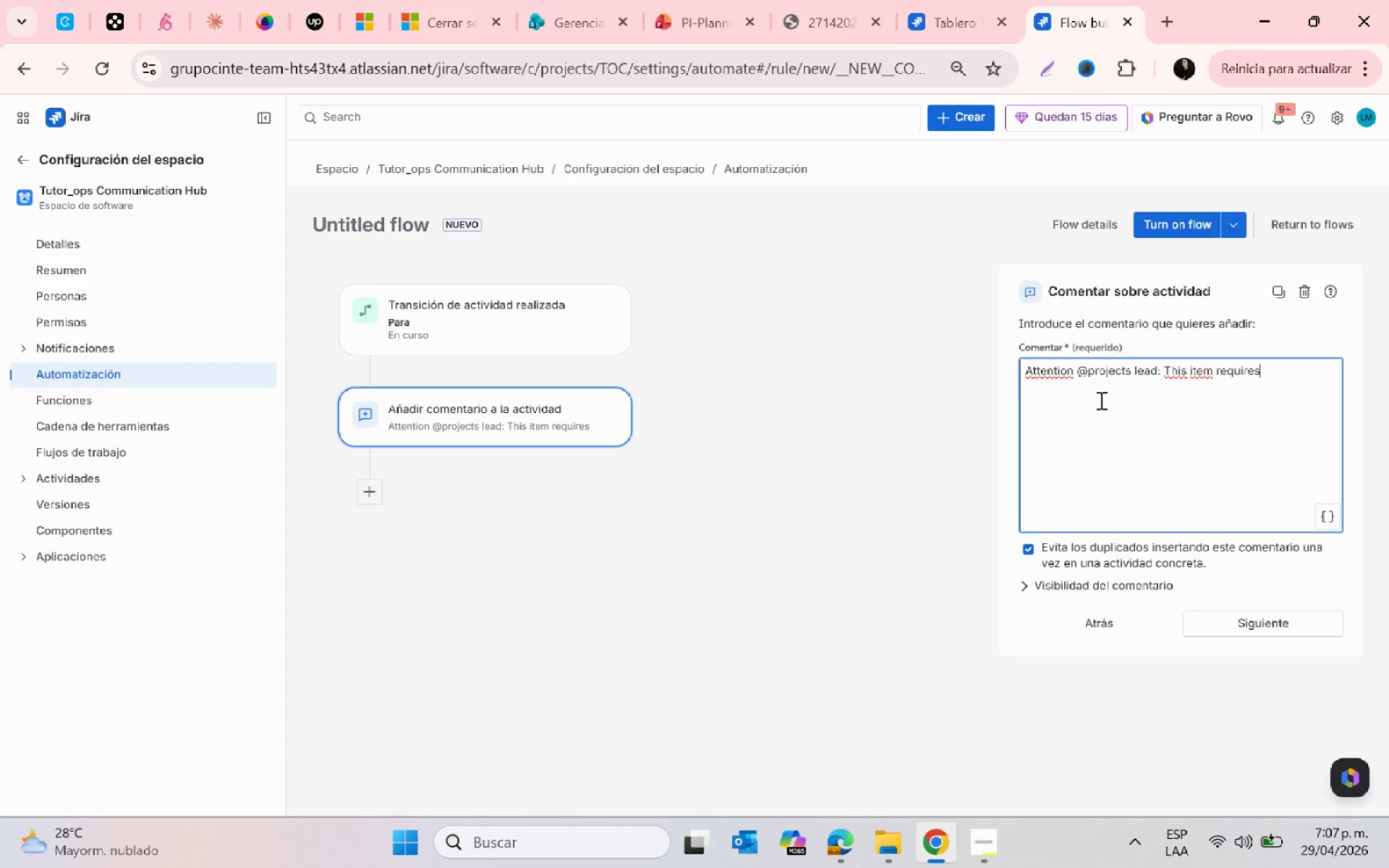 
type( administrative )
 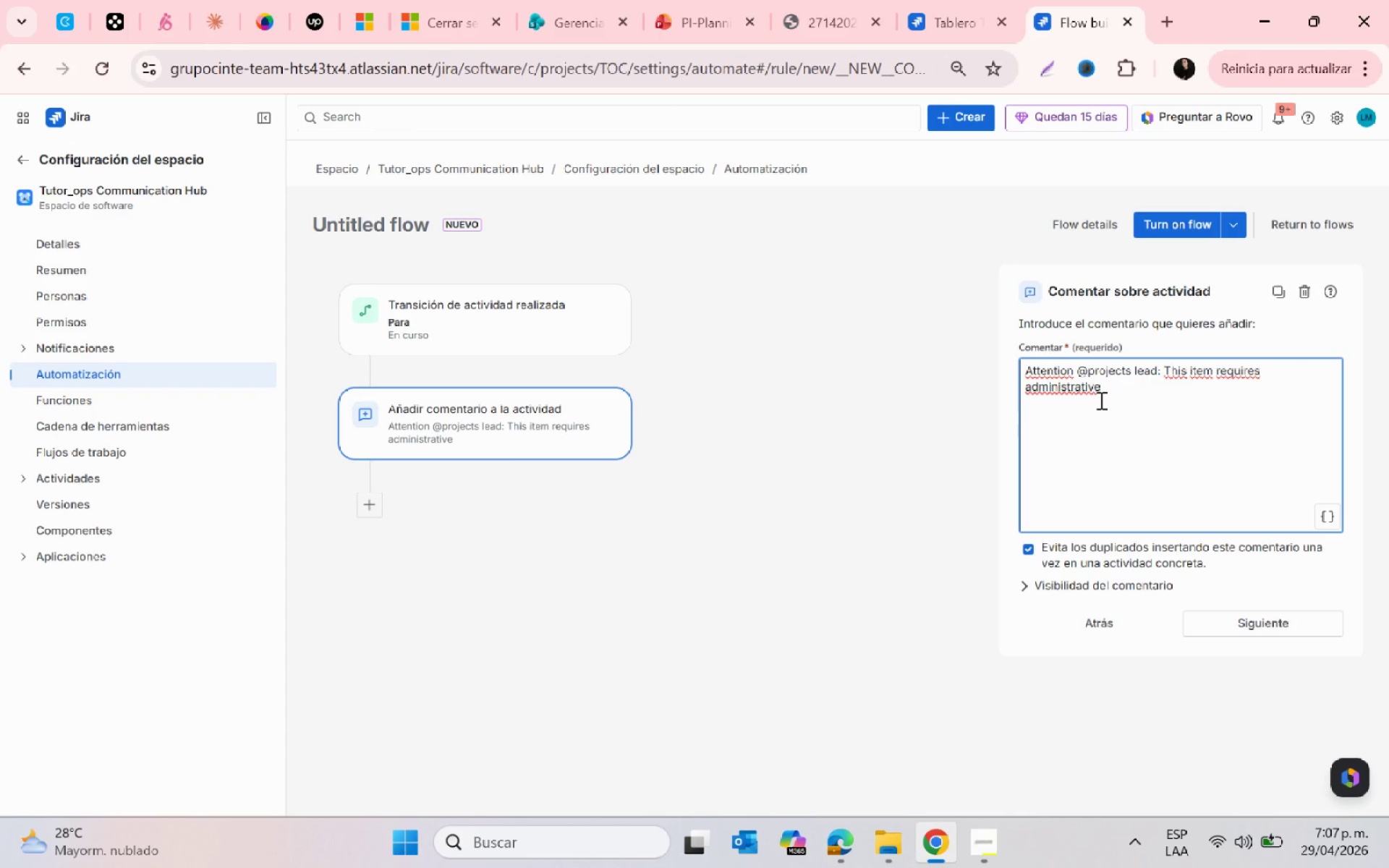 
wait(5.28)
 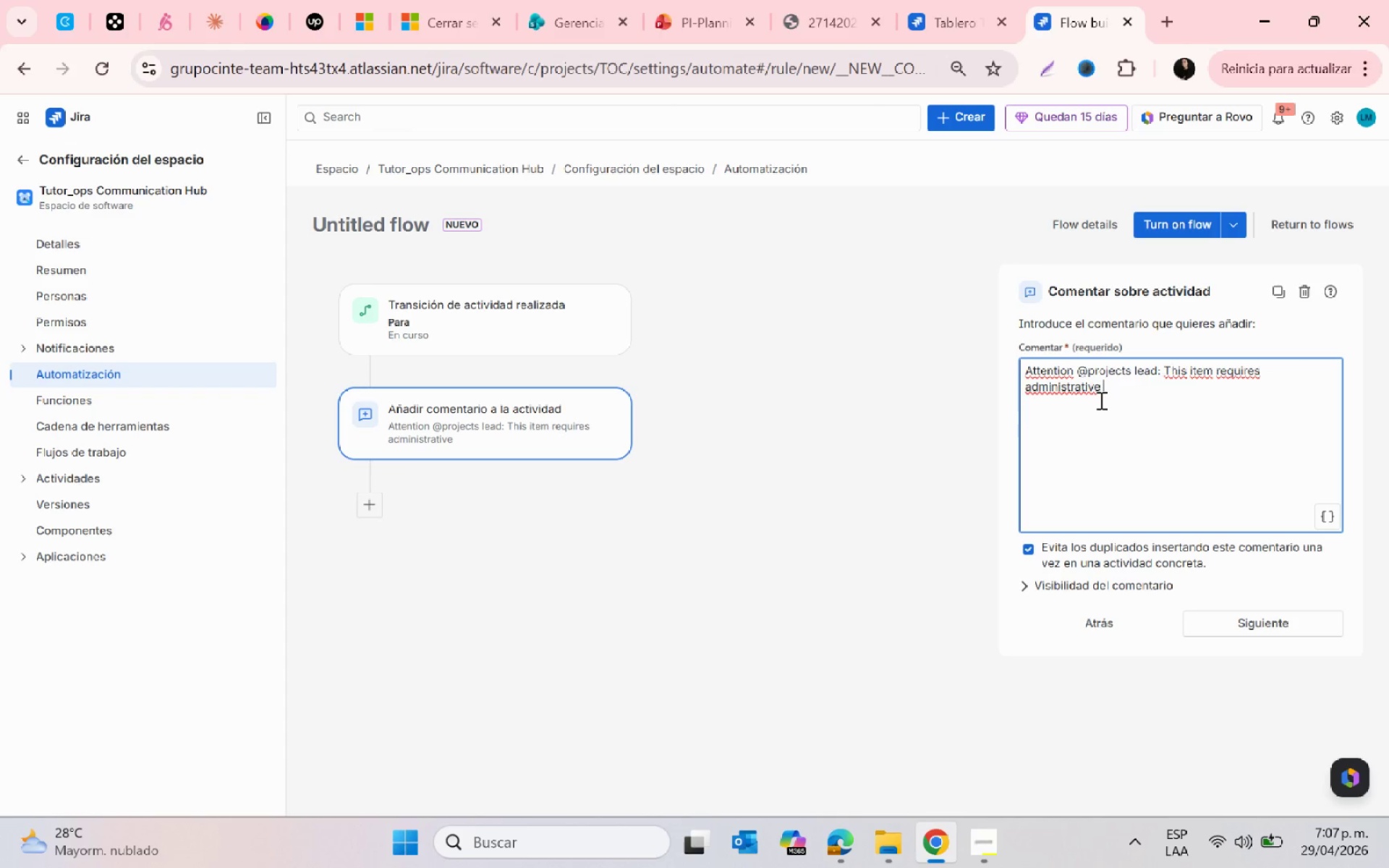 
type(intervention, please)
 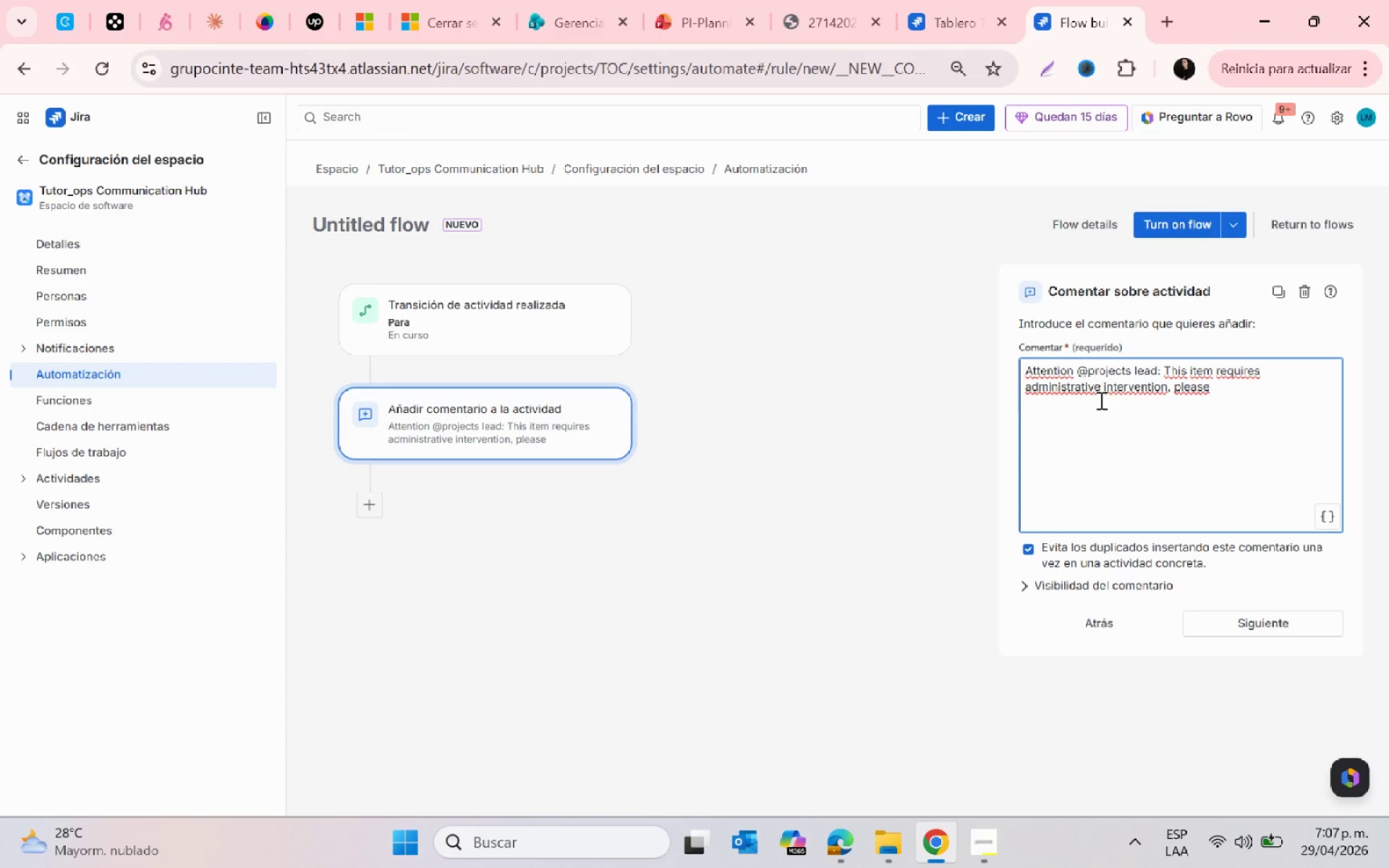 
type(review the laert type and y)
key(Backspace)
type(update the tutor)
 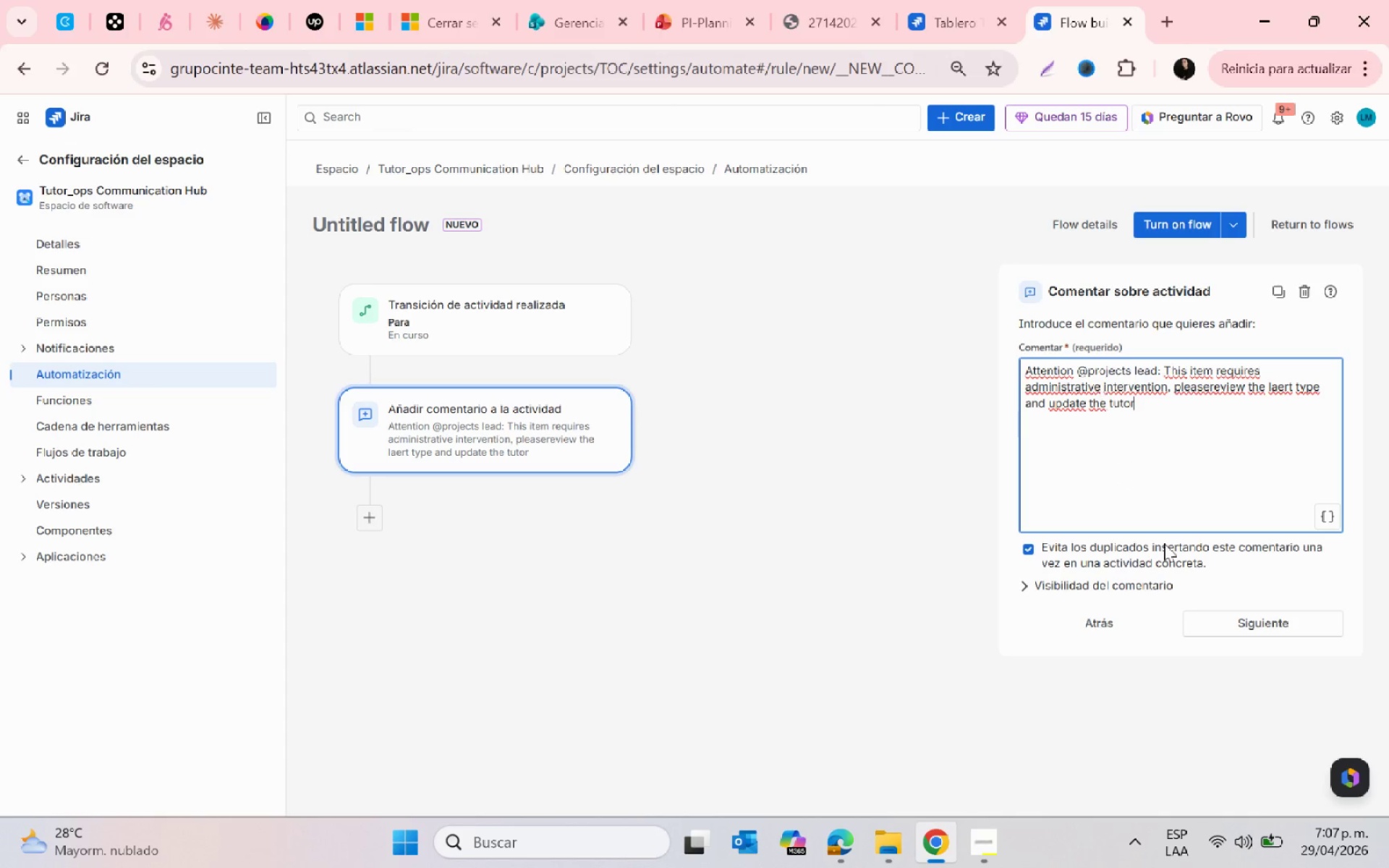 
left_click([1221, 621])
 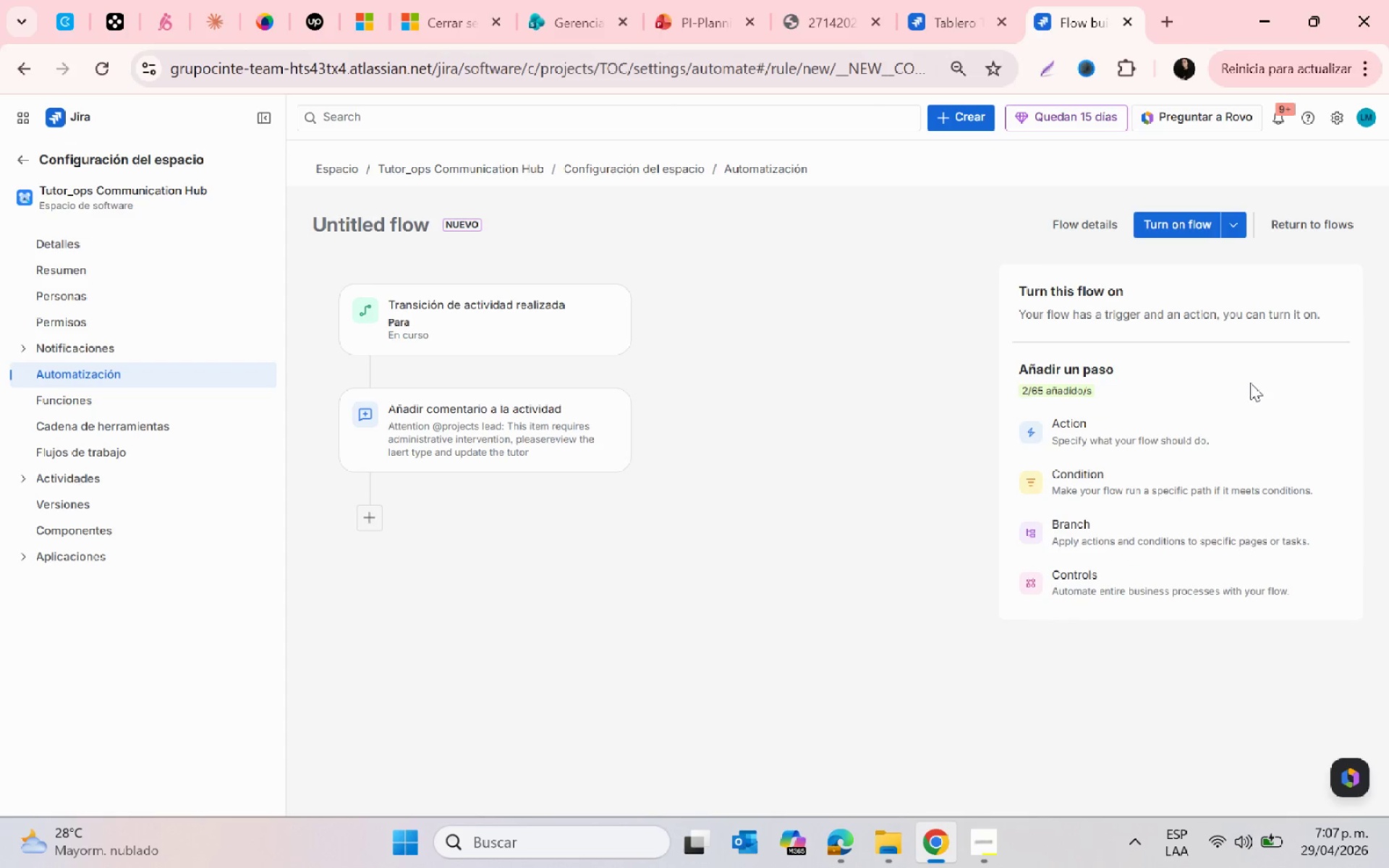 
mouse_move([1164, 247])
 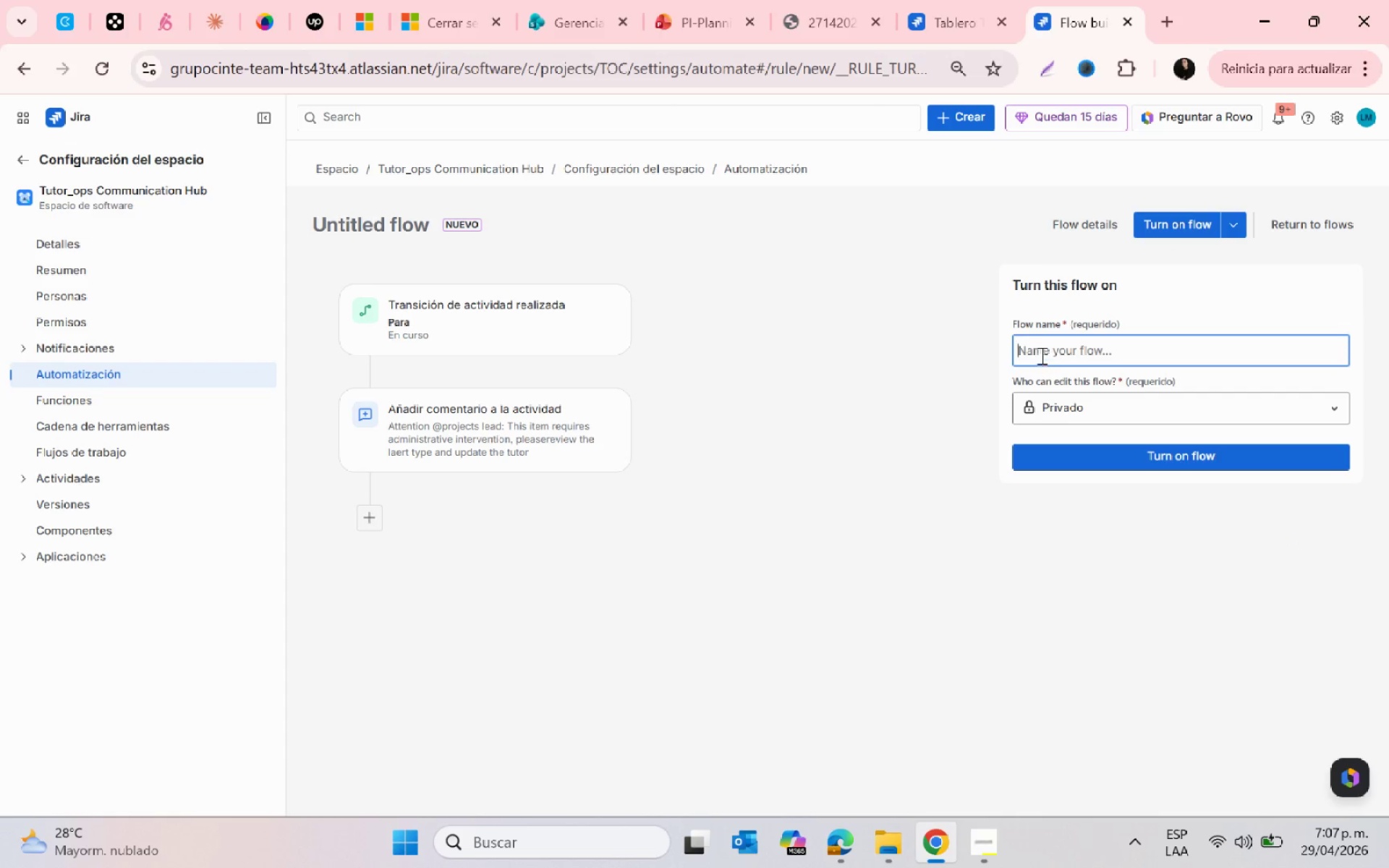 
left_click([1040, 354])
 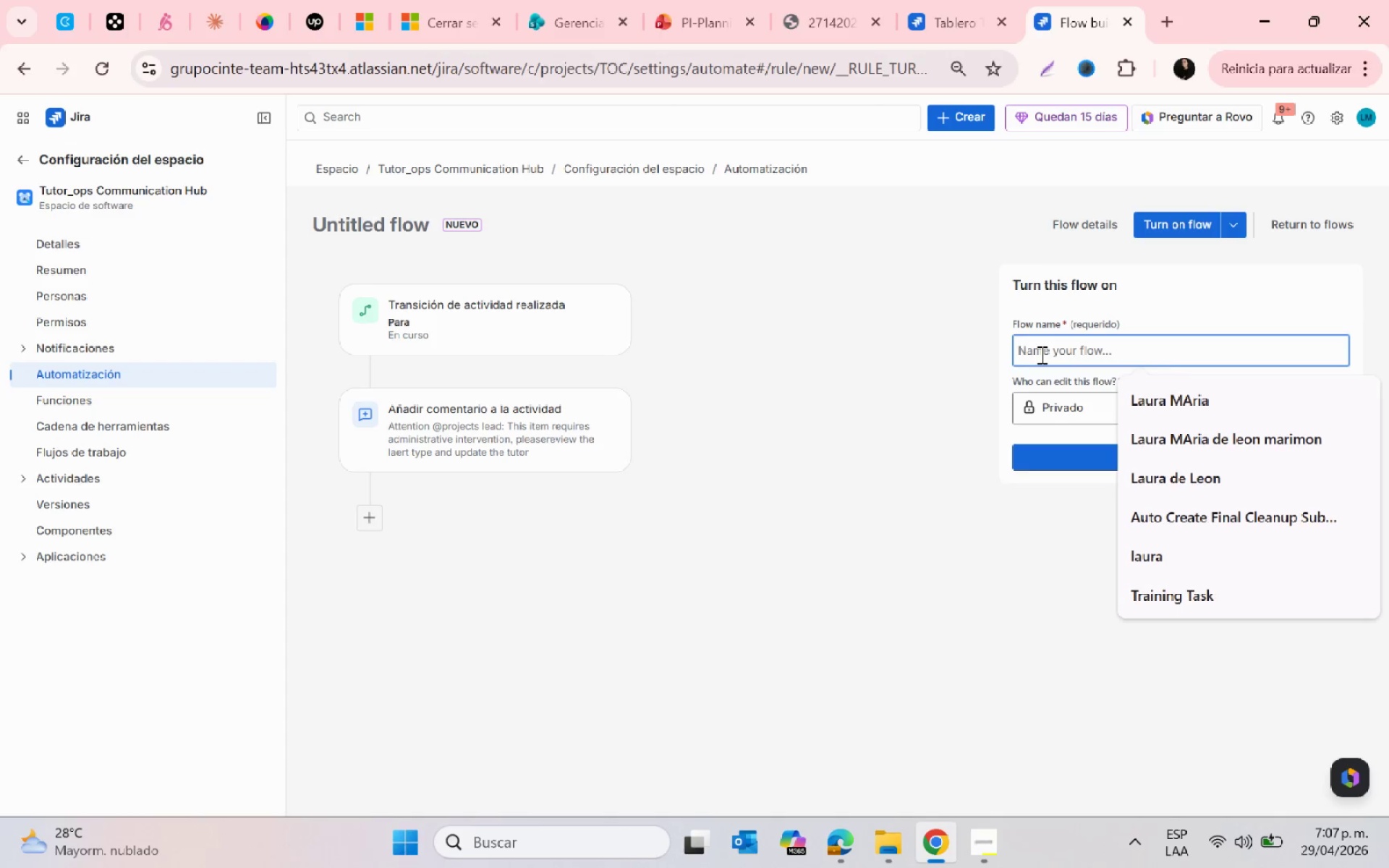 
type(Ops Action Alert)
 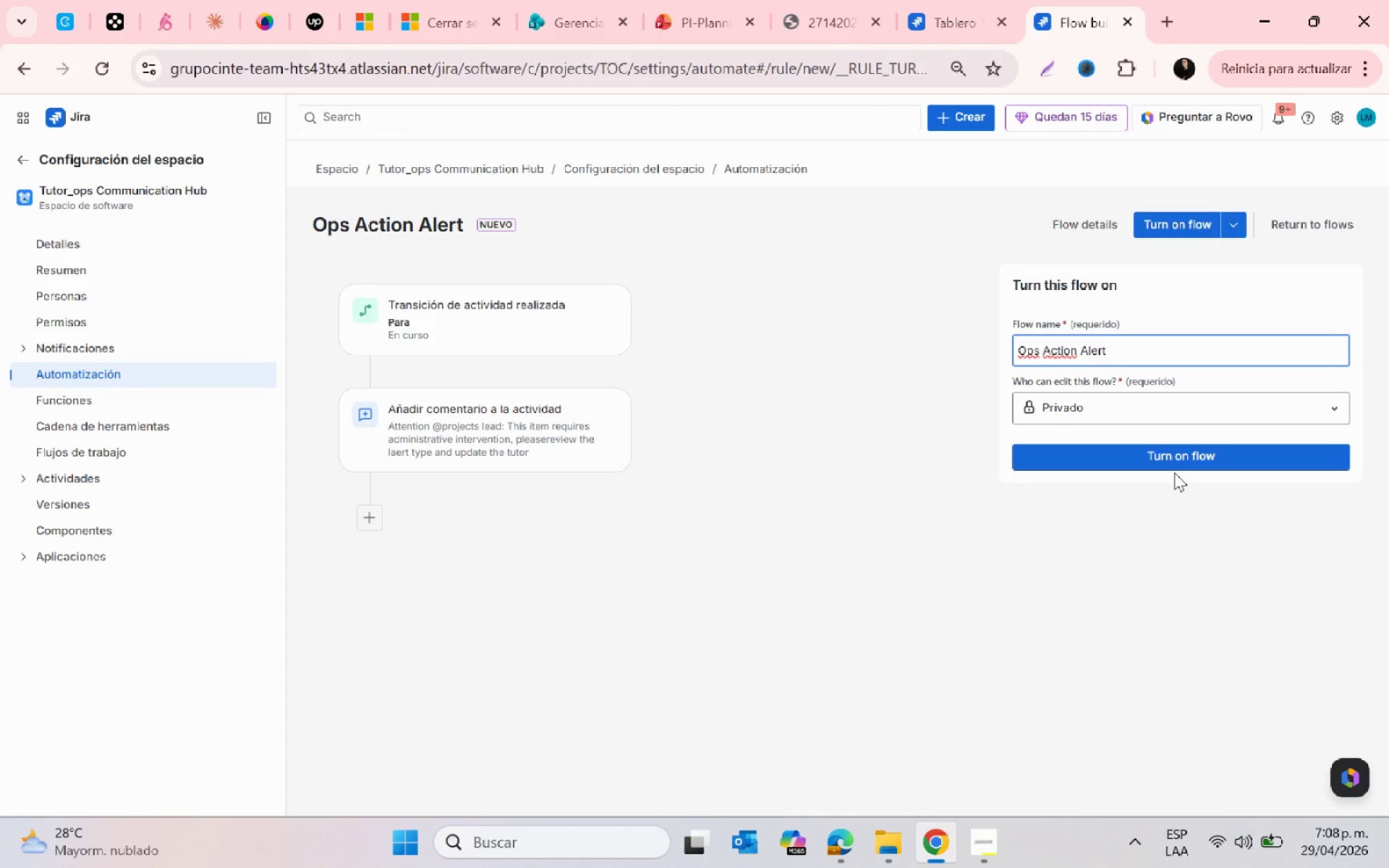 
wait(5.45)
 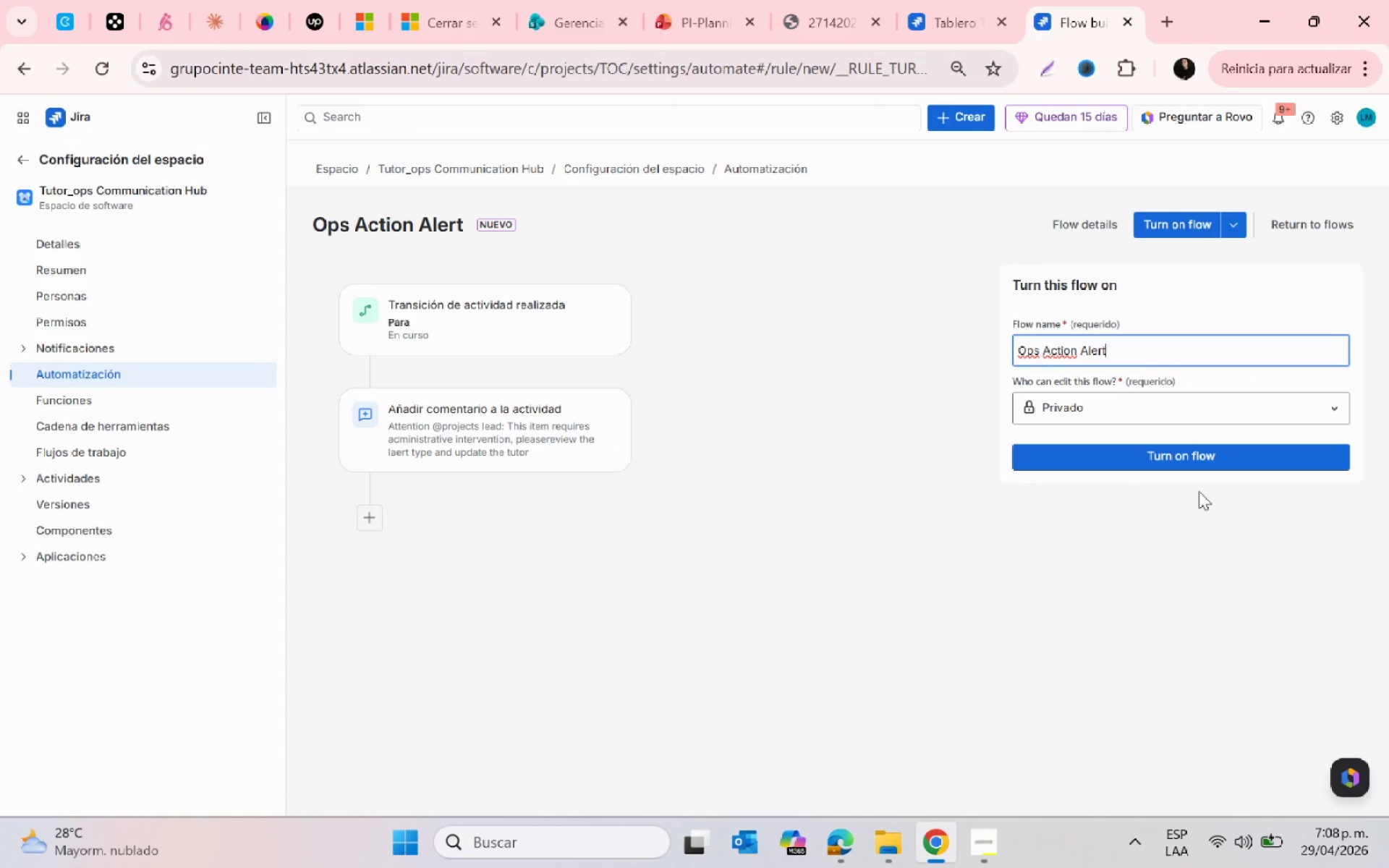 
left_click([1149, 454])
 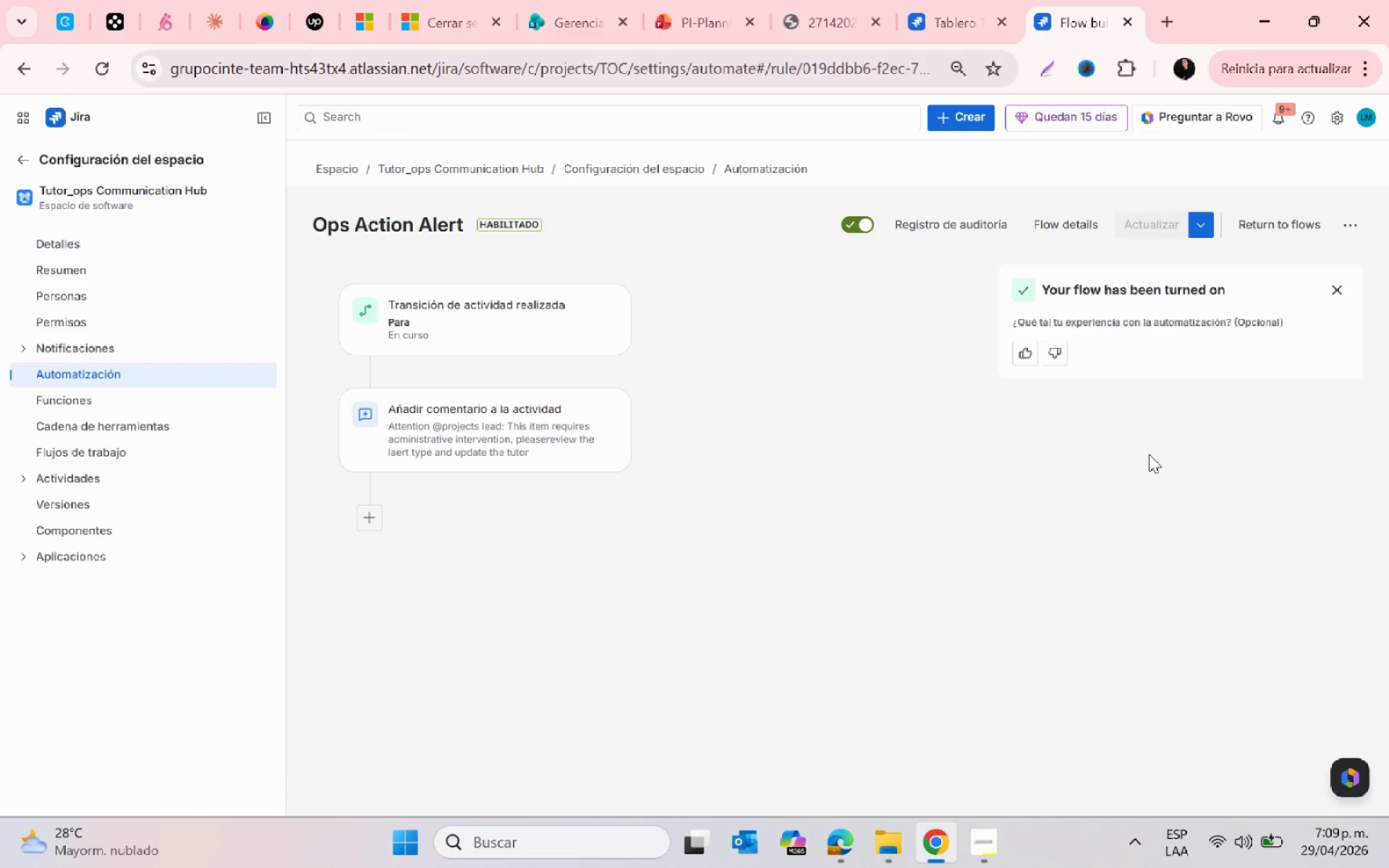 
wait(54.8)
 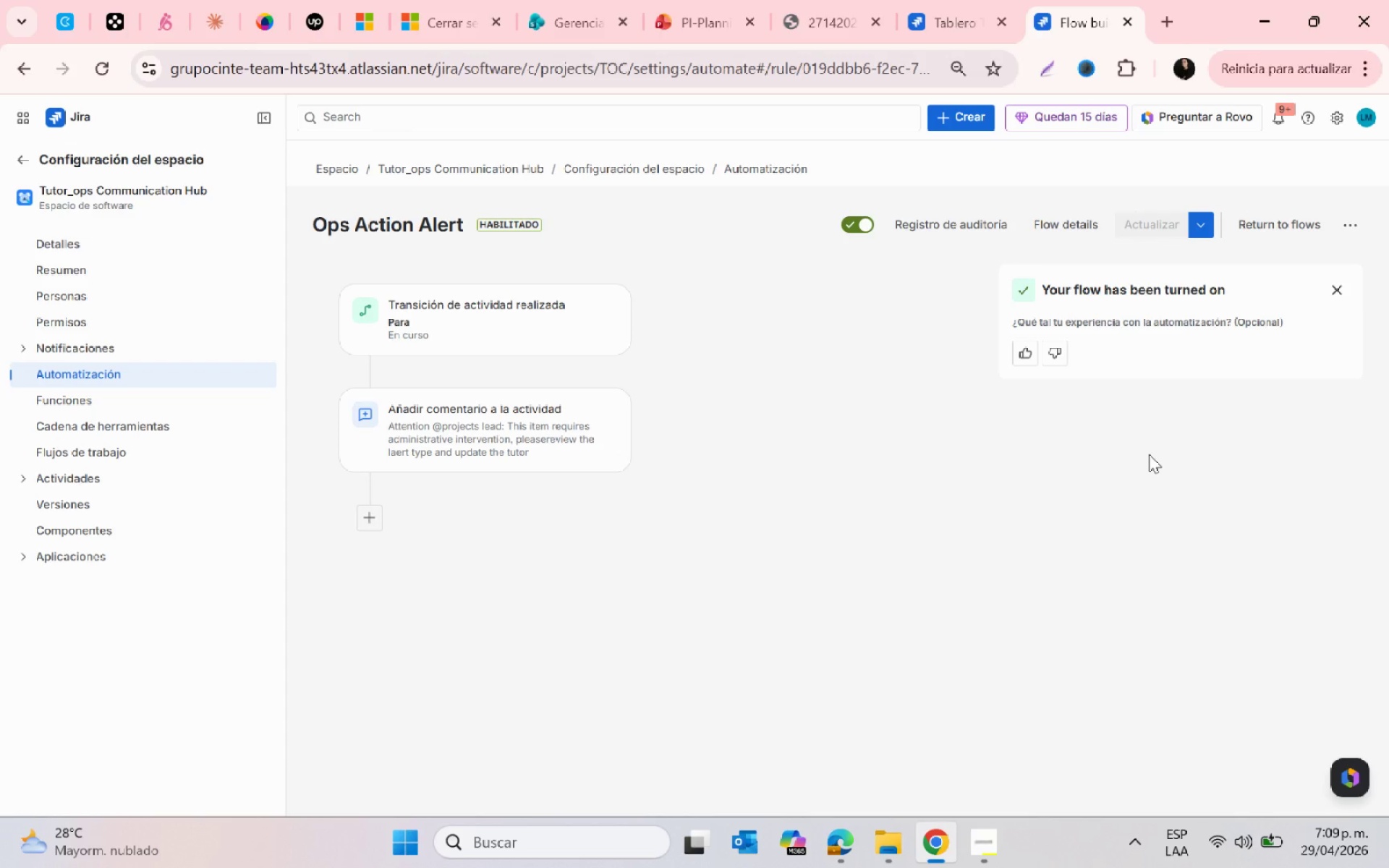 
key(PrintScreen)
 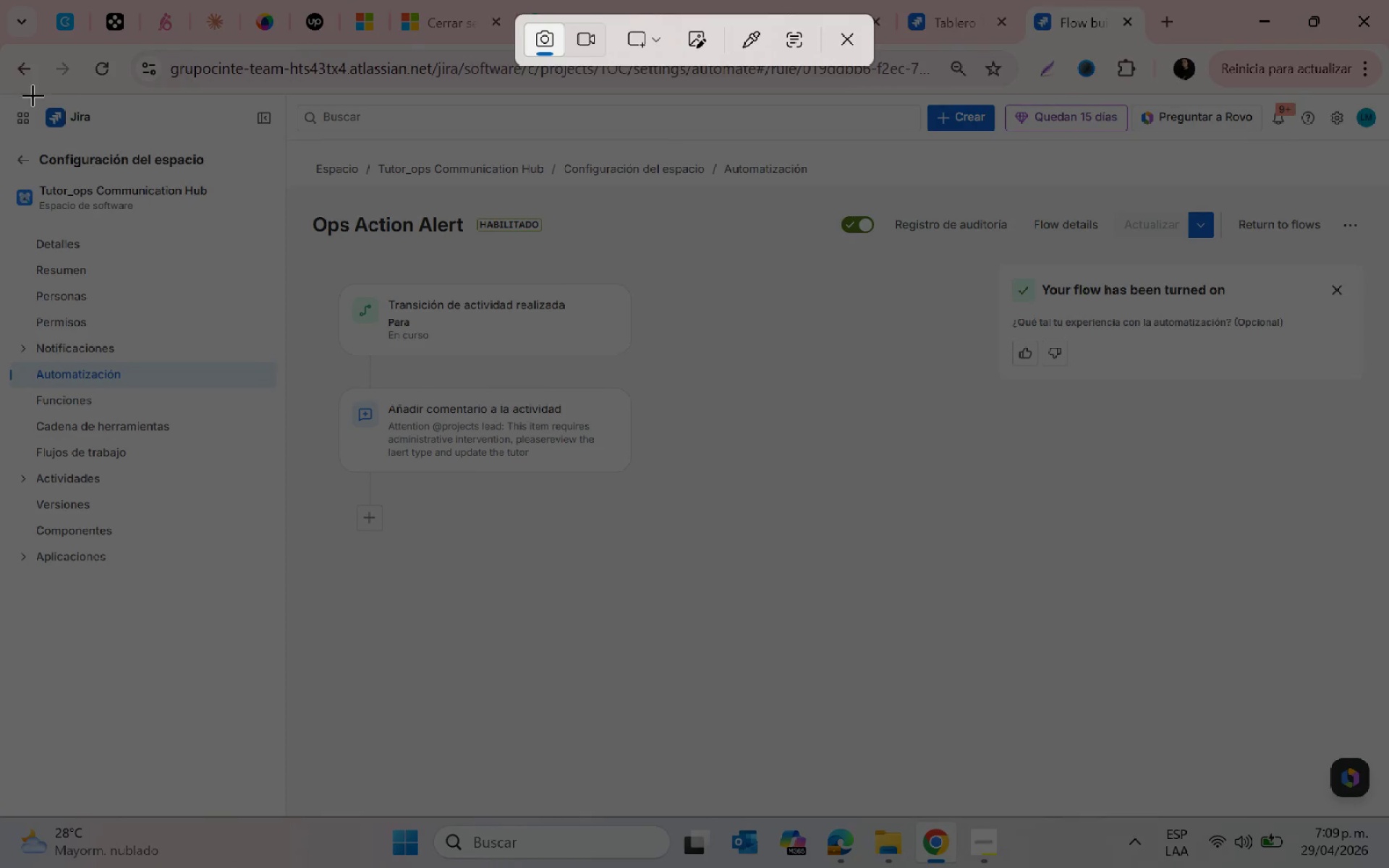 
left_click_drag(start_coordinate=[8, 98], to_coordinate=[1380, 817])
 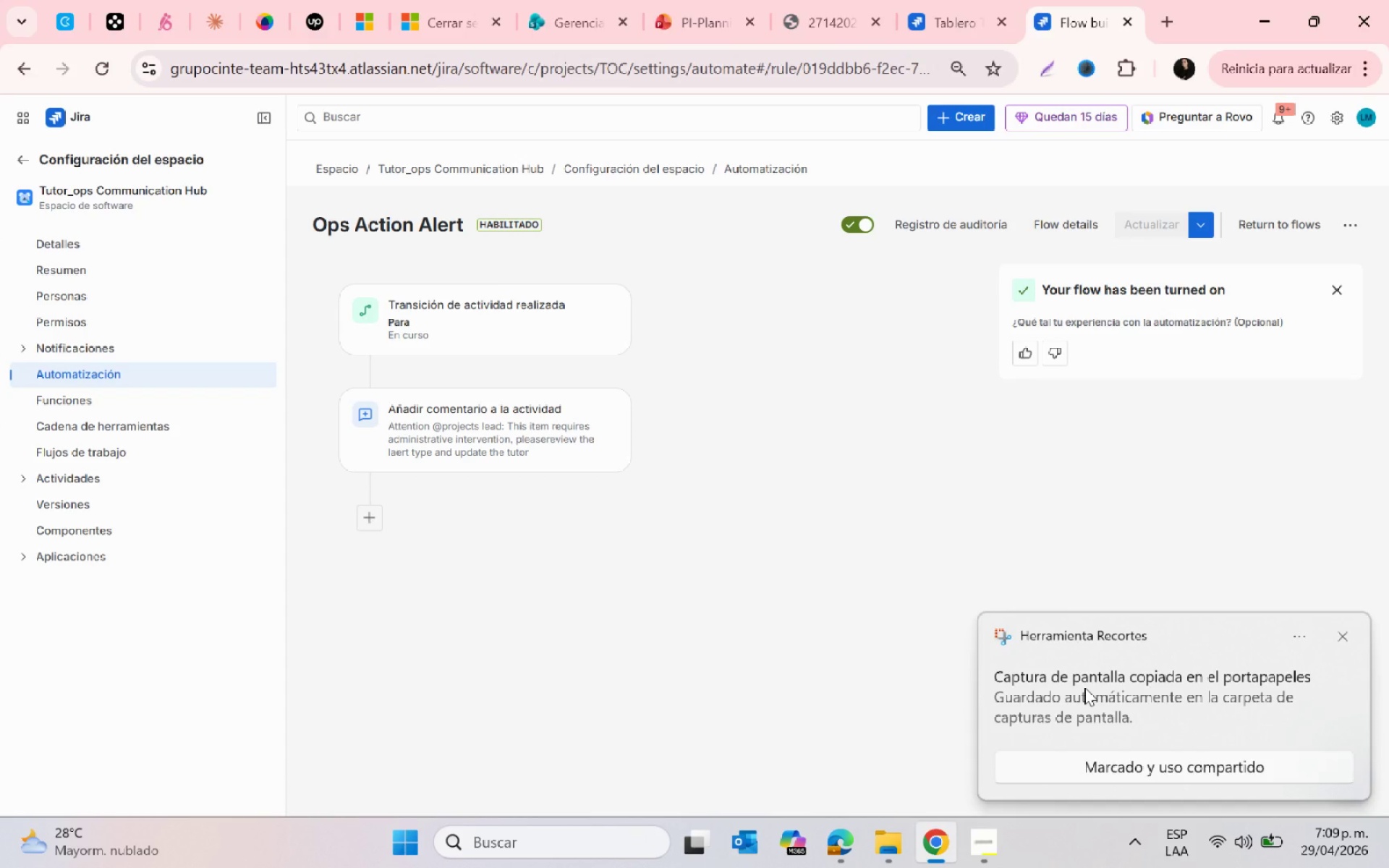 
left_click([1084, 687])
 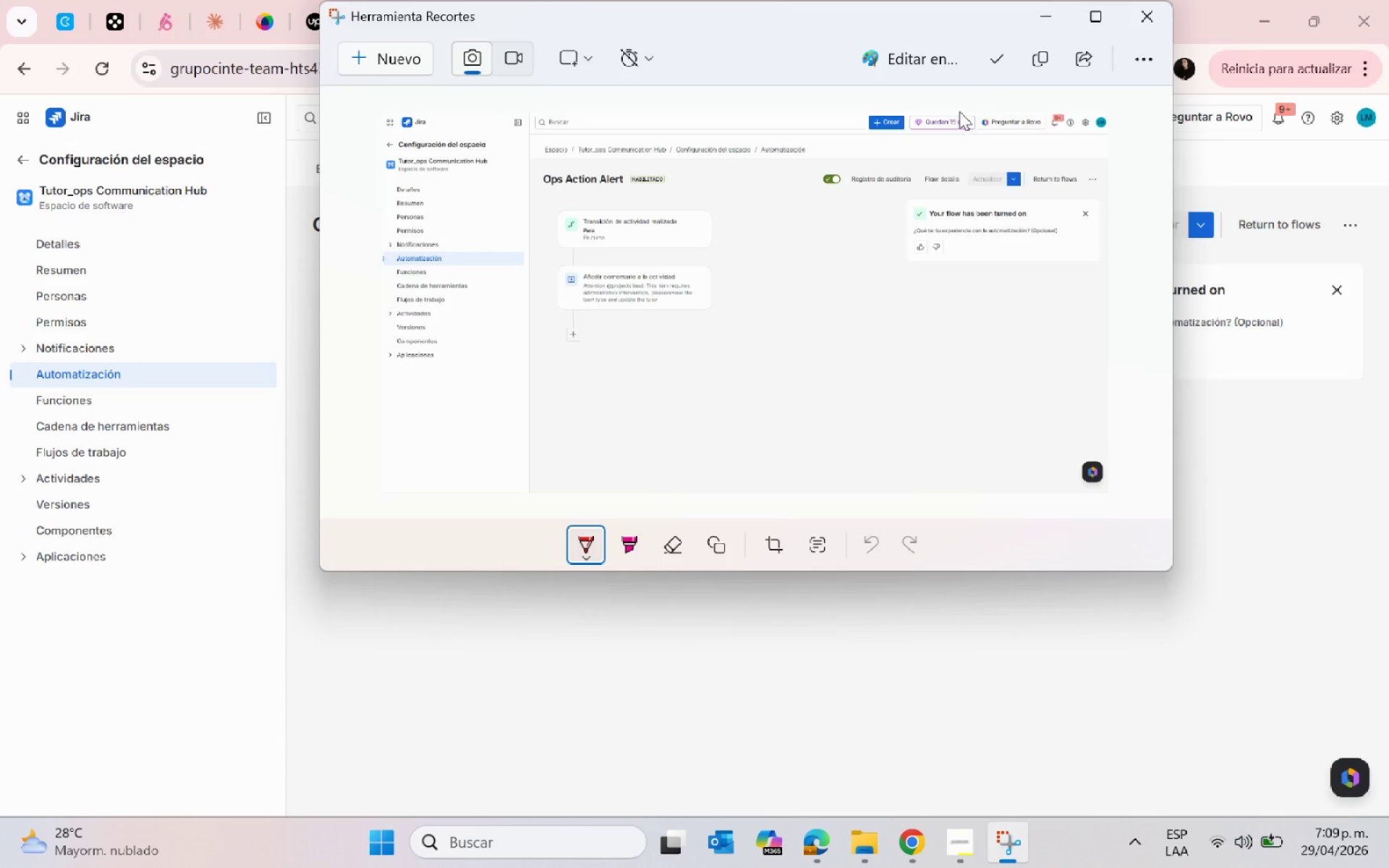 
left_click([1042, 62])
 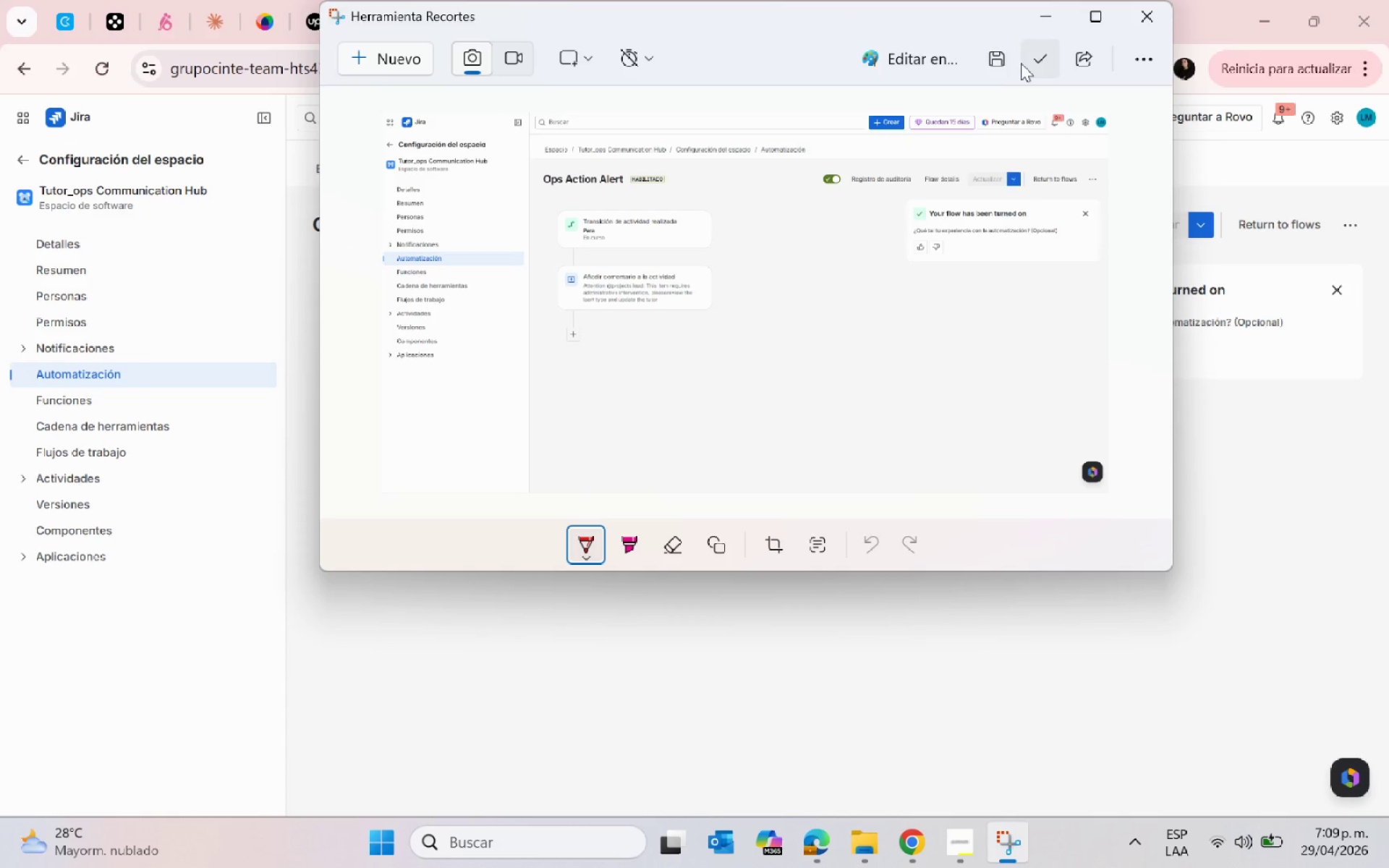 
left_click([998, 65])
 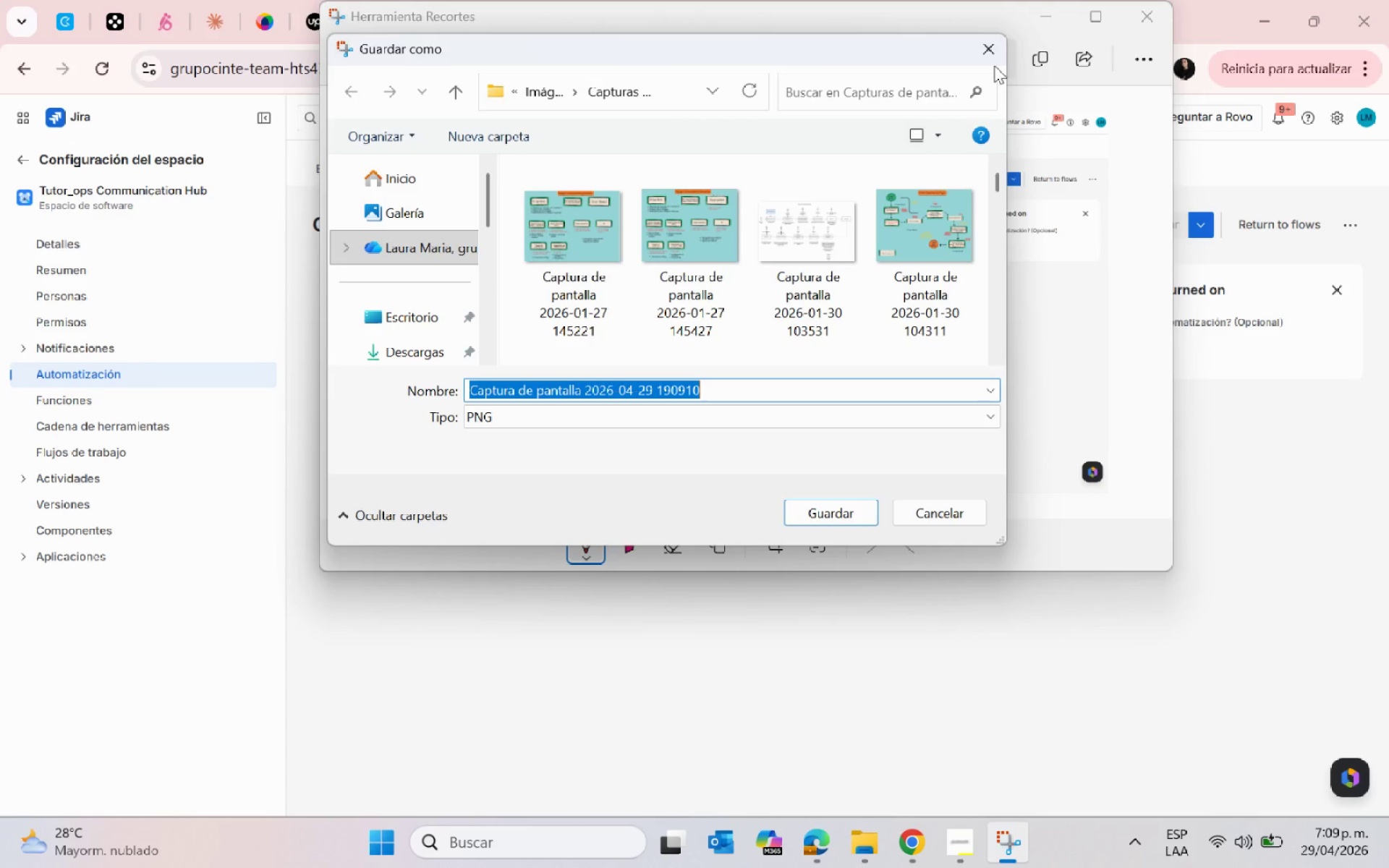 
wait(23.03)
 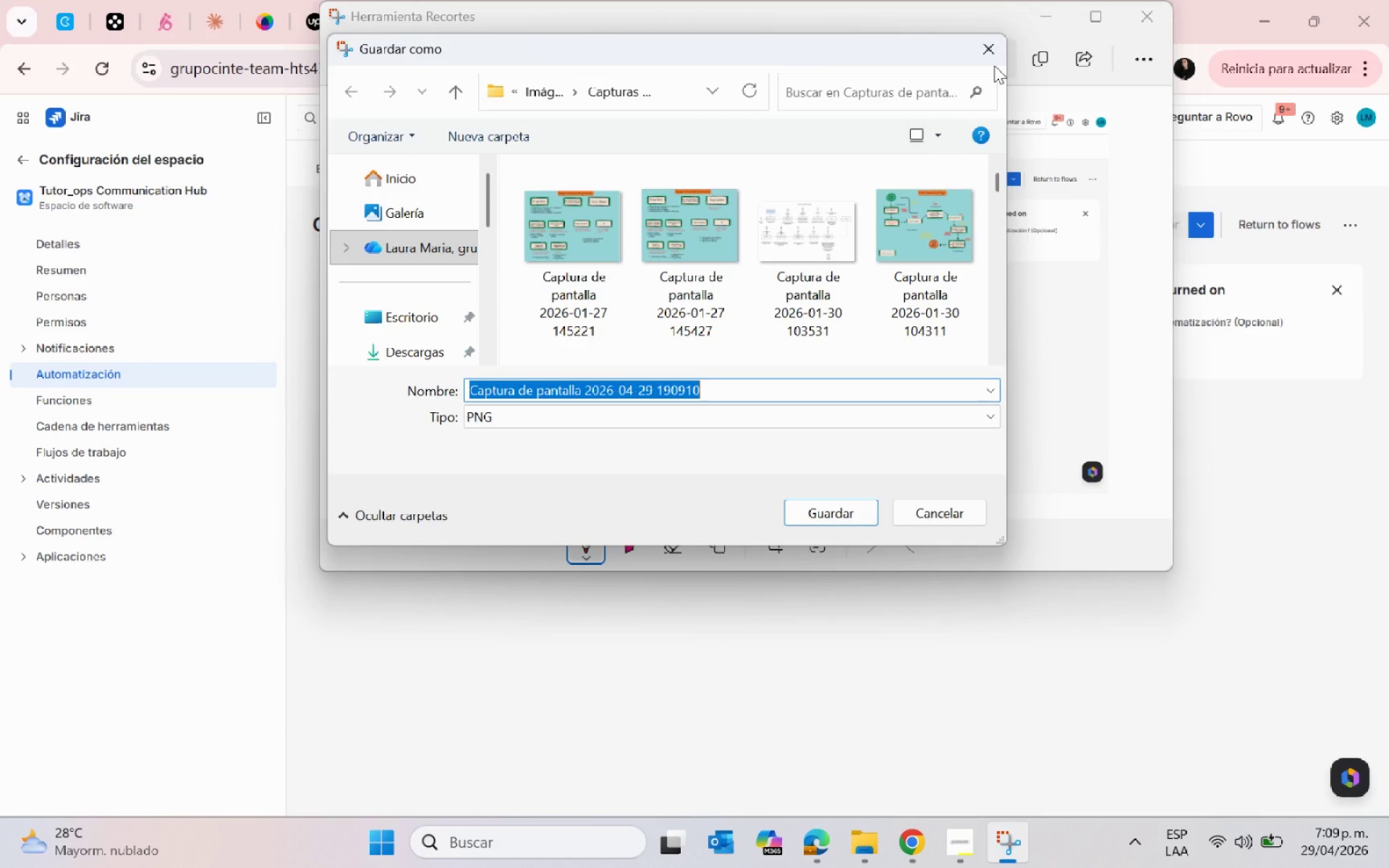 
scroll: coordinate [386, 275], scroll_direction: down, amount: 2.0
 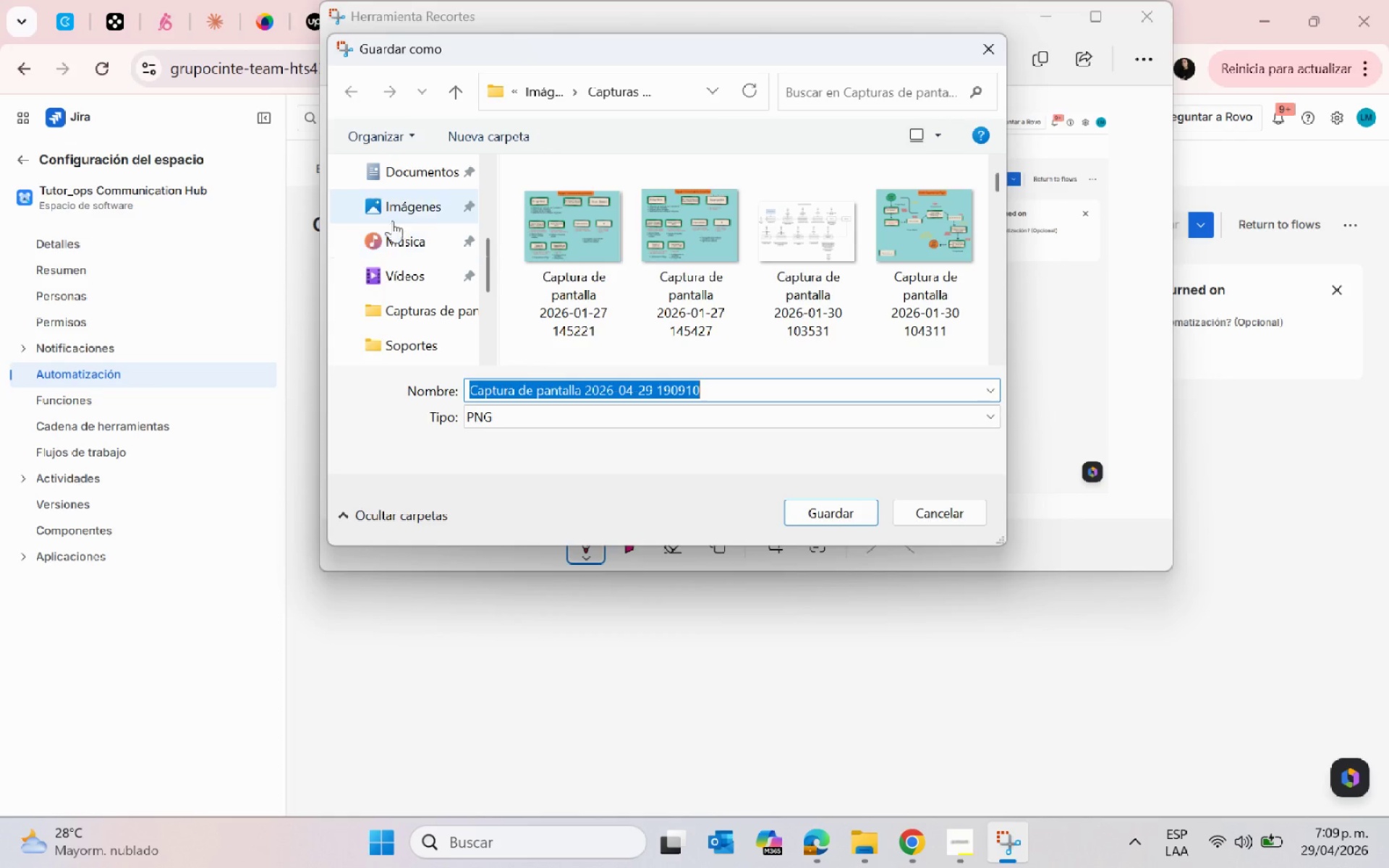 
left_click([388, 210])
 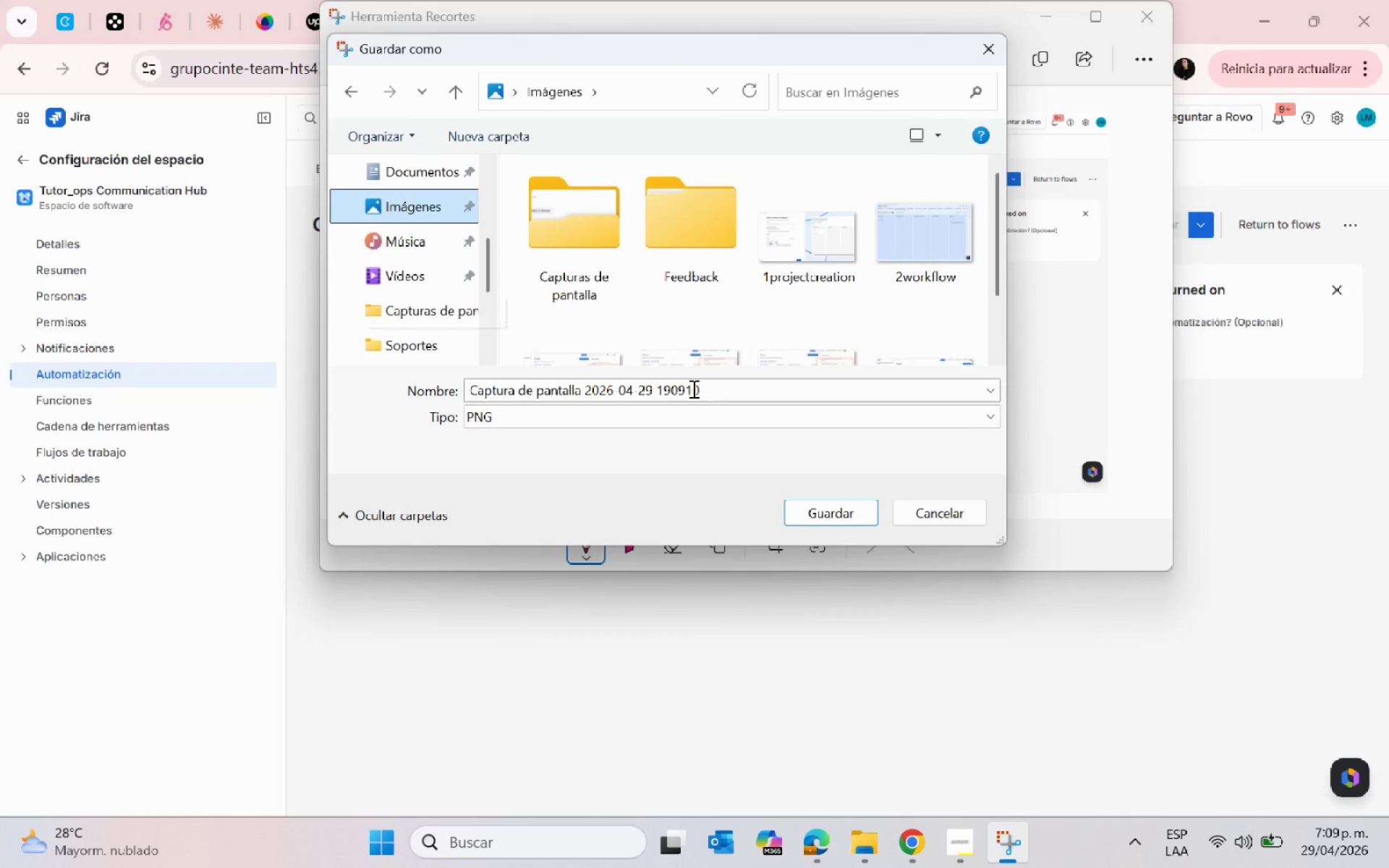 
scroll: coordinate [807, 315], scroll_direction: down, amount: 7.0
 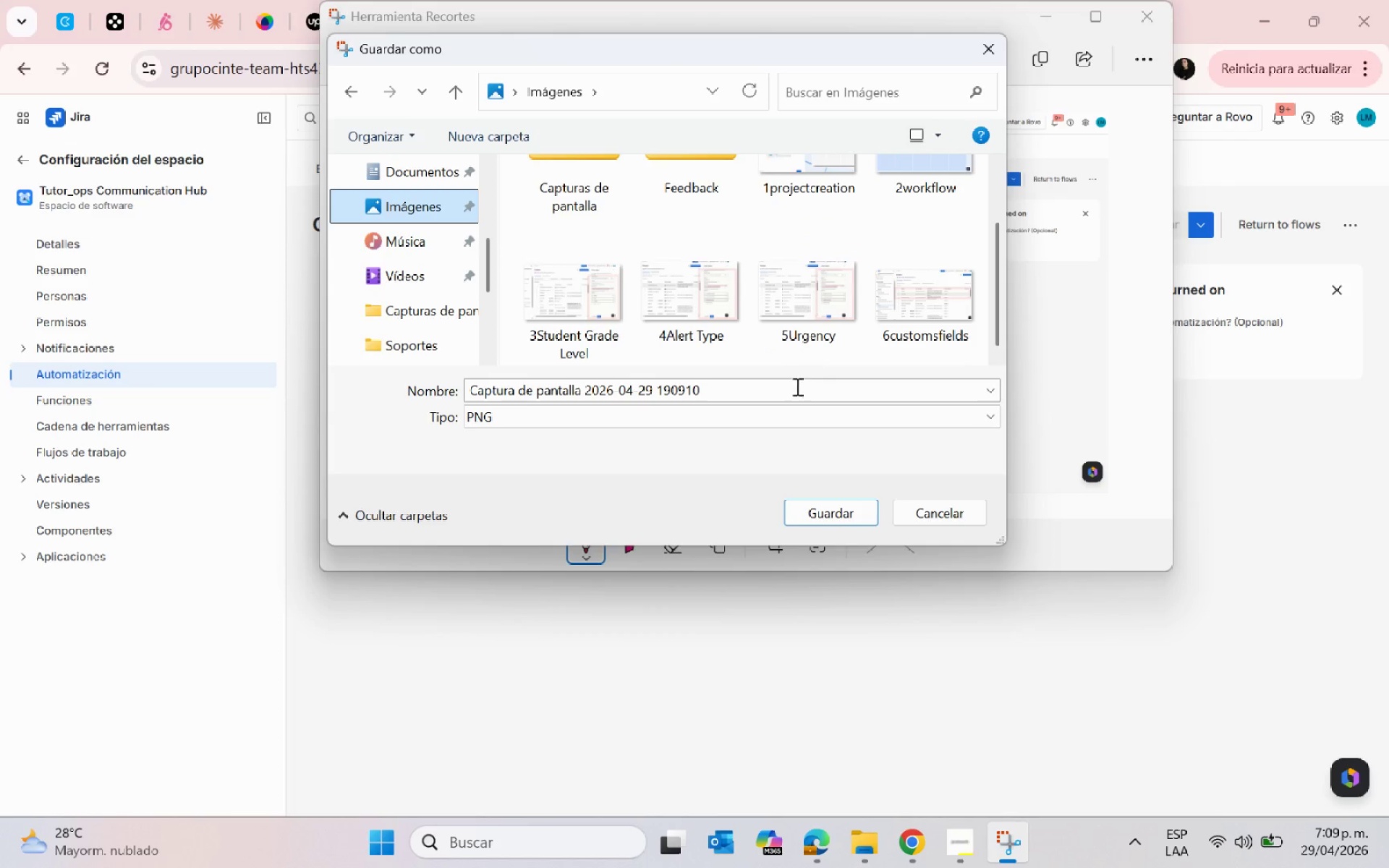 
left_click([794, 389])
 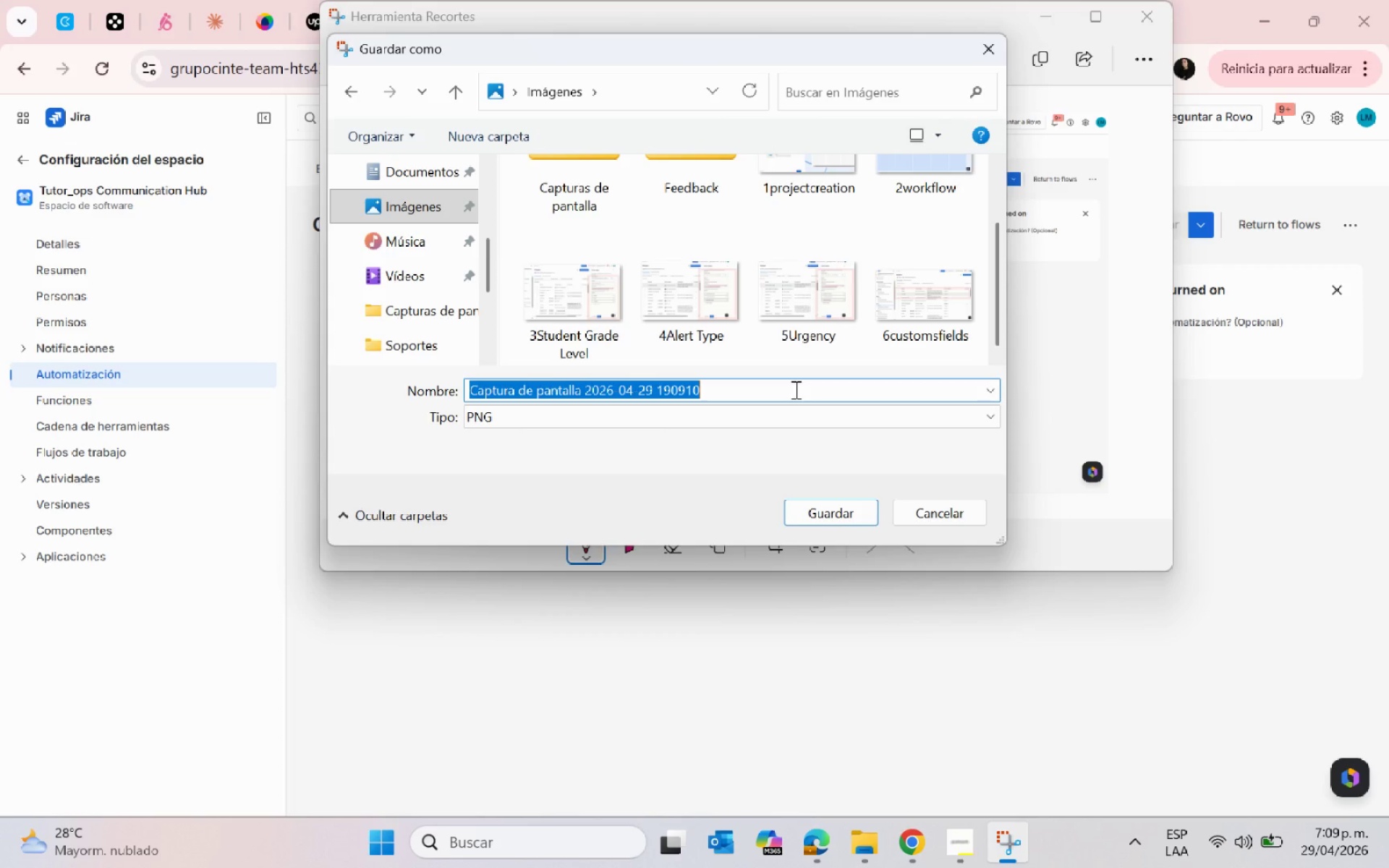 
wait(12.69)
 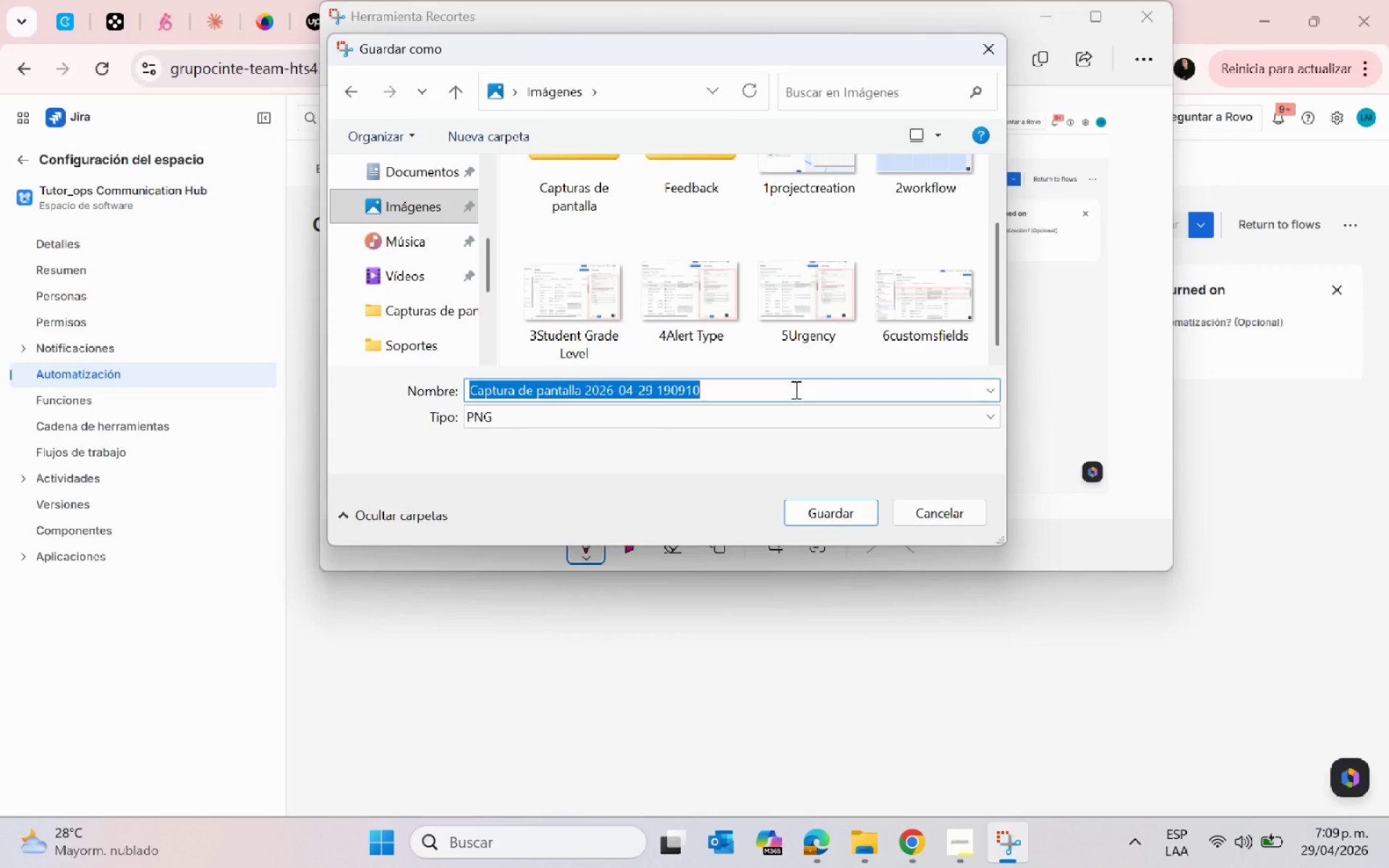 
scroll: coordinate [800, 331], scroll_direction: down, amount: 4.0
 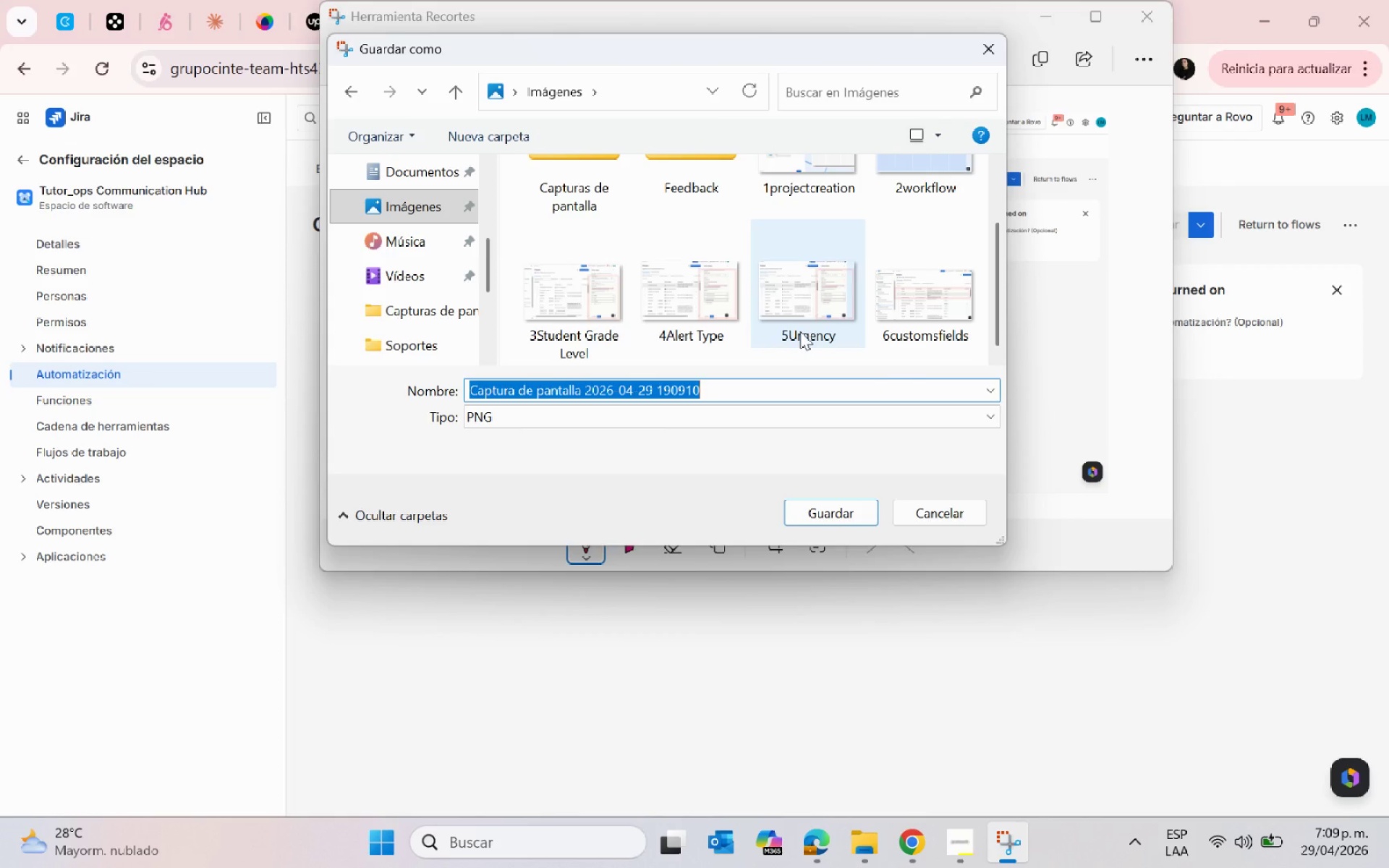 
type(7automated )
key(Backspace)
type(rule)
 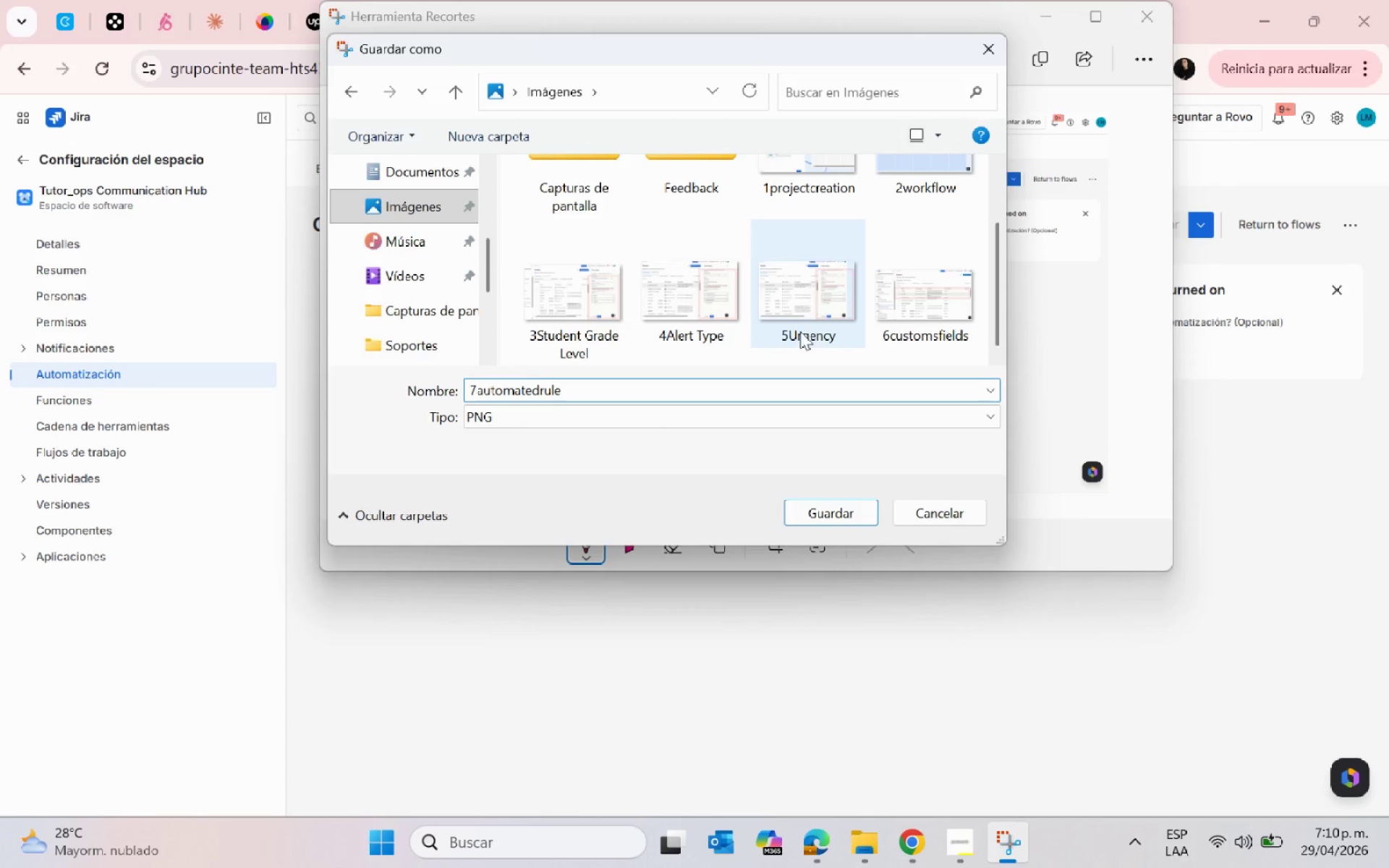 
key(Enter)
 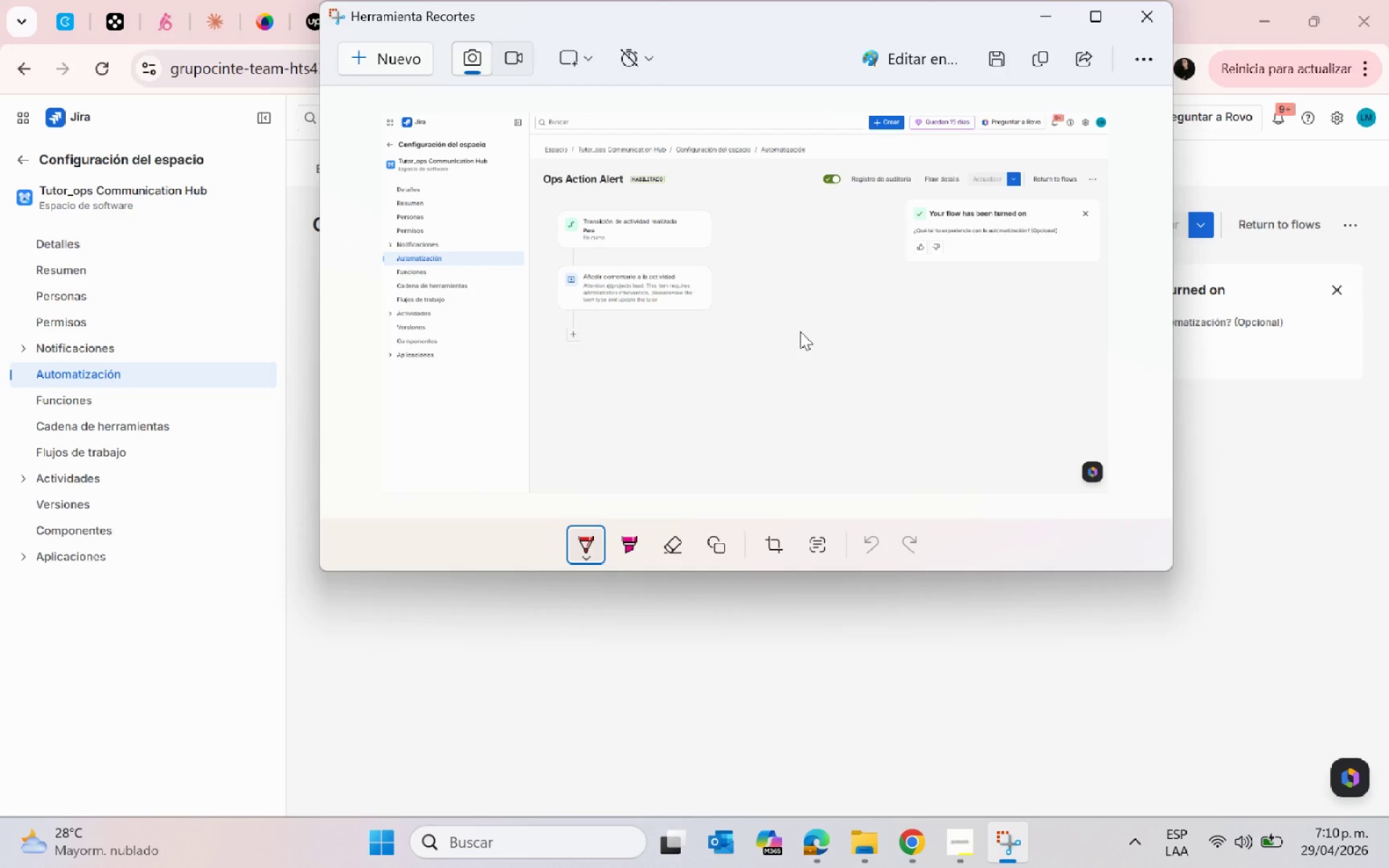 
wait(6.66)
 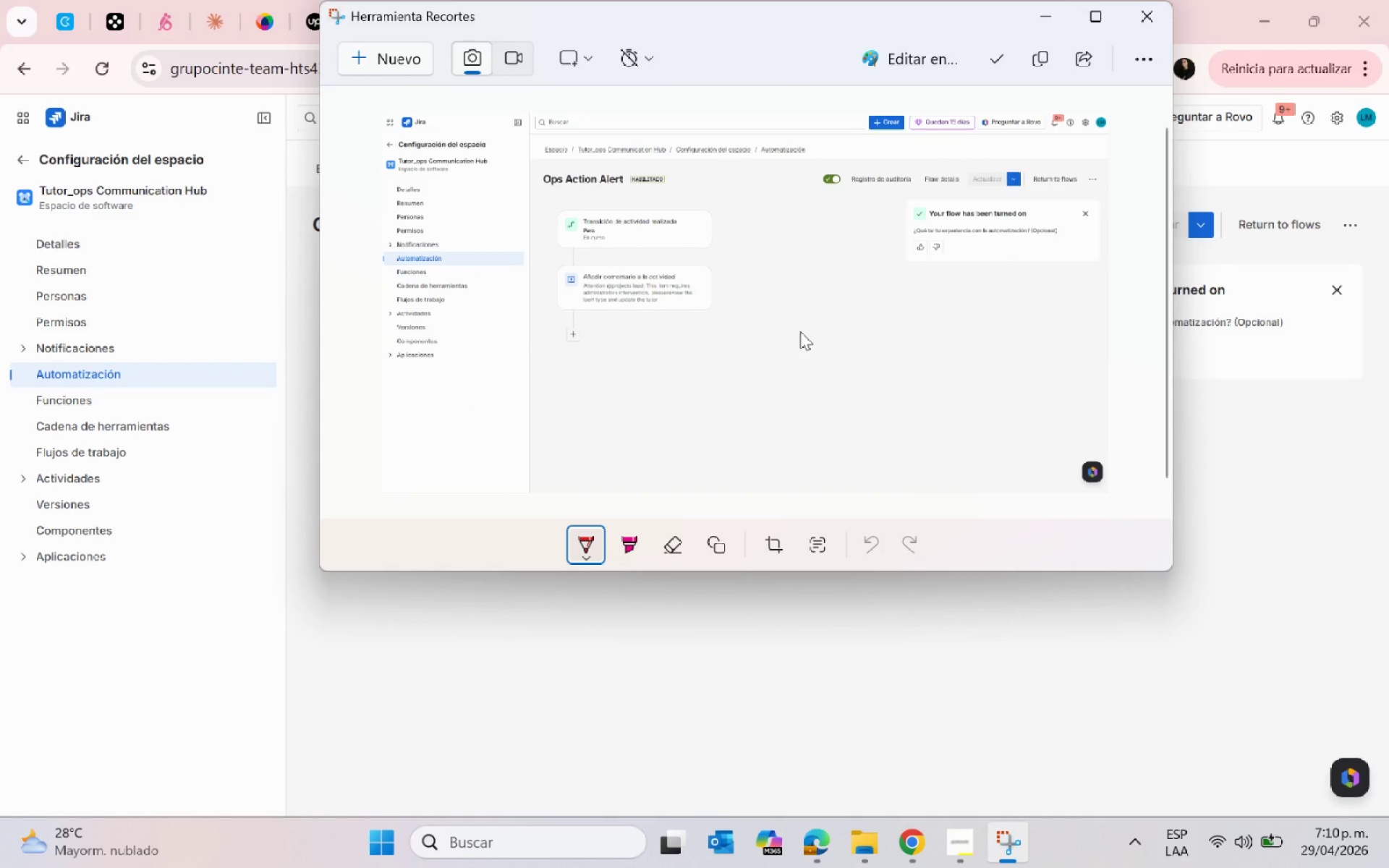 
left_click([1051, 18])
 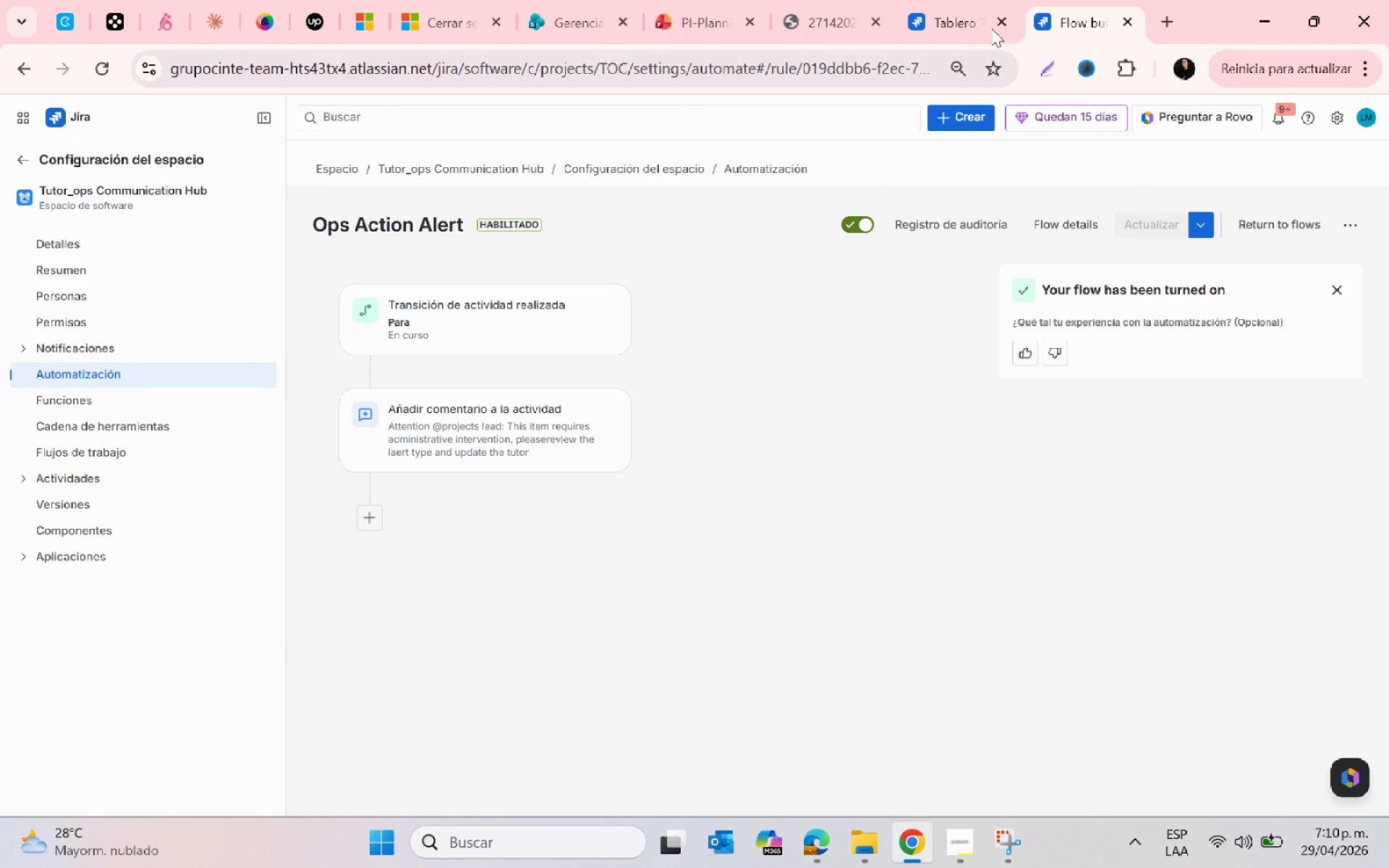 
left_click([944, 9])
 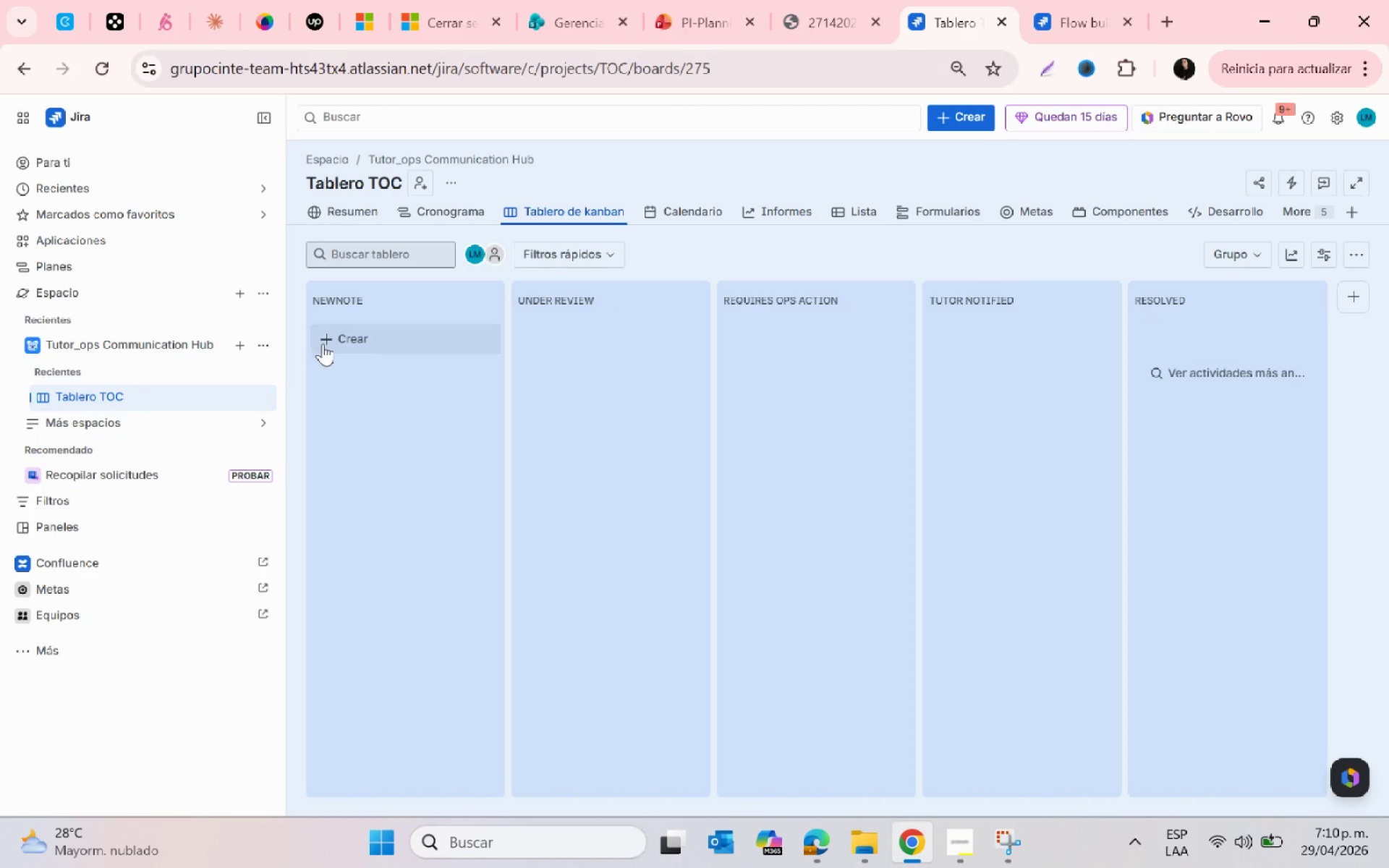 
left_click([331, 338])
 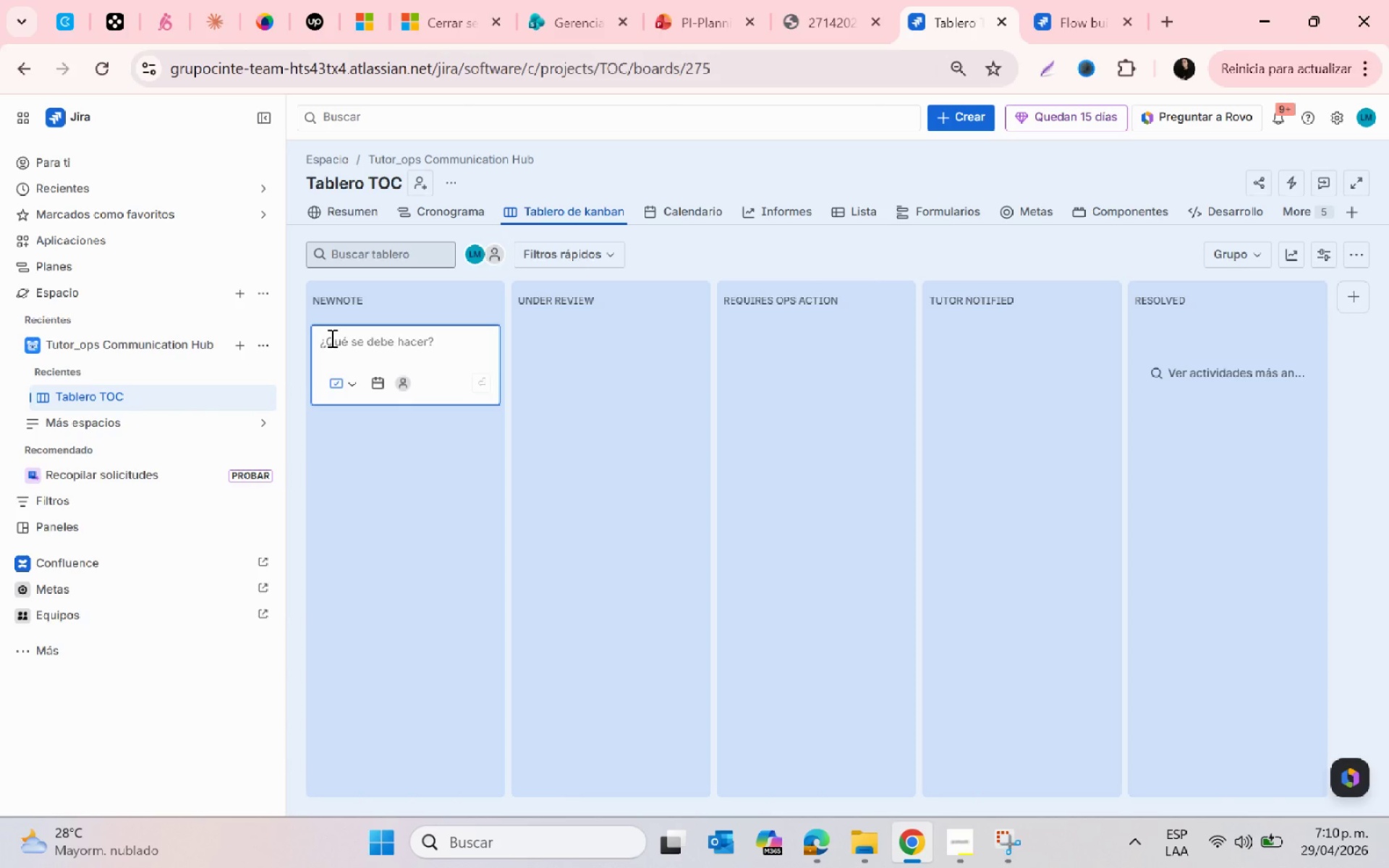 
wait(13.45)
 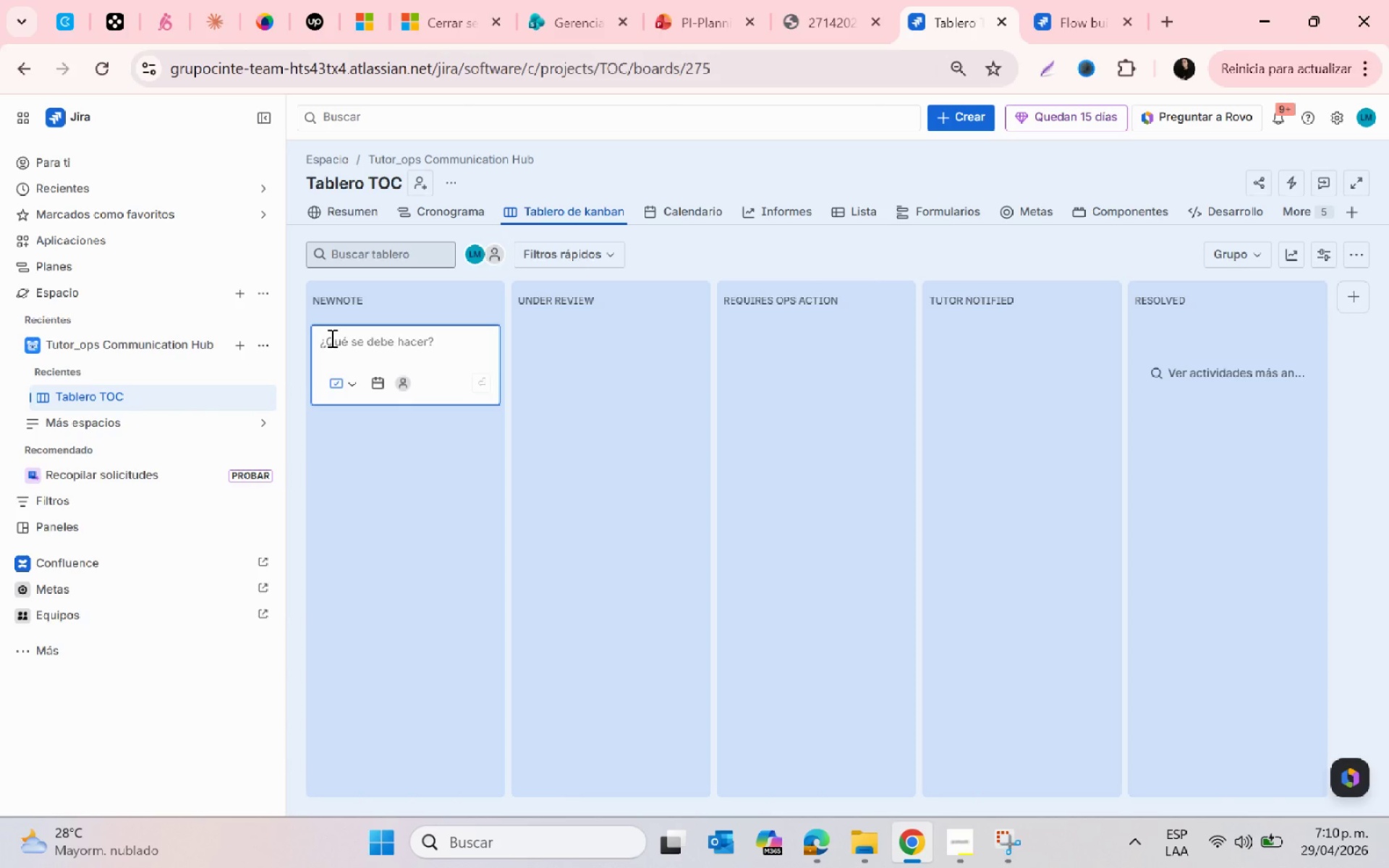 
type(Rule test )
 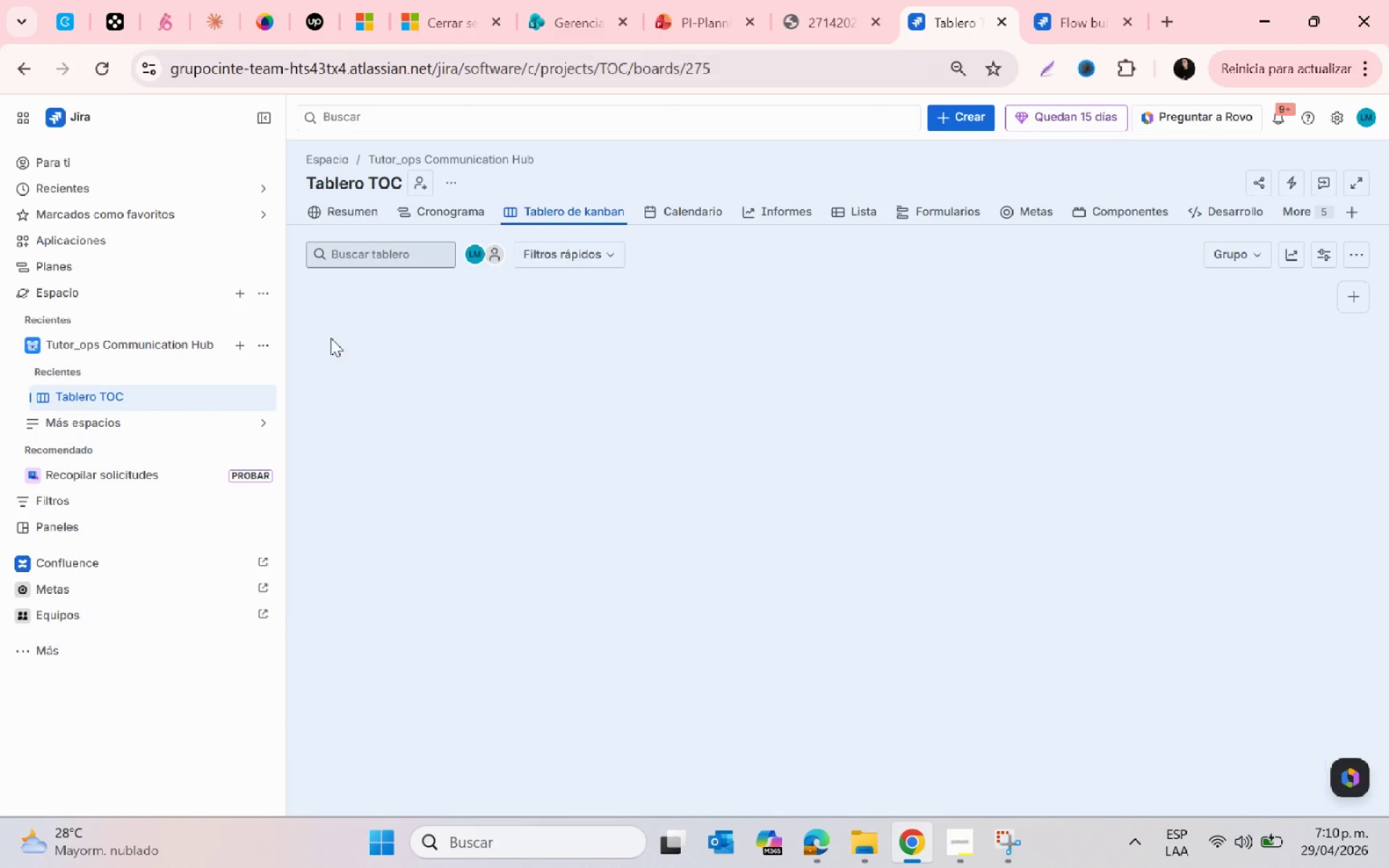 
key(Enter)
 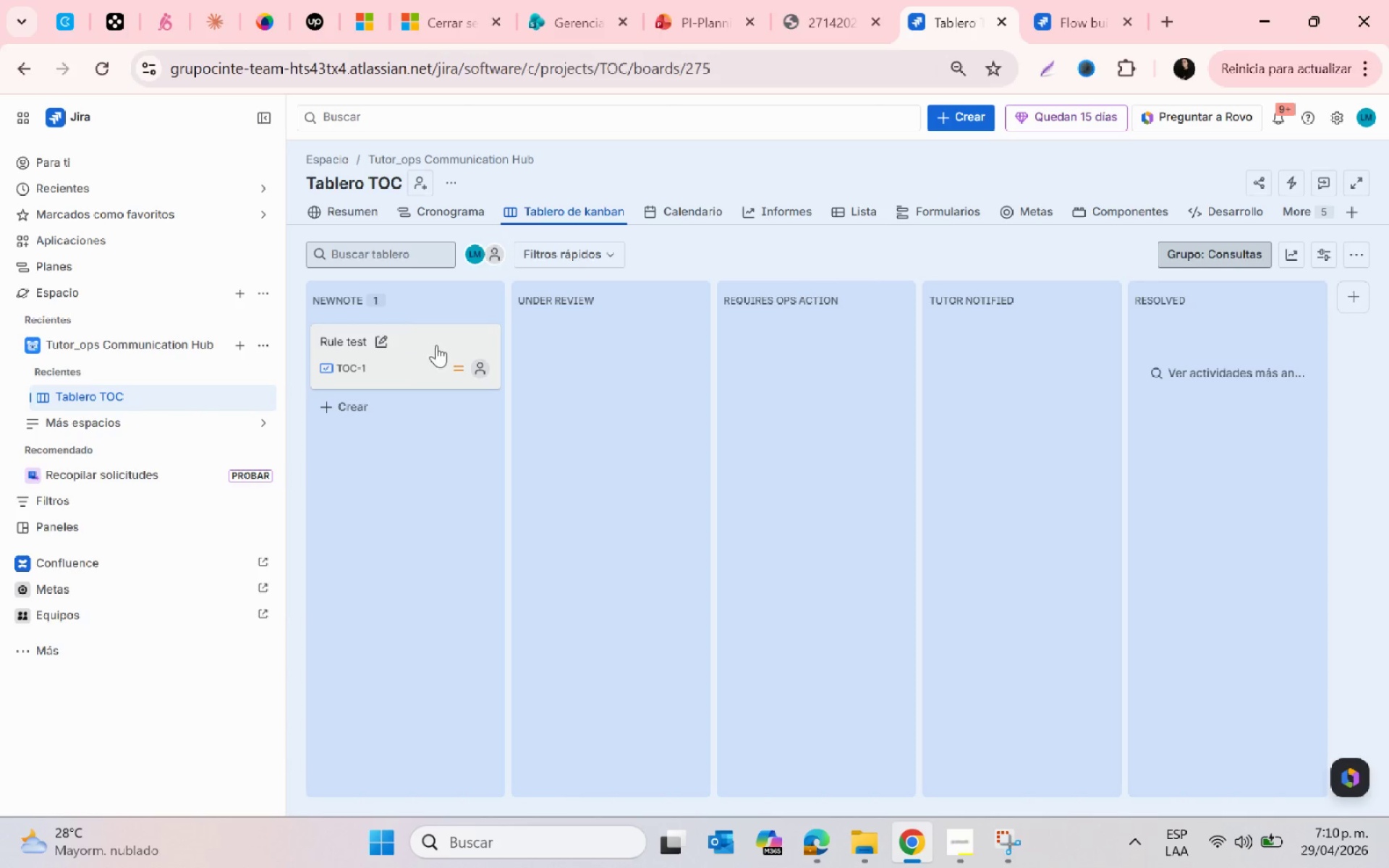 
left_click_drag(start_coordinate=[426, 346], to_coordinate=[710, 333])
 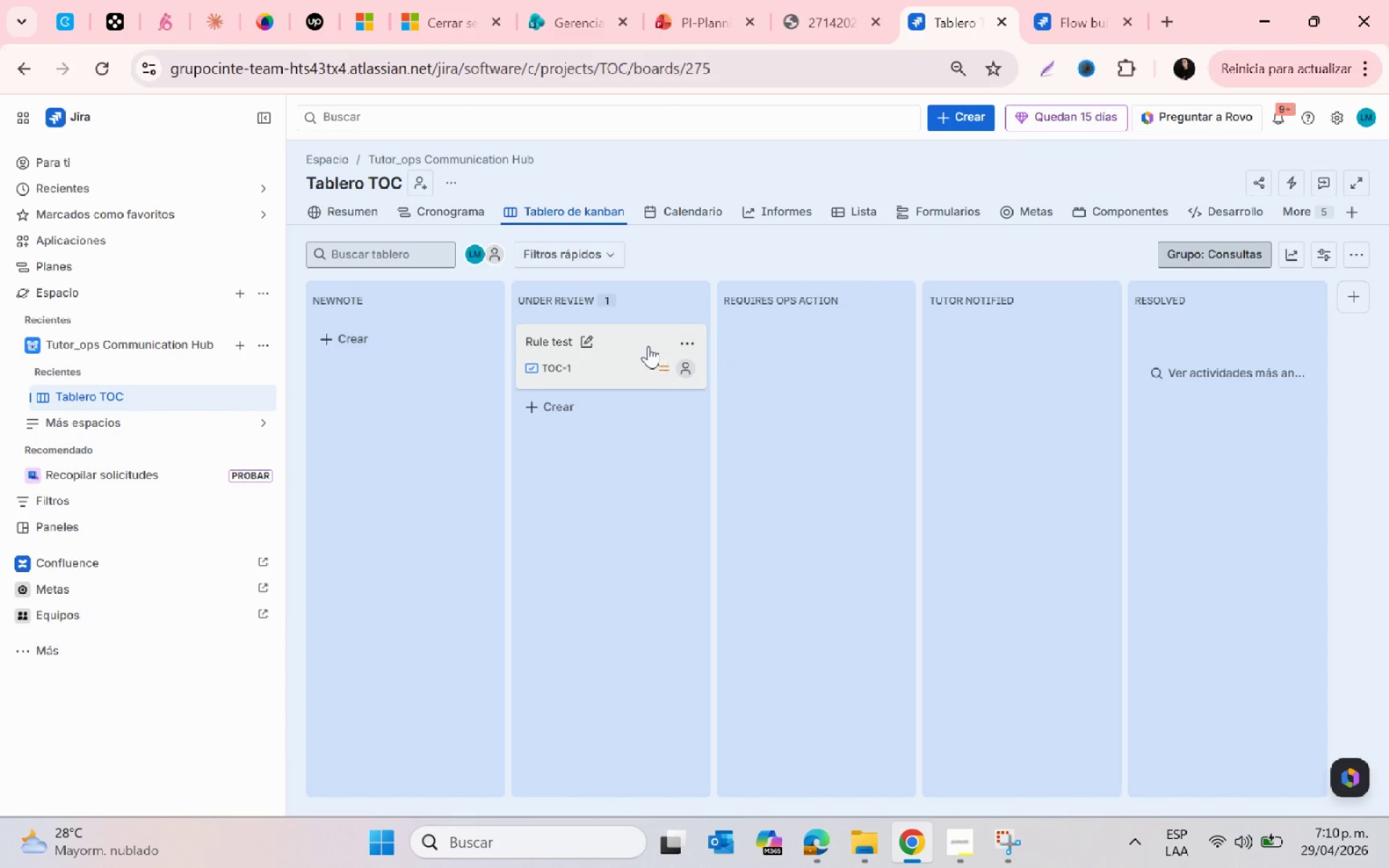 
left_click_drag(start_coordinate=[602, 354], to_coordinate=[739, 332])
 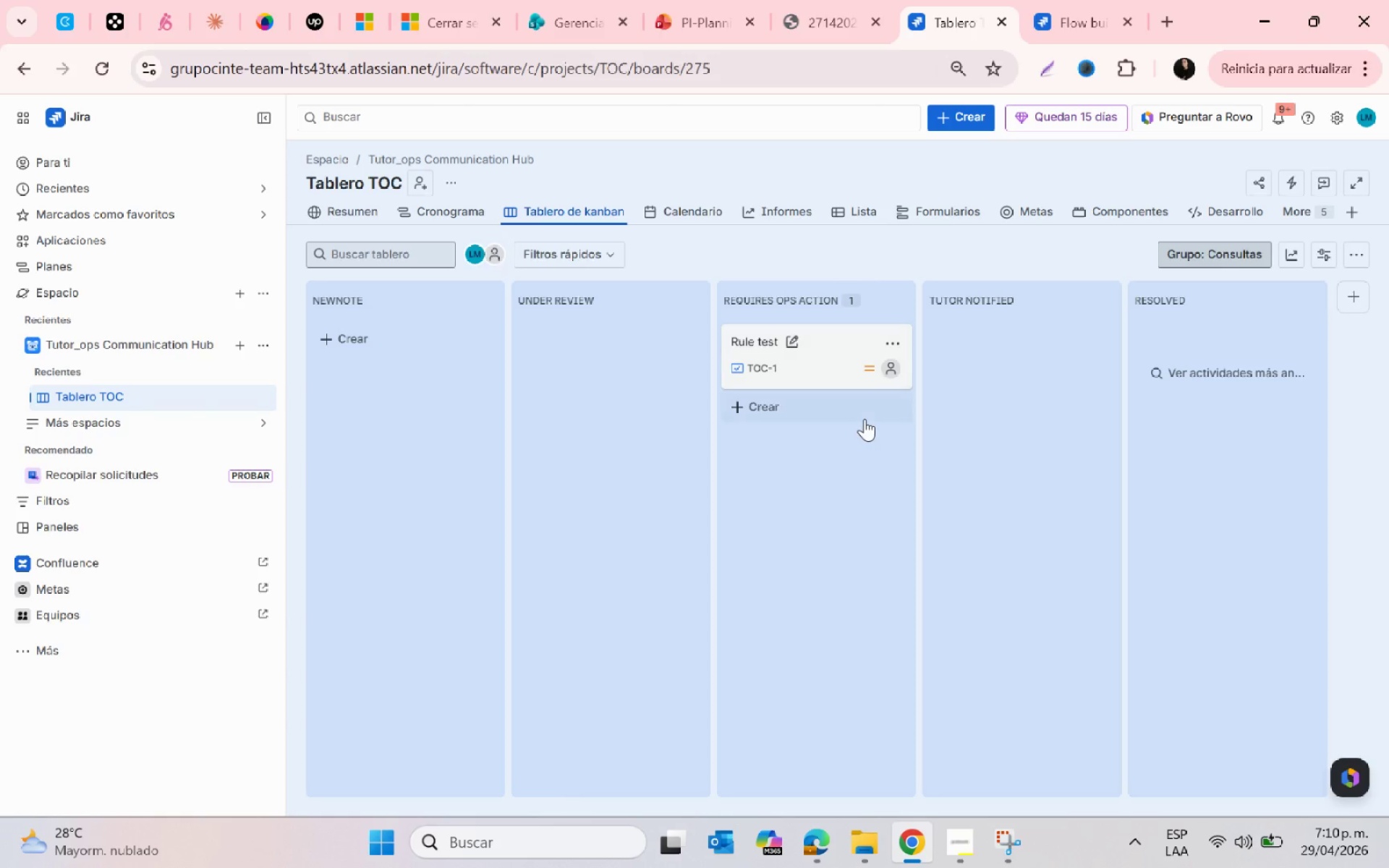 
left_click([836, 344])
 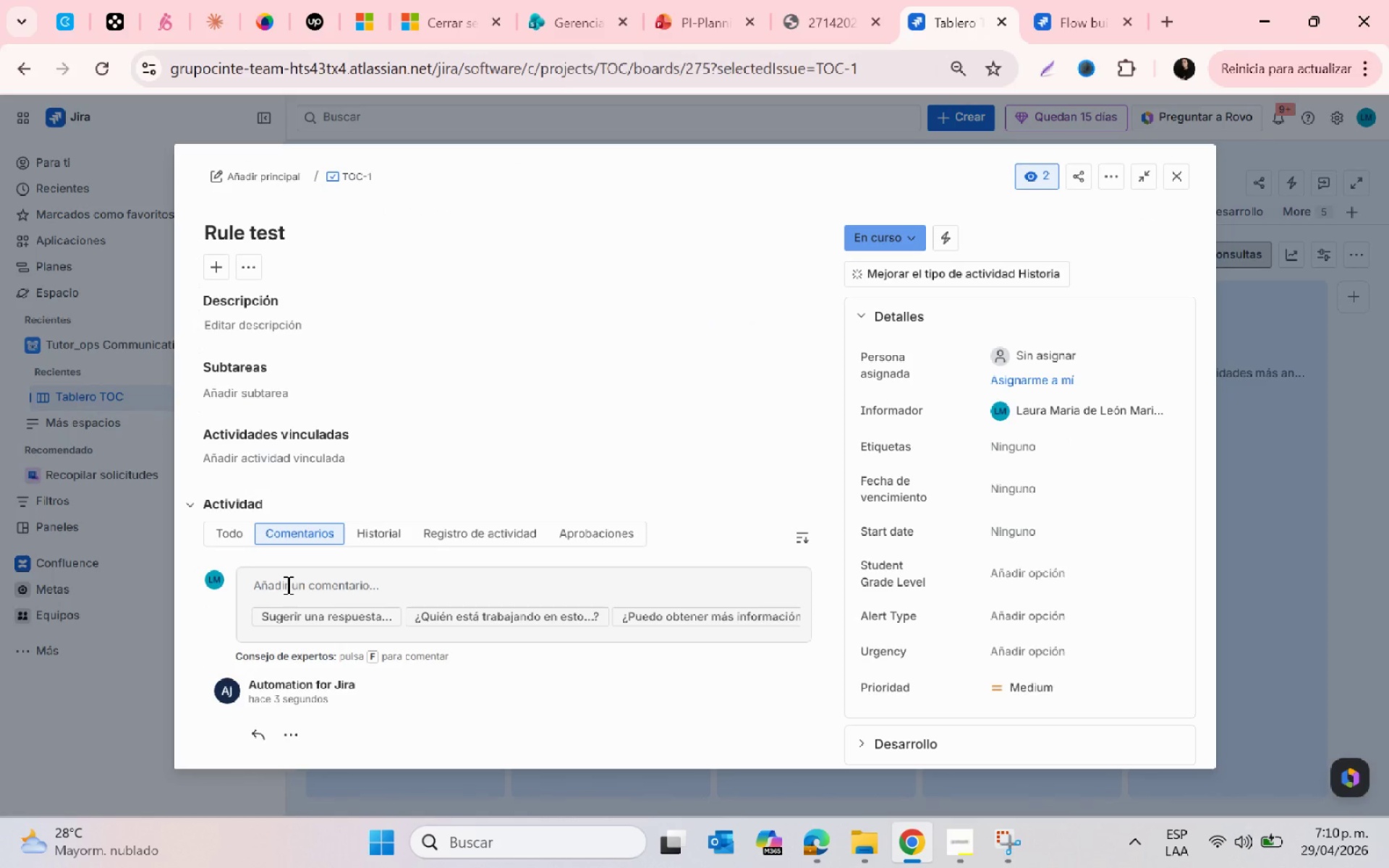 
scroll: coordinate [708, 581], scroll_direction: down, amount: 1.0
 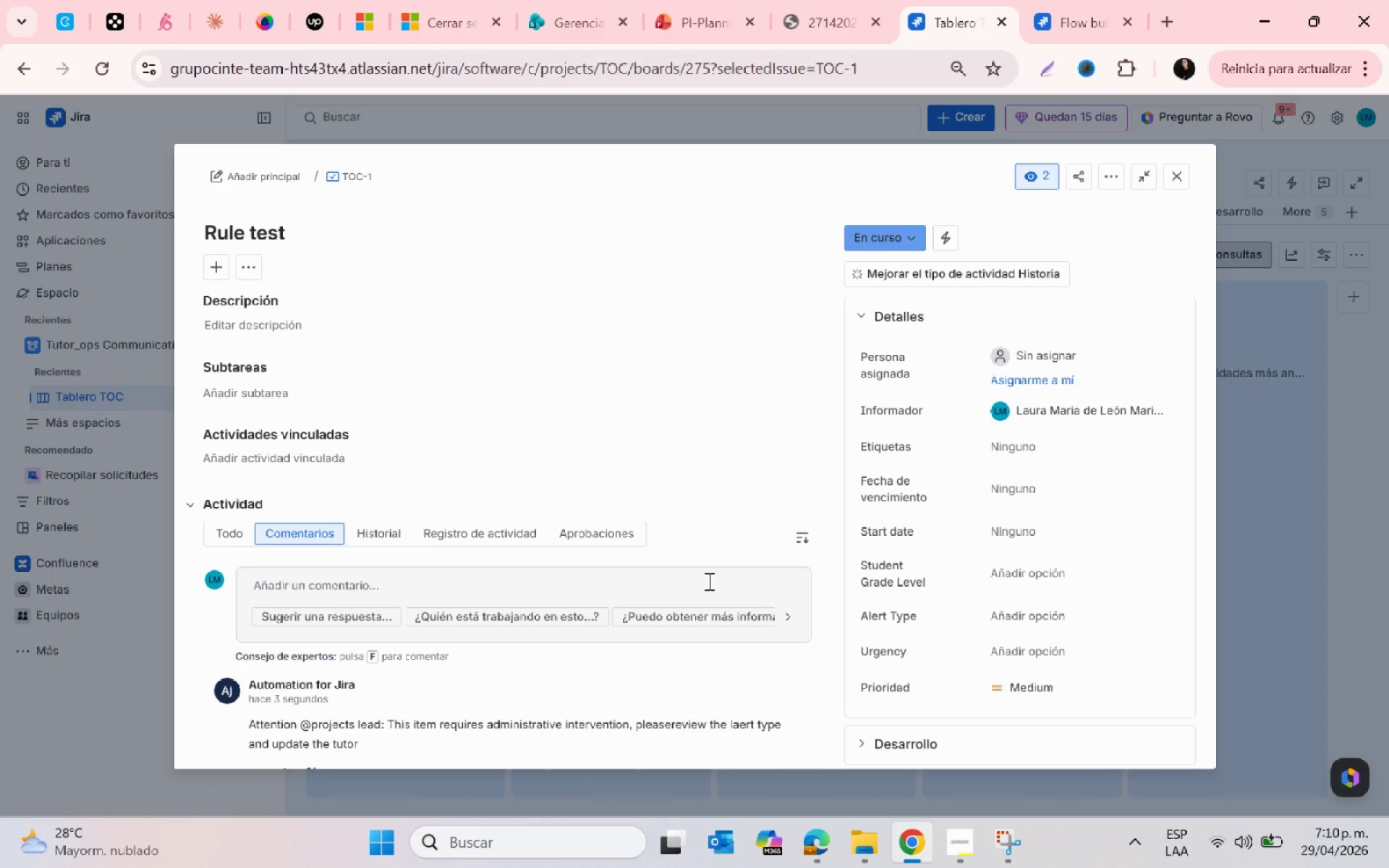 
left_click([378, 541])
 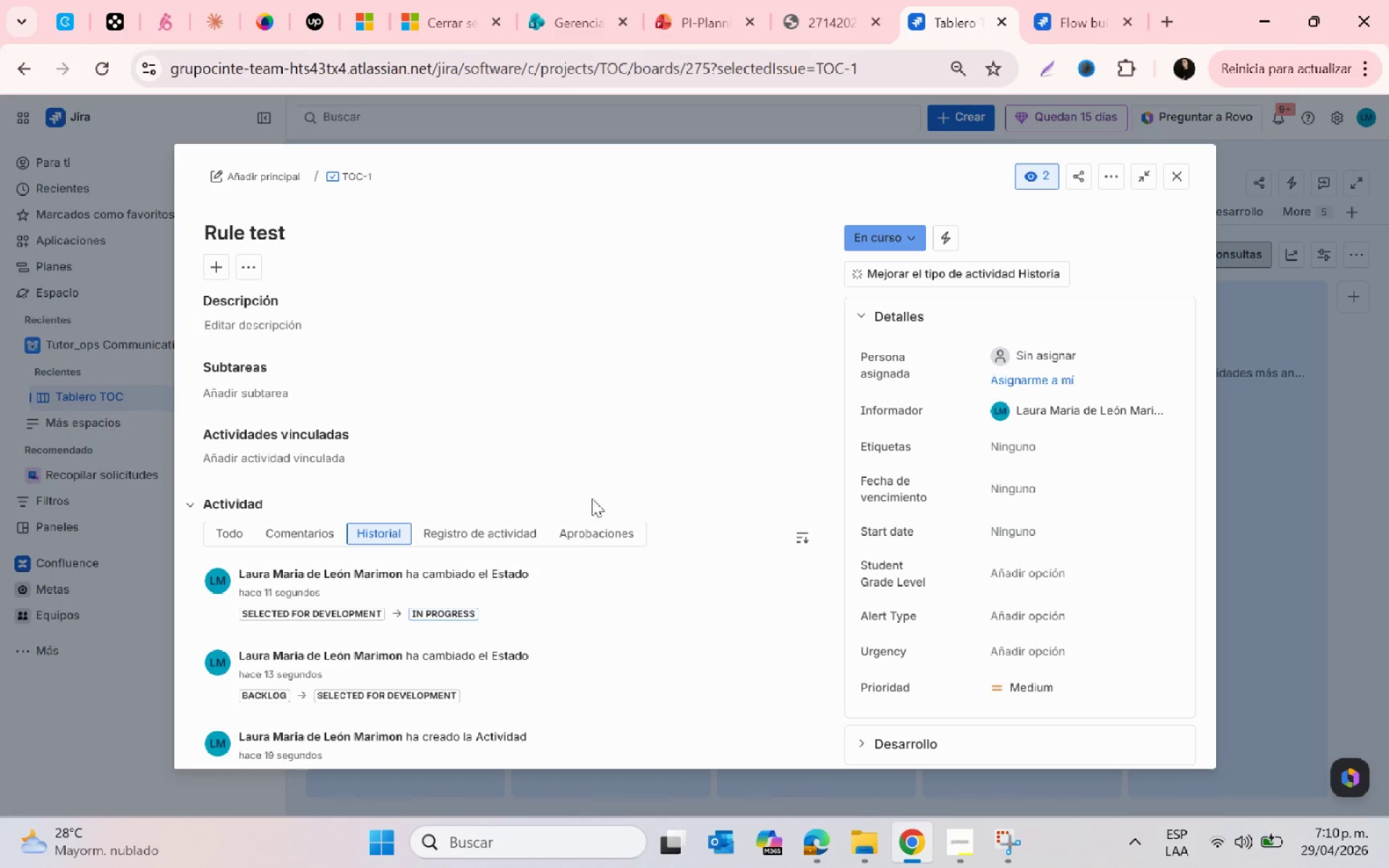 
scroll: coordinate [634, 586], scroll_direction: down, amount: 5.0
 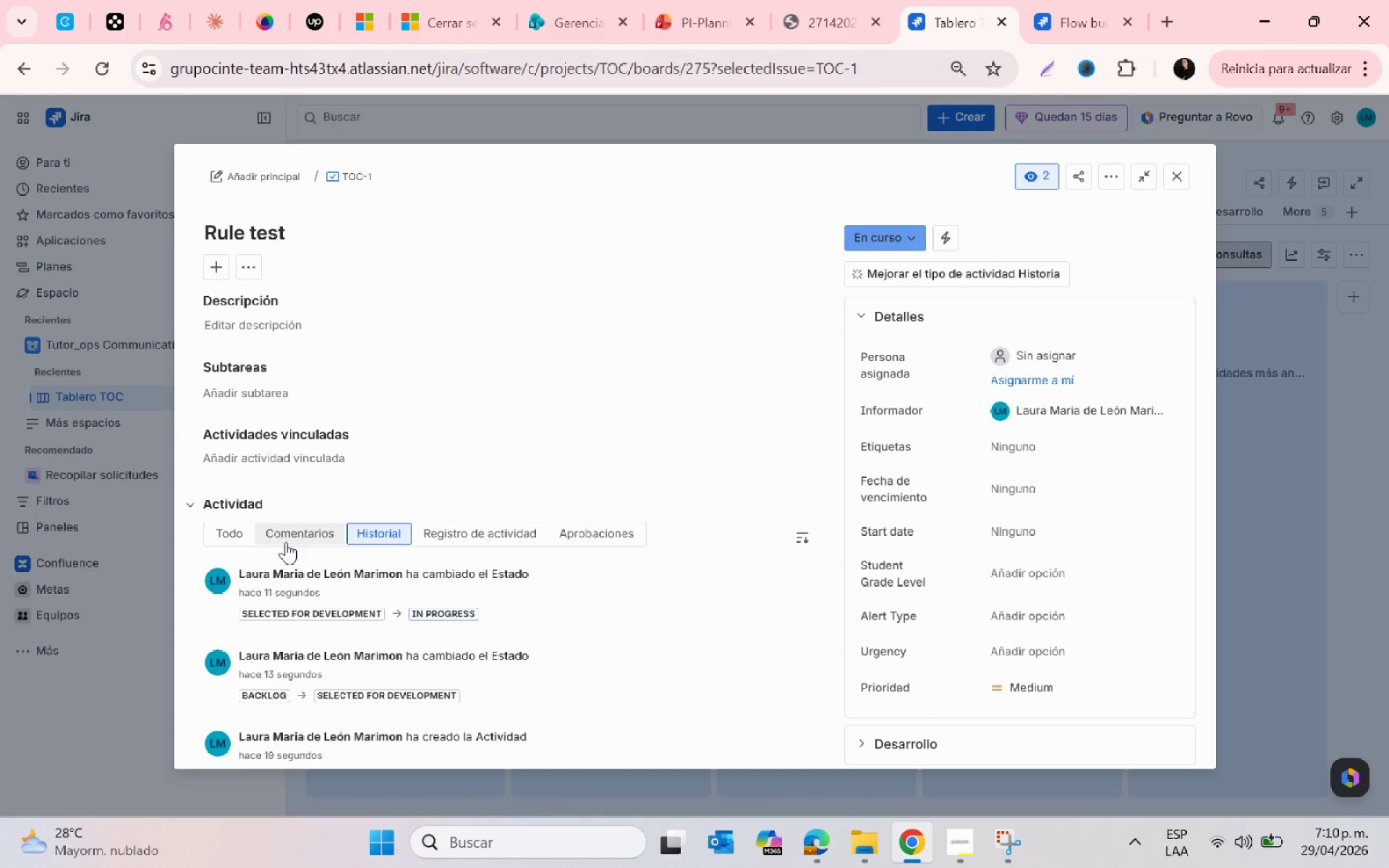 
left_click([288, 540])
 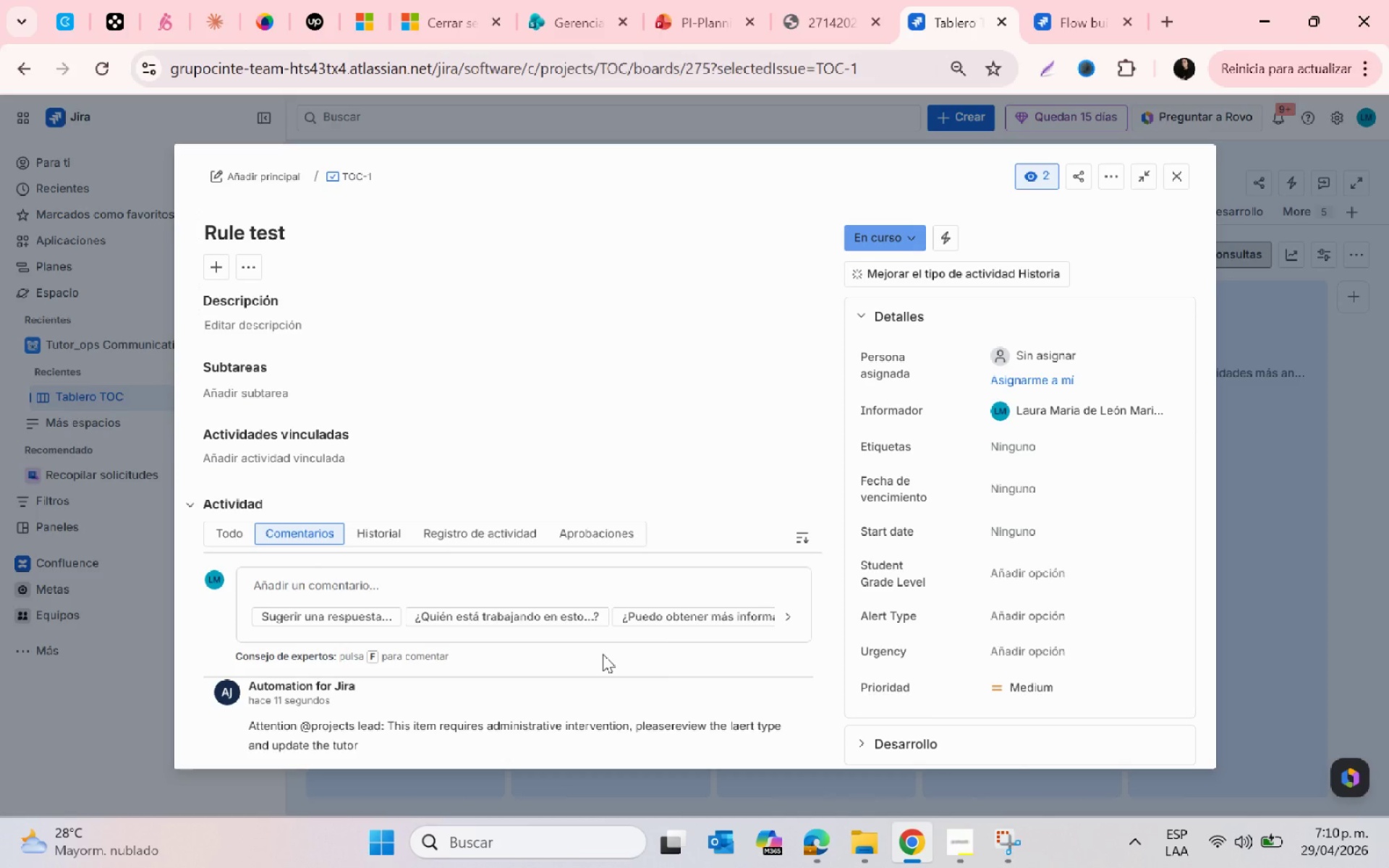 
key(PrintScreen)
 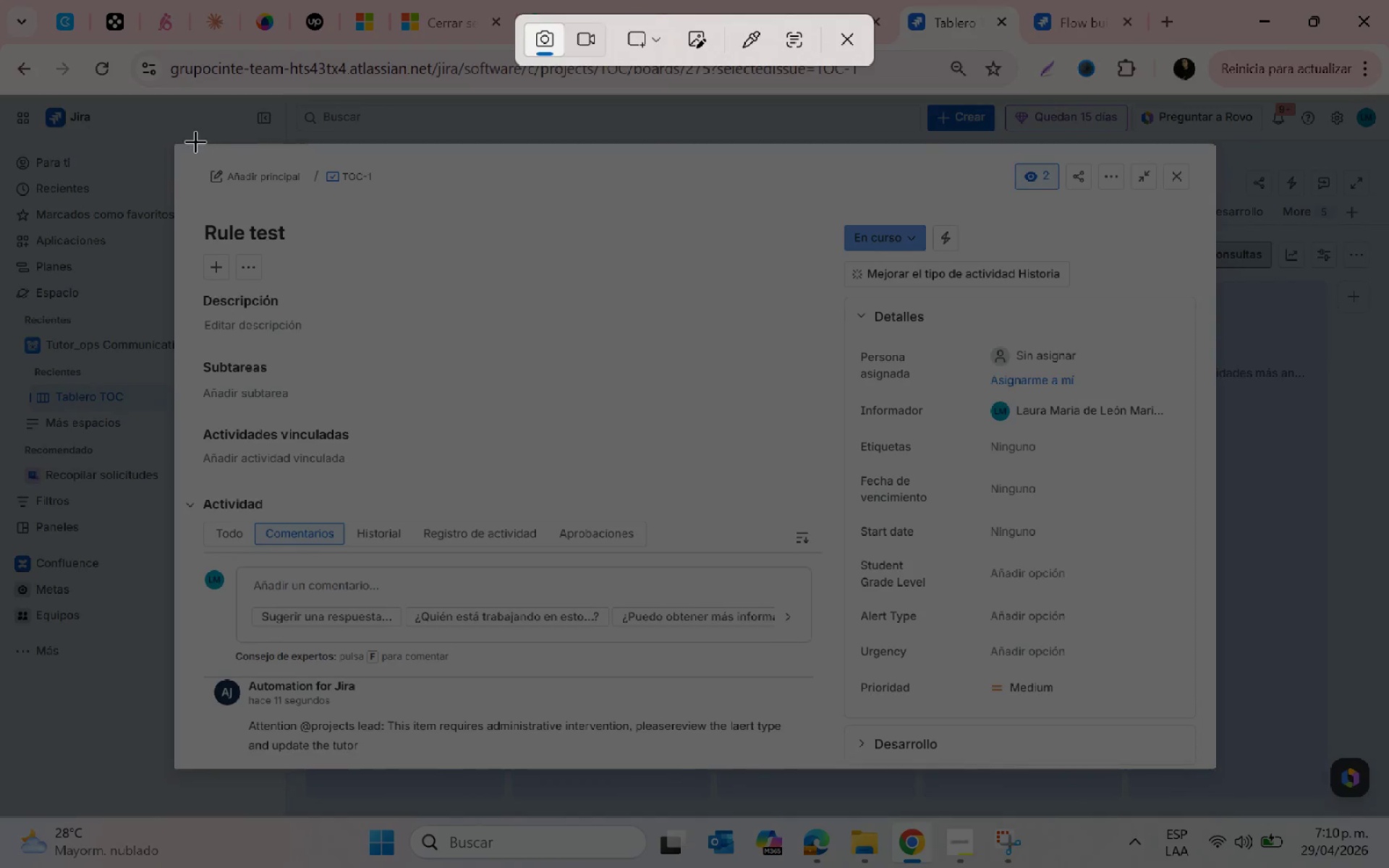 
left_click_drag(start_coordinate=[180, 150], to_coordinate=[1210, 771])
 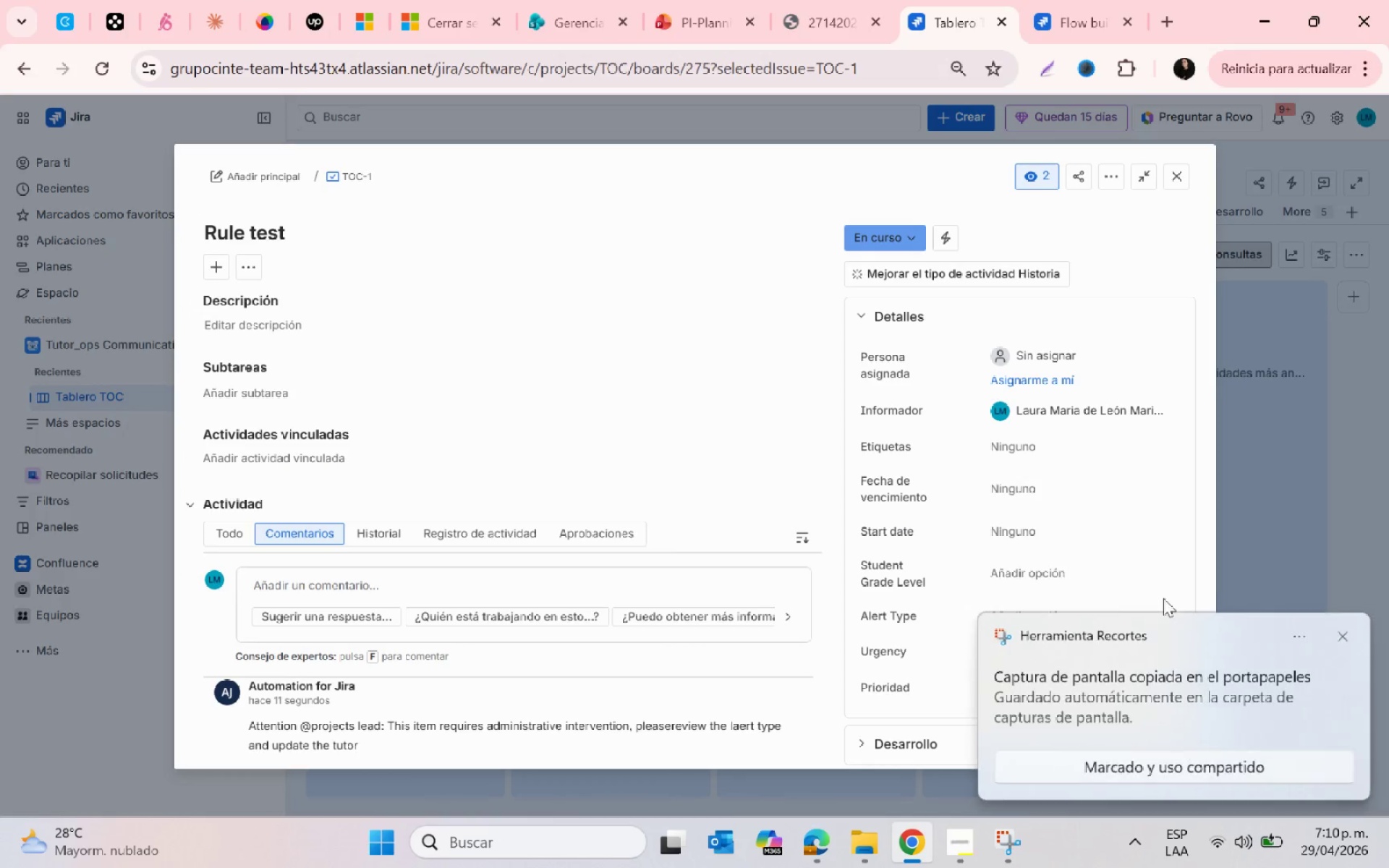 
left_click([1164, 693])
 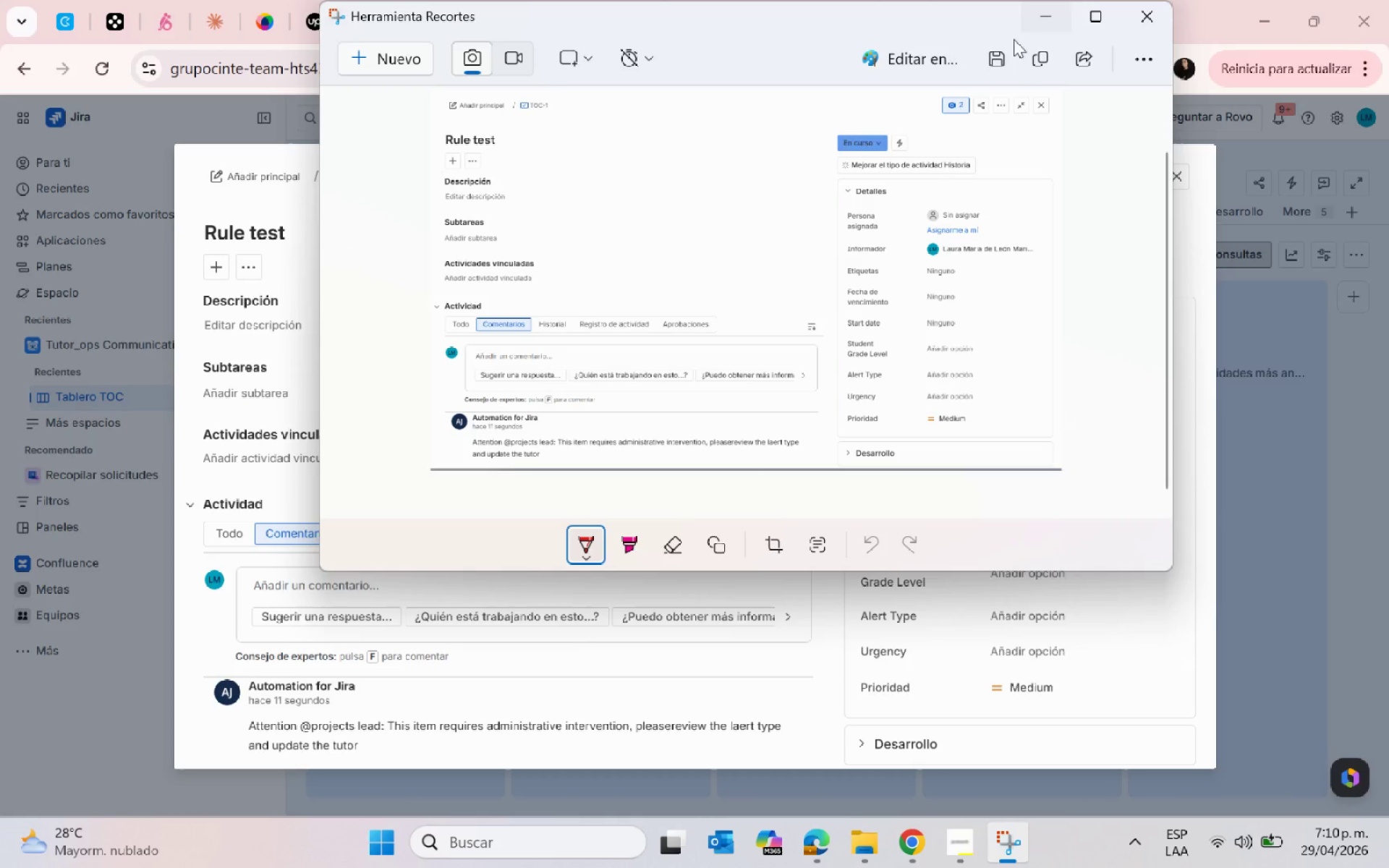 
left_click([1001, 59])
 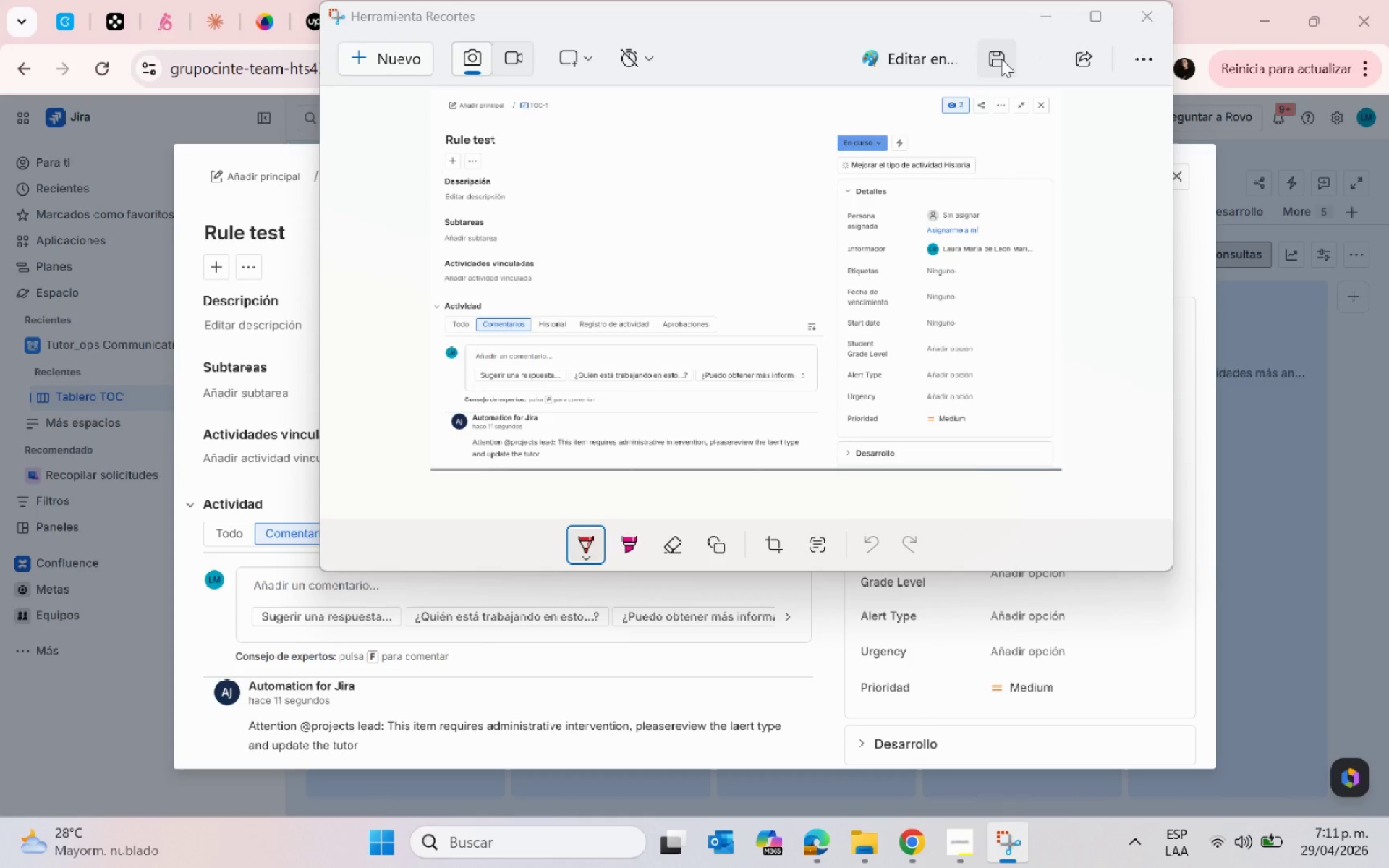 
key(Escape)
 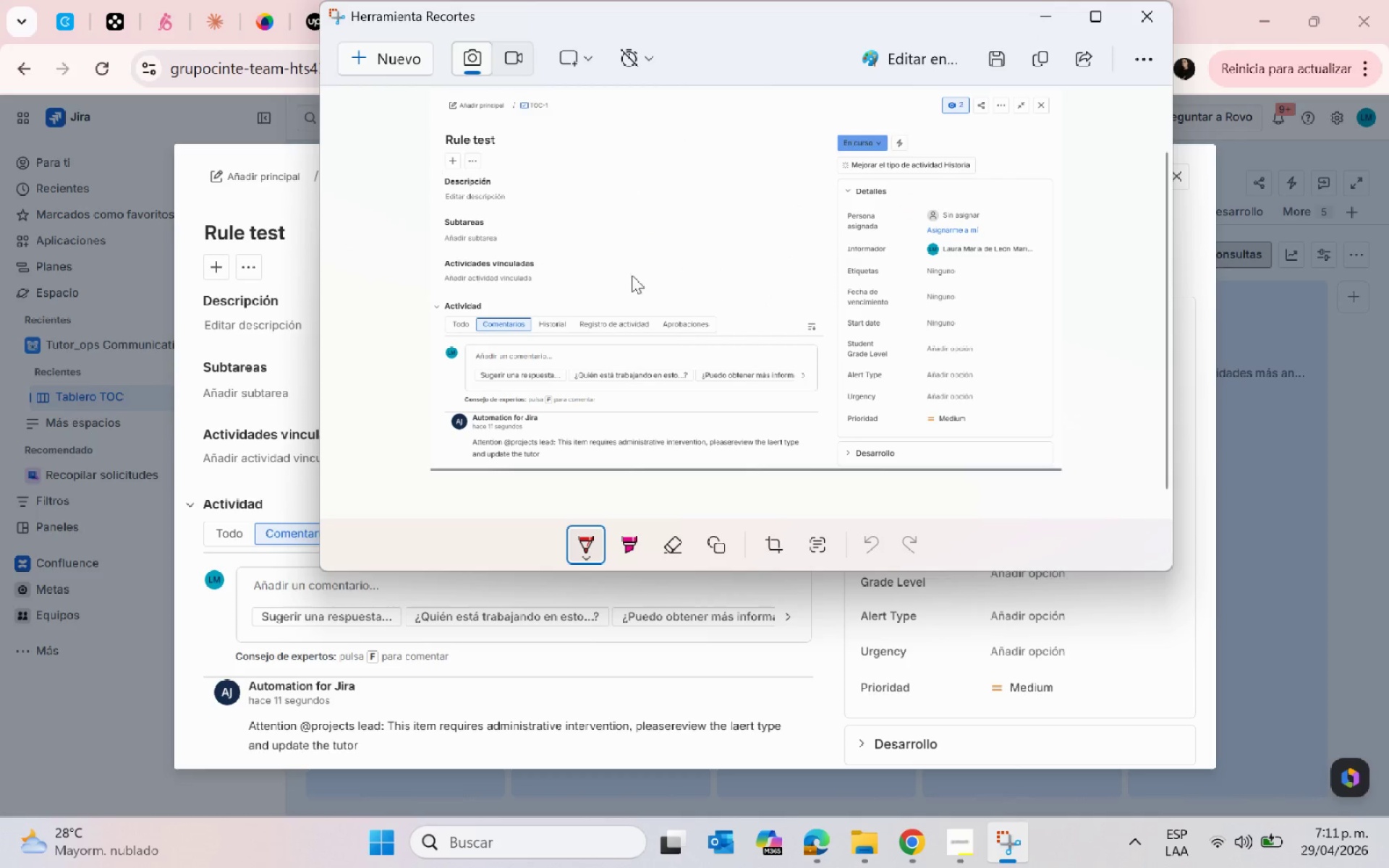 
left_click([721, 546])
 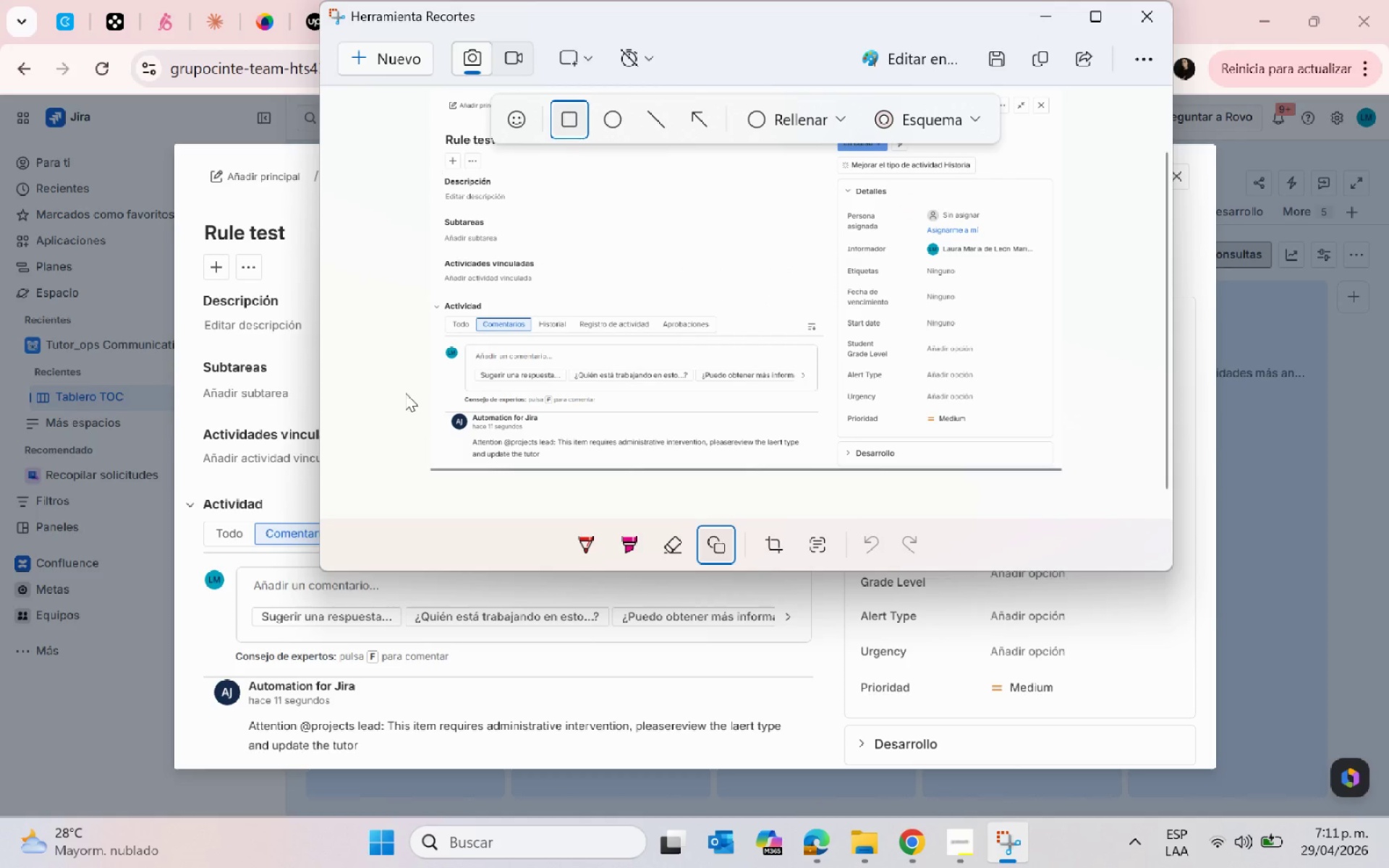 
left_click_drag(start_coordinate=[404, 389], to_coordinate=[896, 481])
 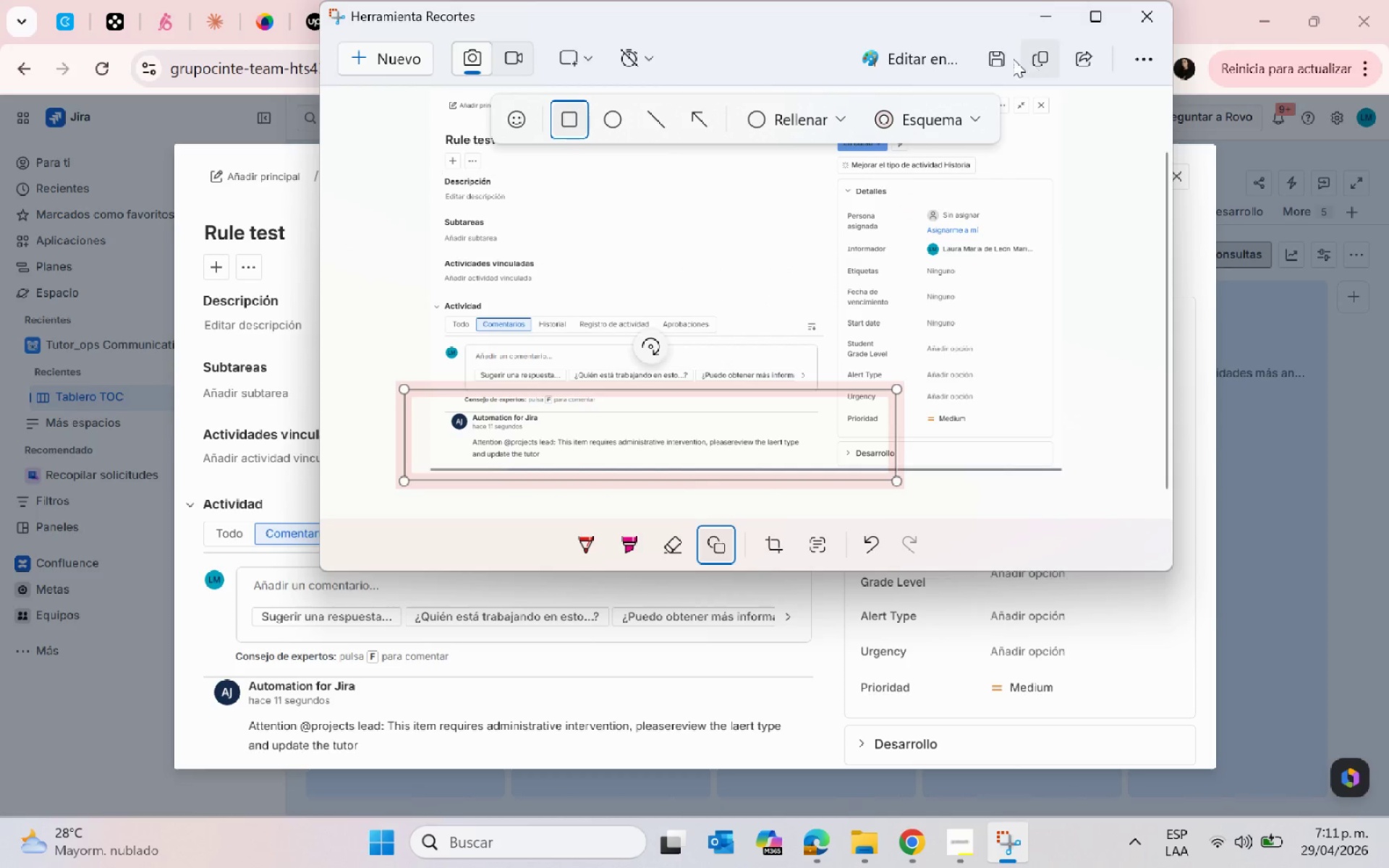 
left_click([993, 63])
 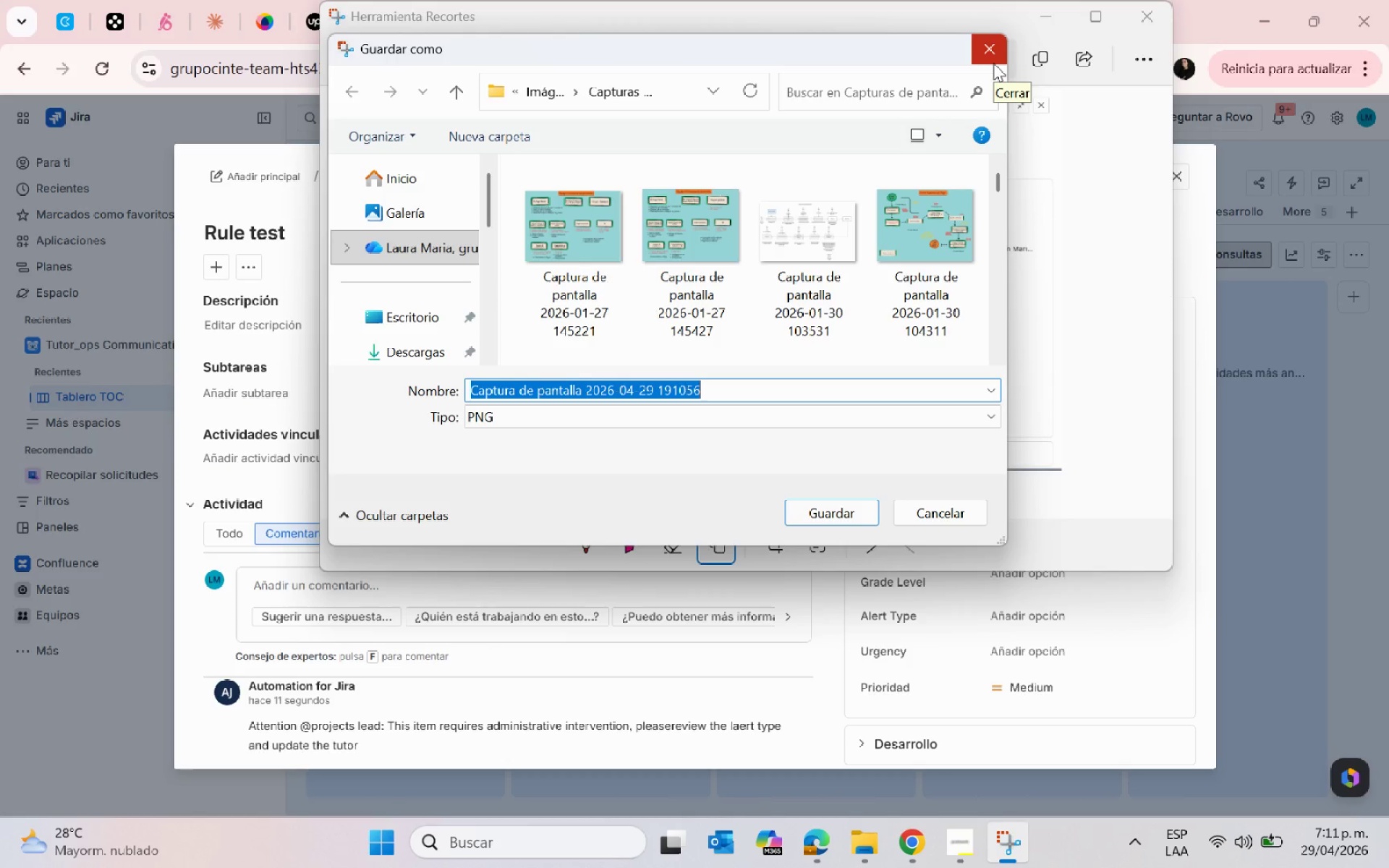 
wait(6.67)
 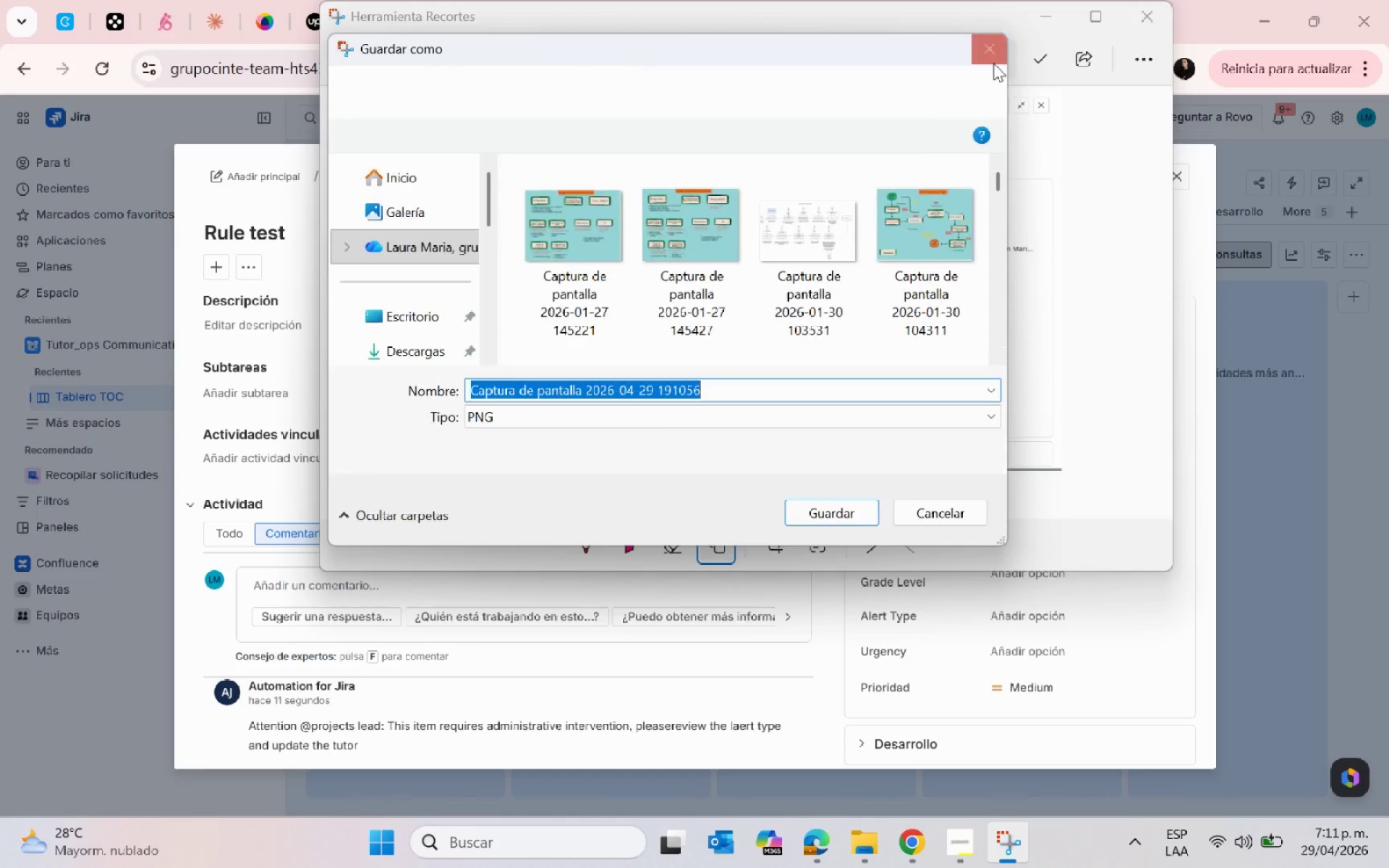 
scroll: coordinate [387, 296], scroll_direction: down, amount: 2.0
 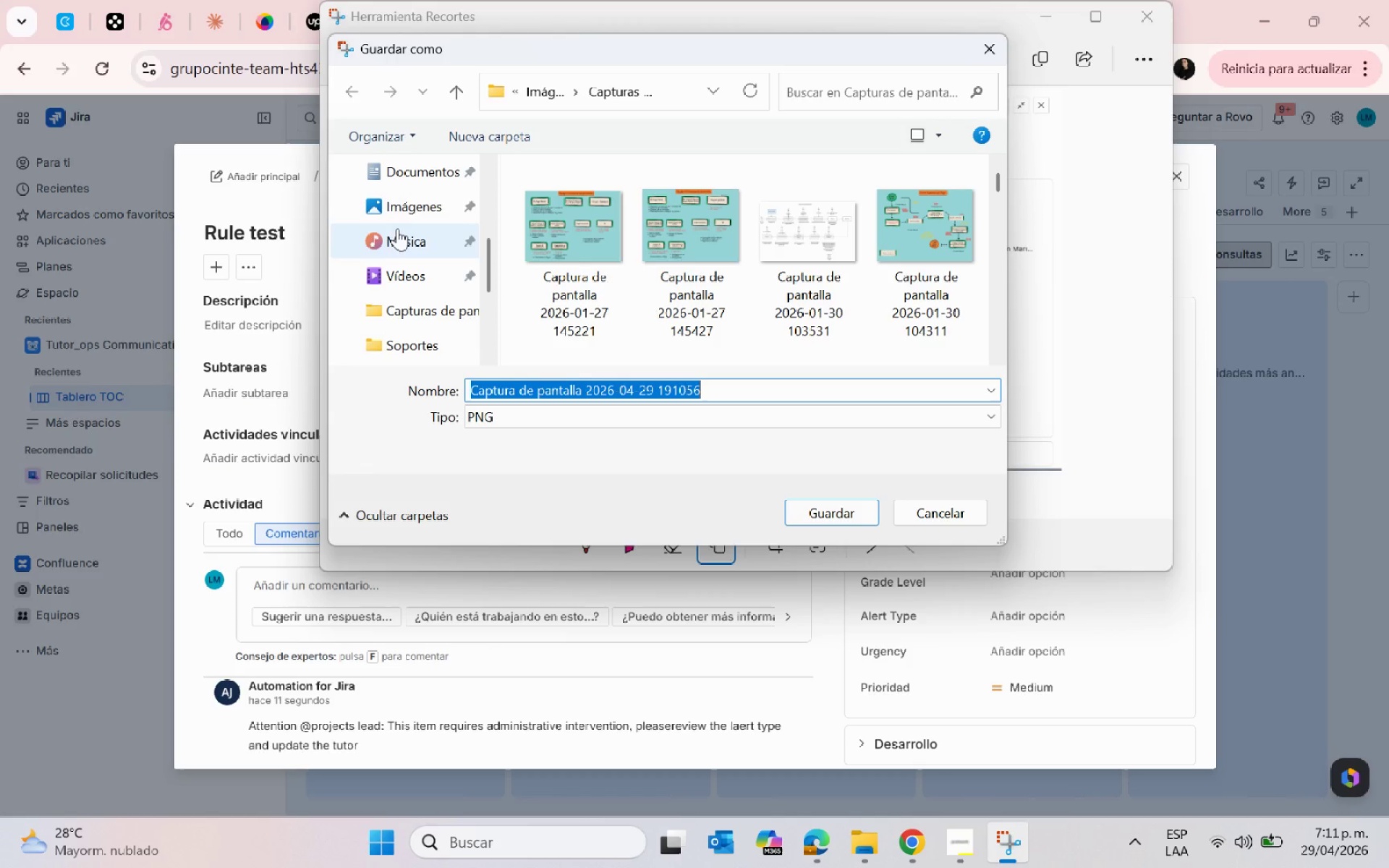 
left_click([394, 205])
 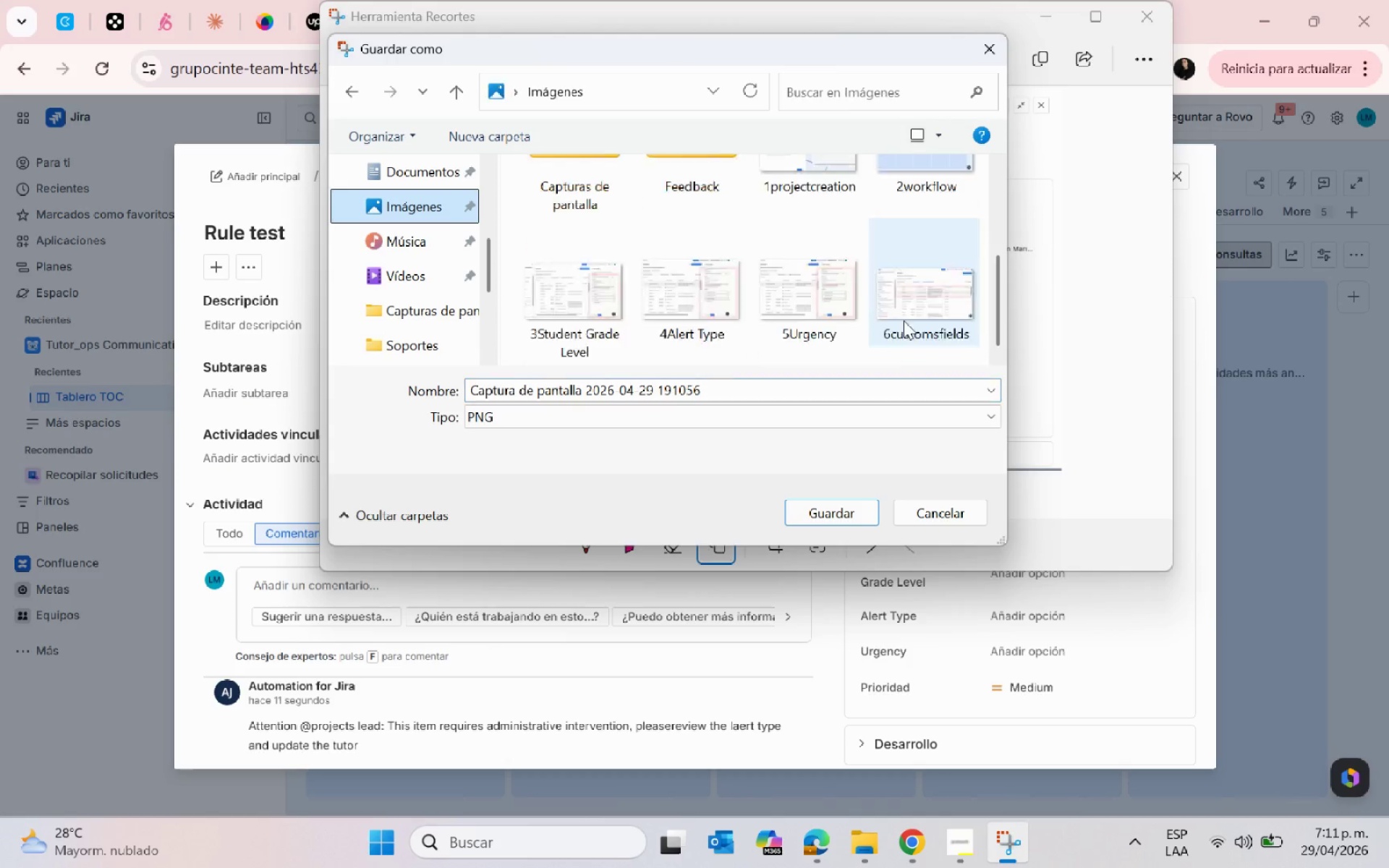 
left_click([590, 332])
 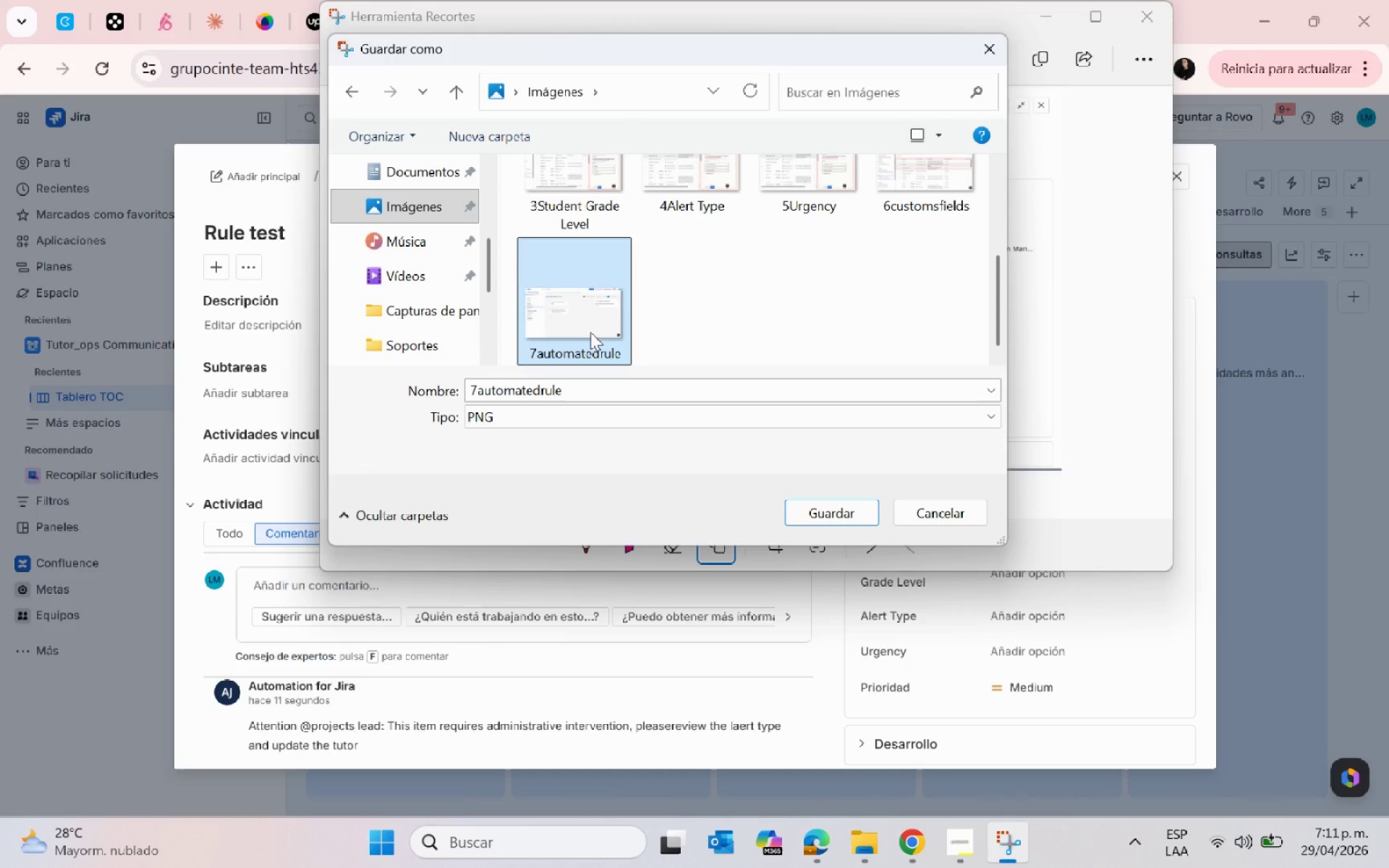 
scroll: coordinate [793, 357], scroll_direction: down, amount: 8.0
 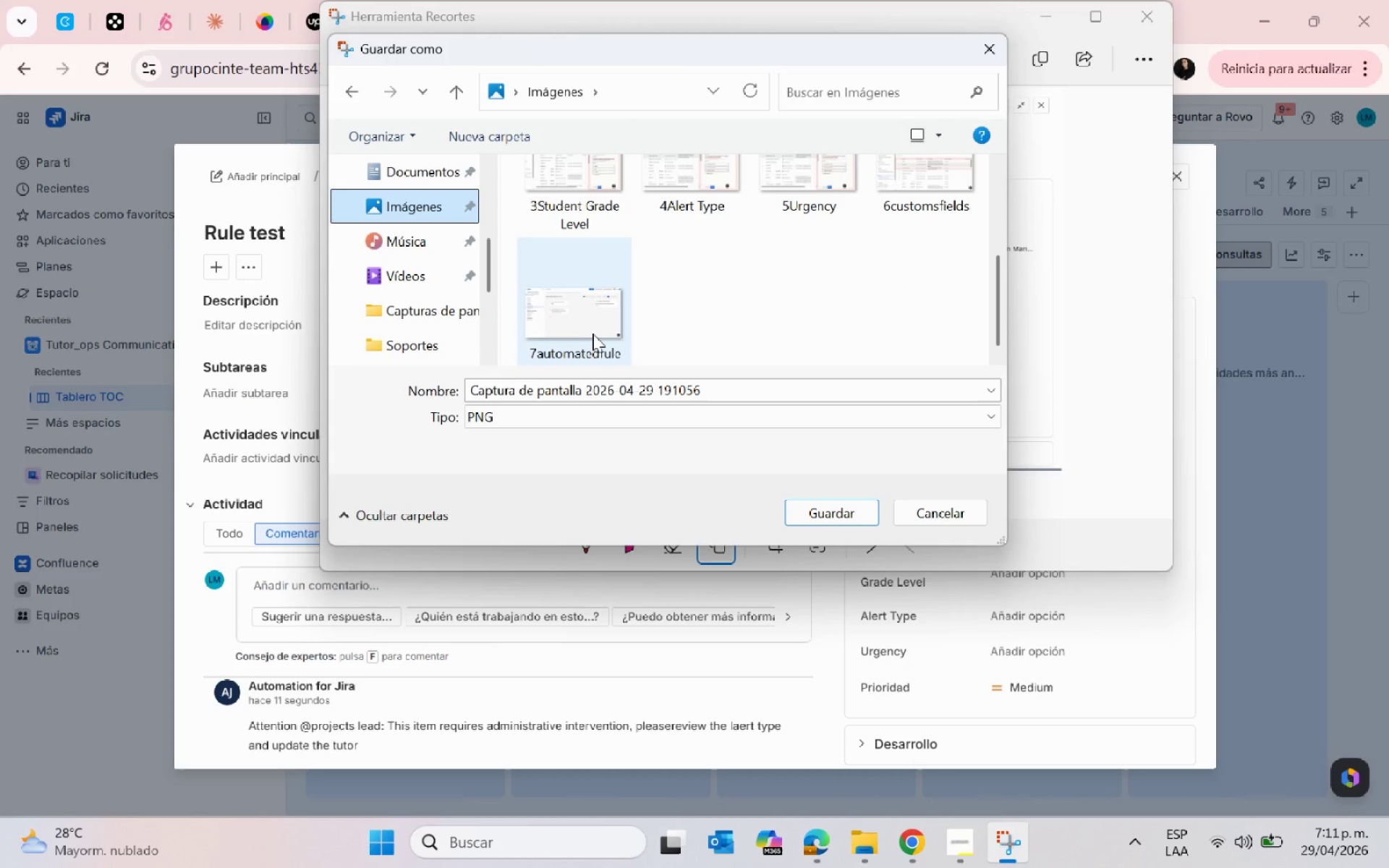 
key(8)
 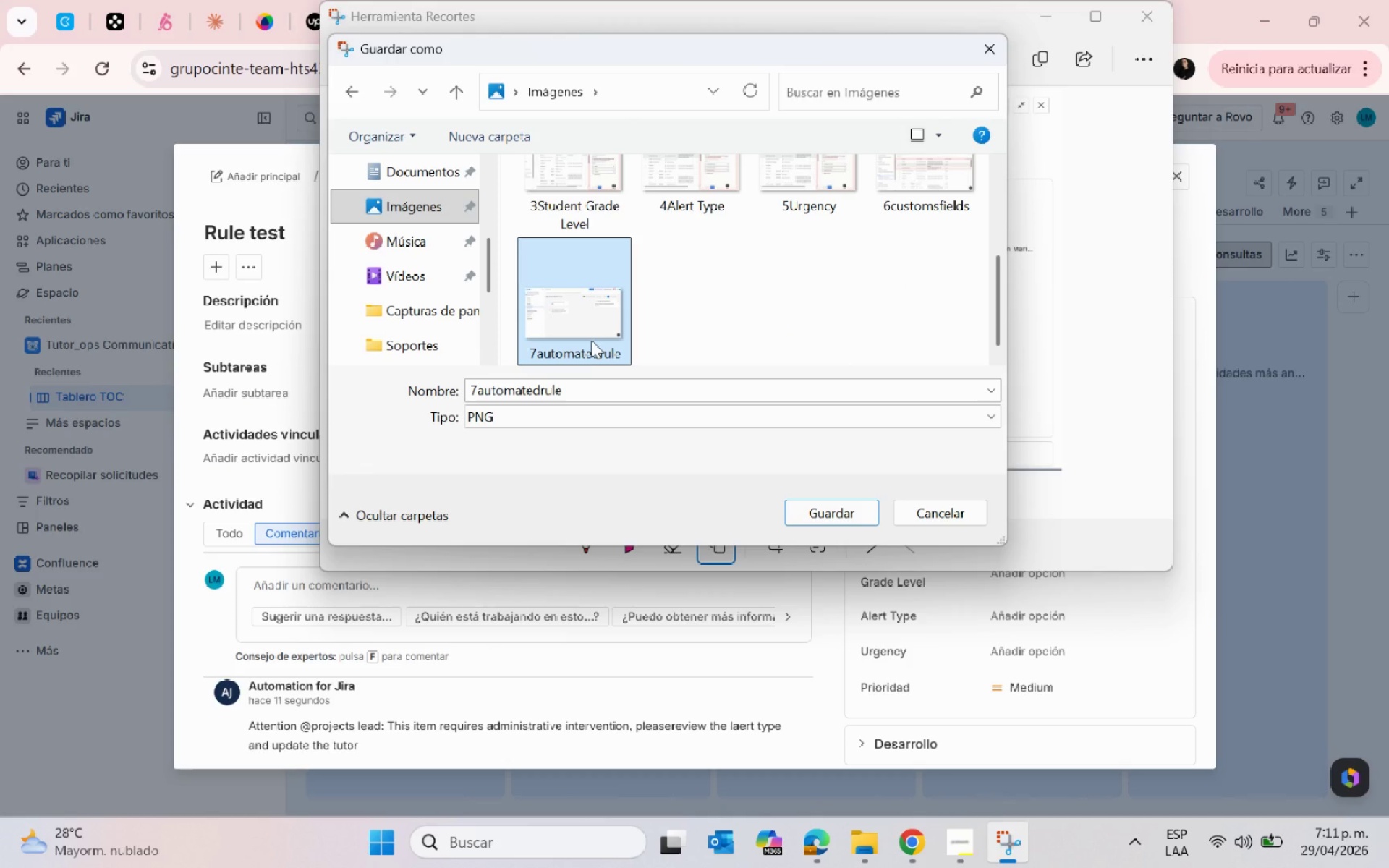 
left_click([595, 382])
 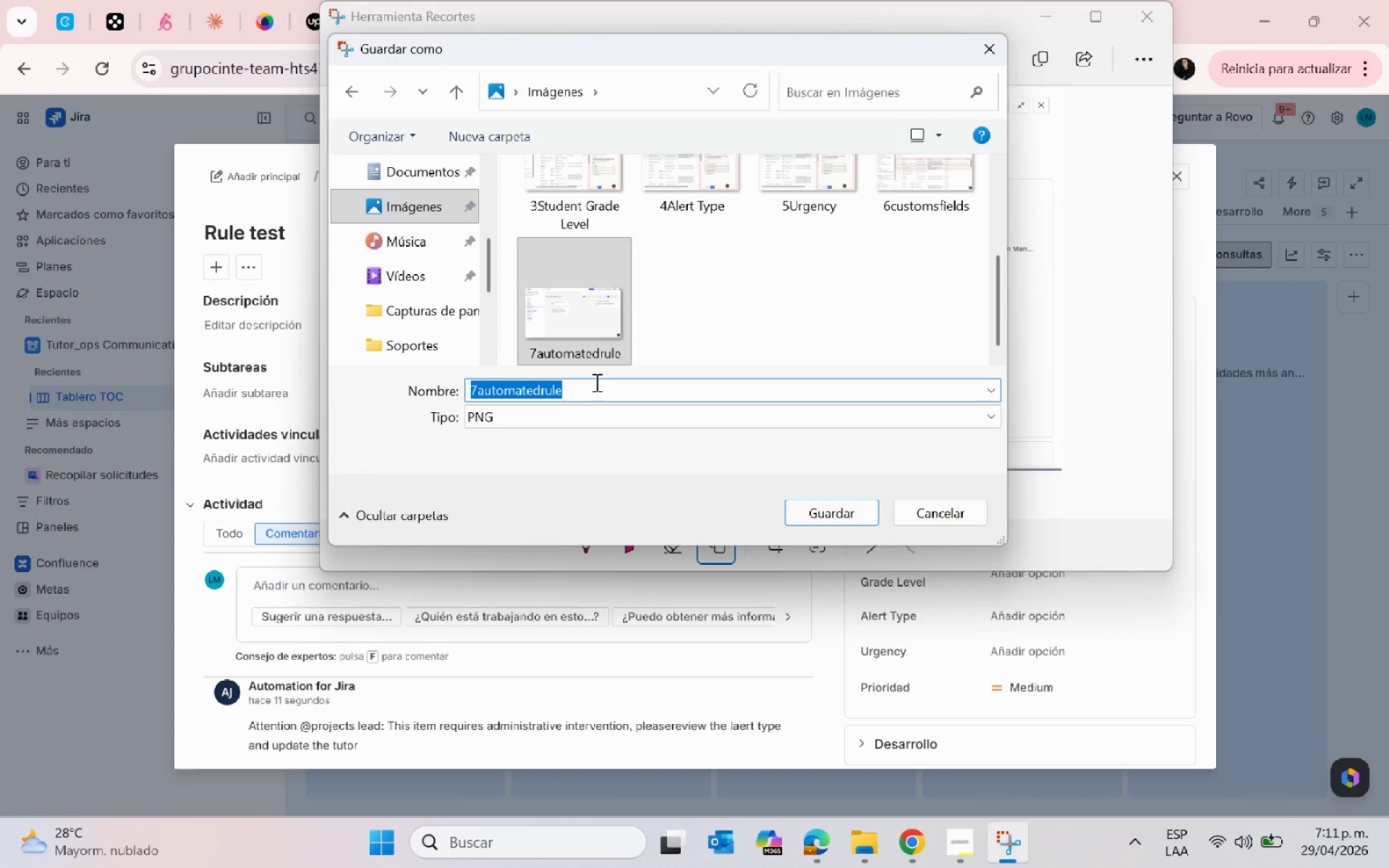 
type(8ruletest)
 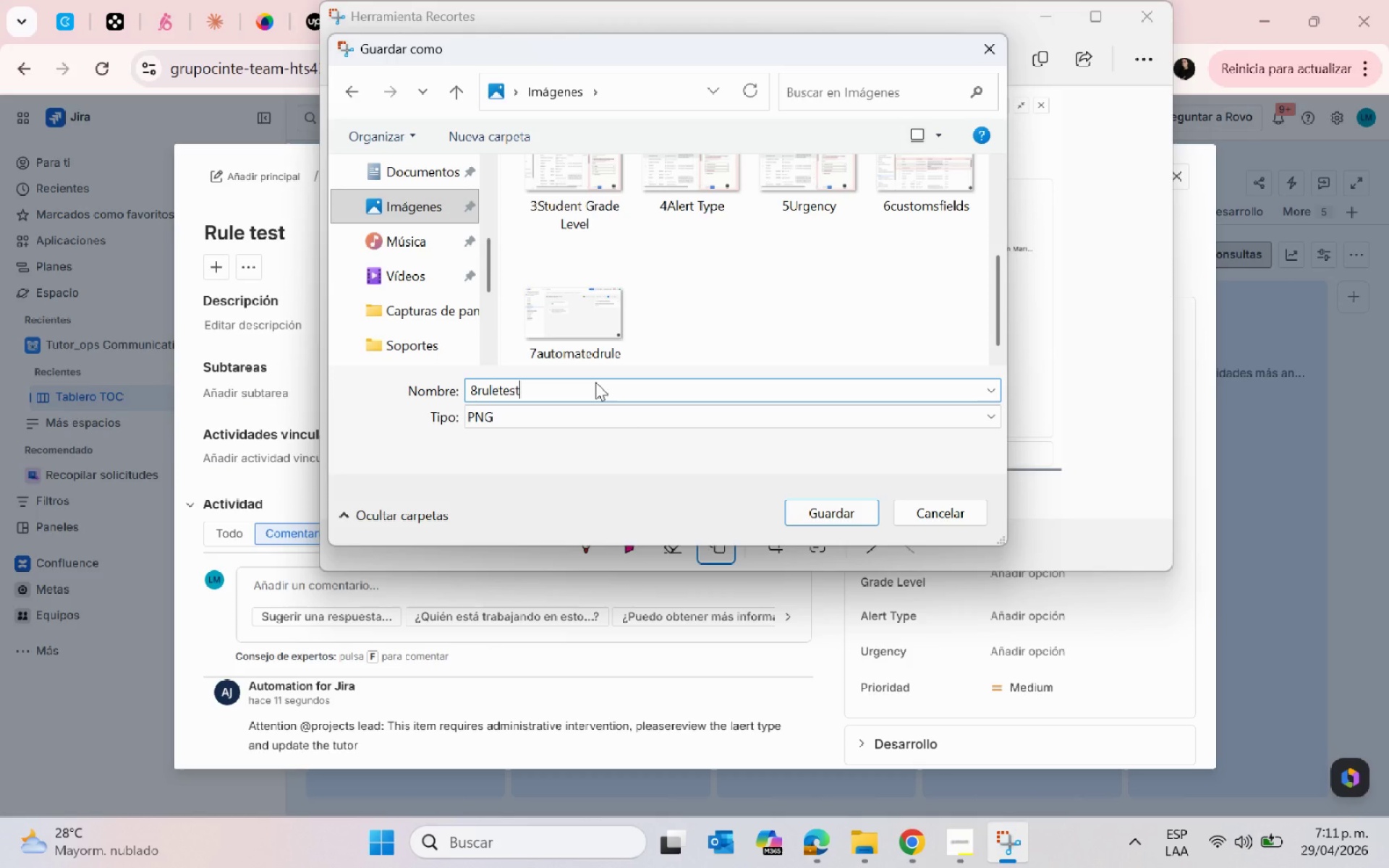 
key(Enter)
 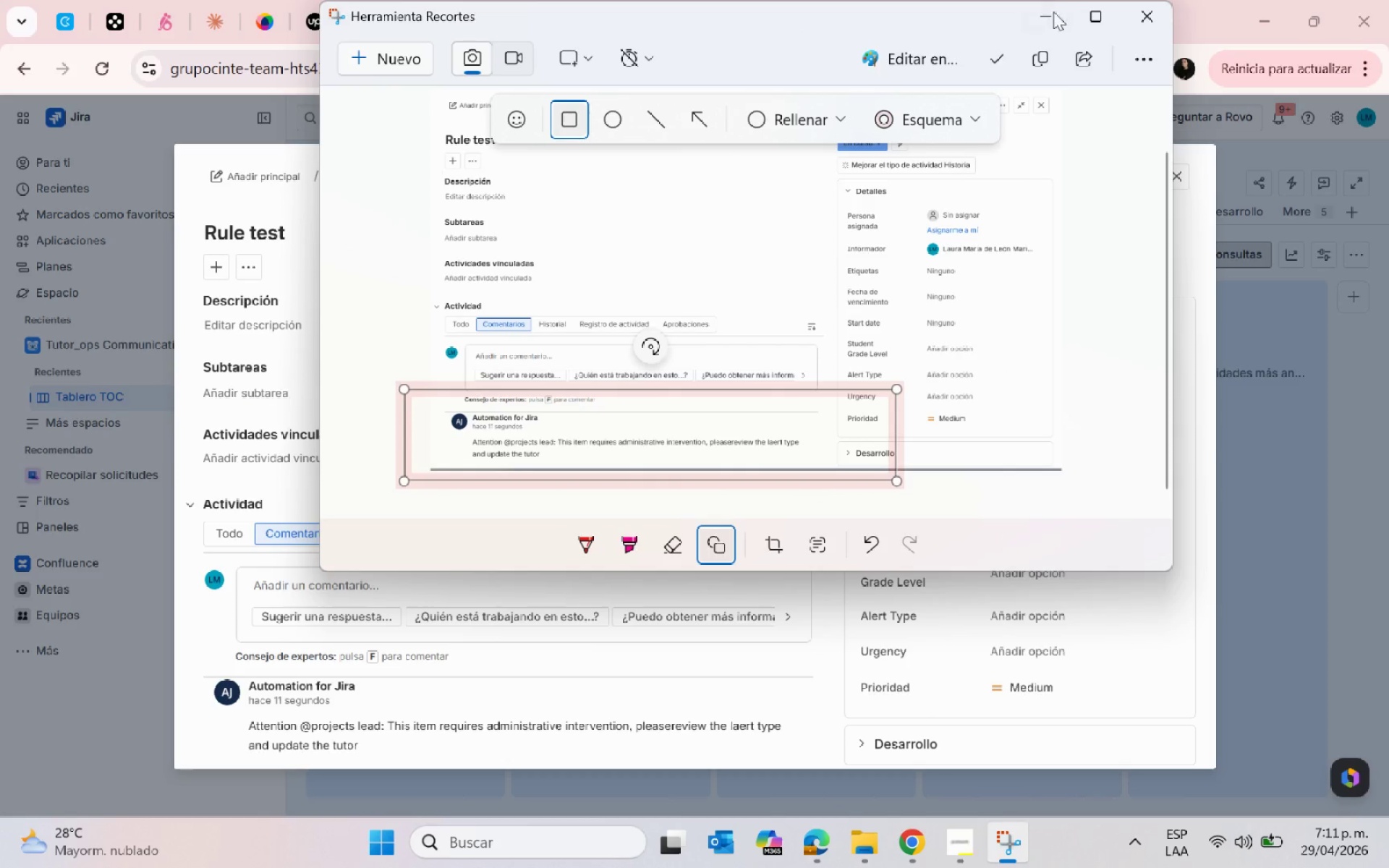 
left_click([1046, 17])
 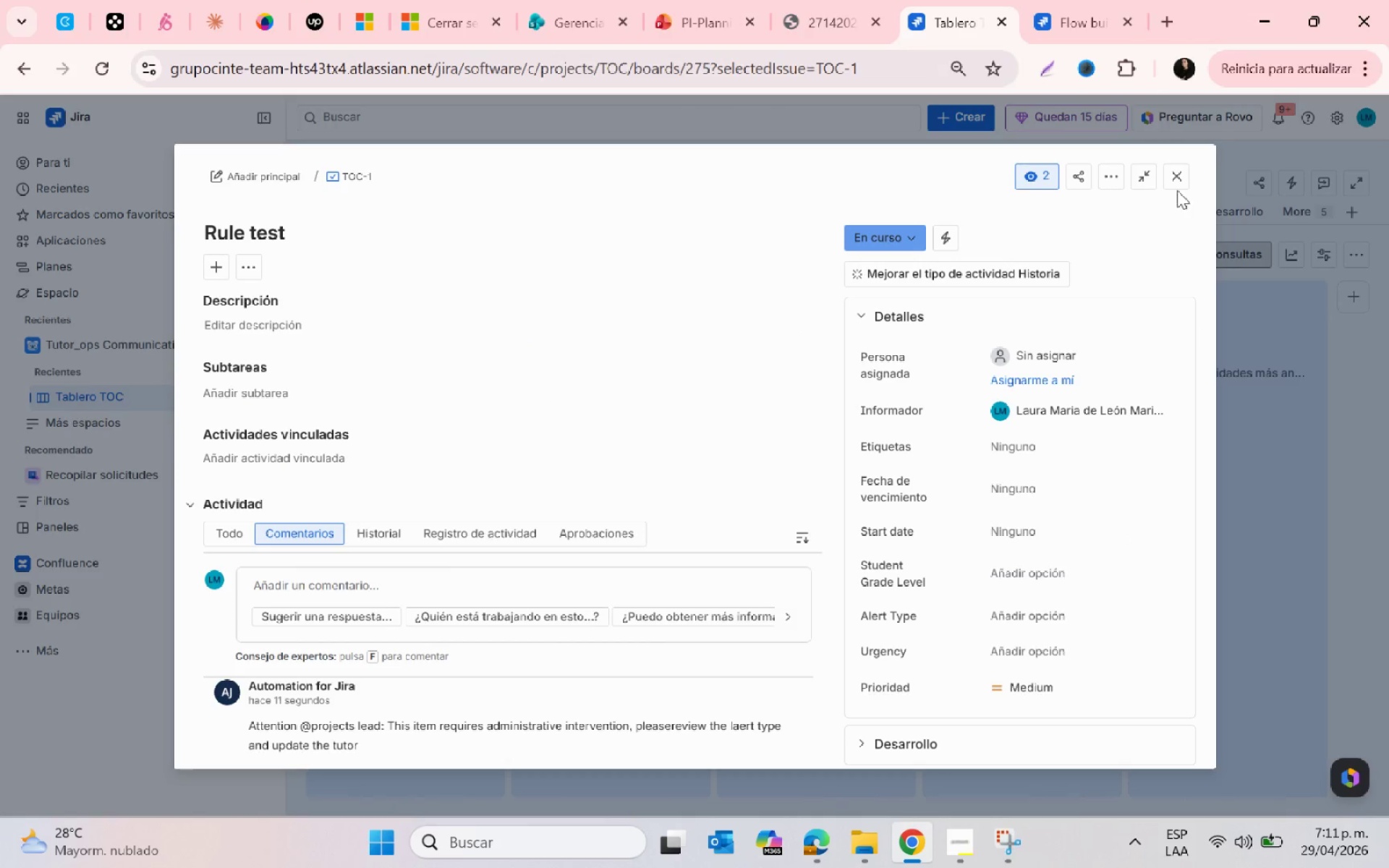 
left_click([1178, 186])
 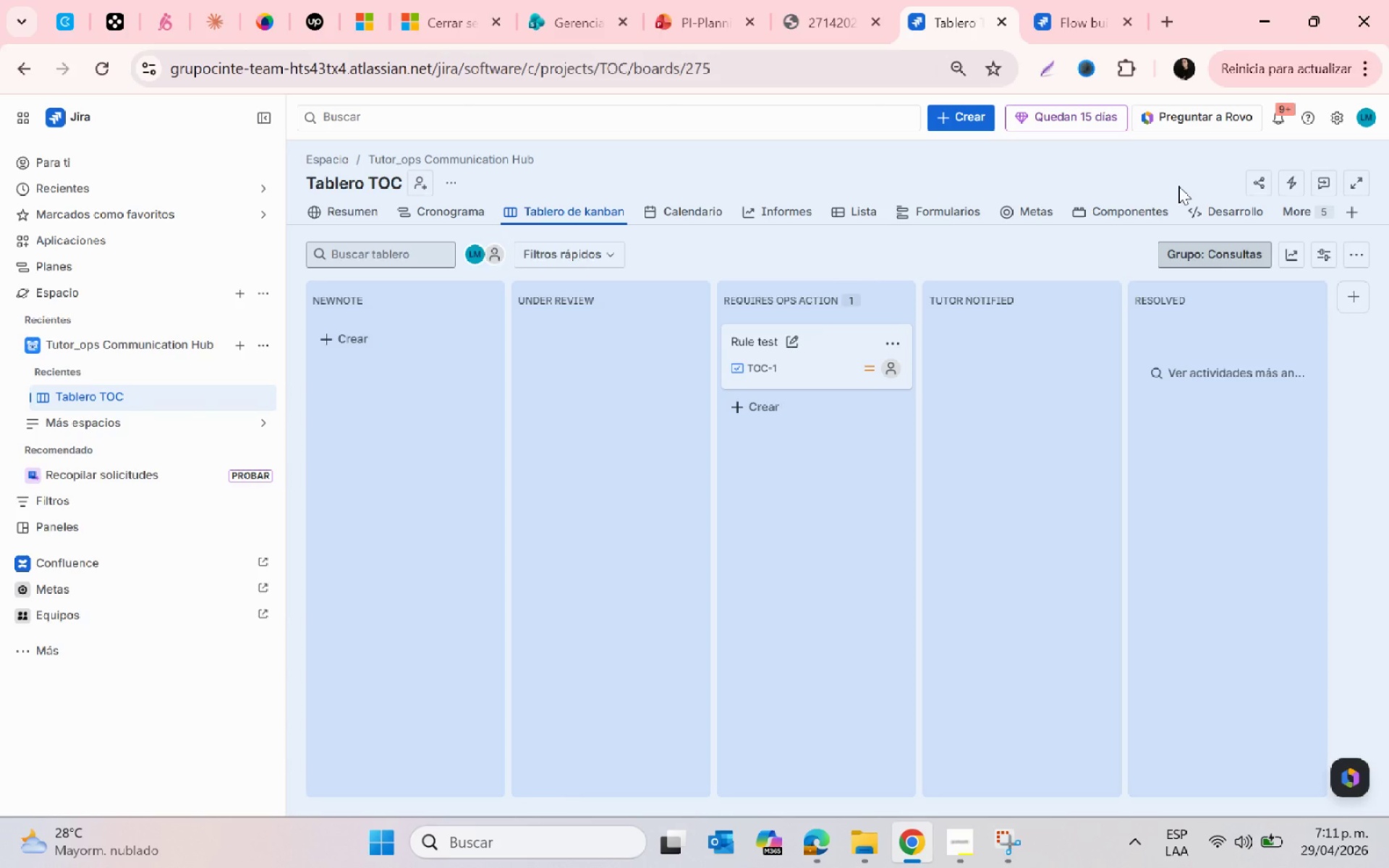 
wait(21.52)
 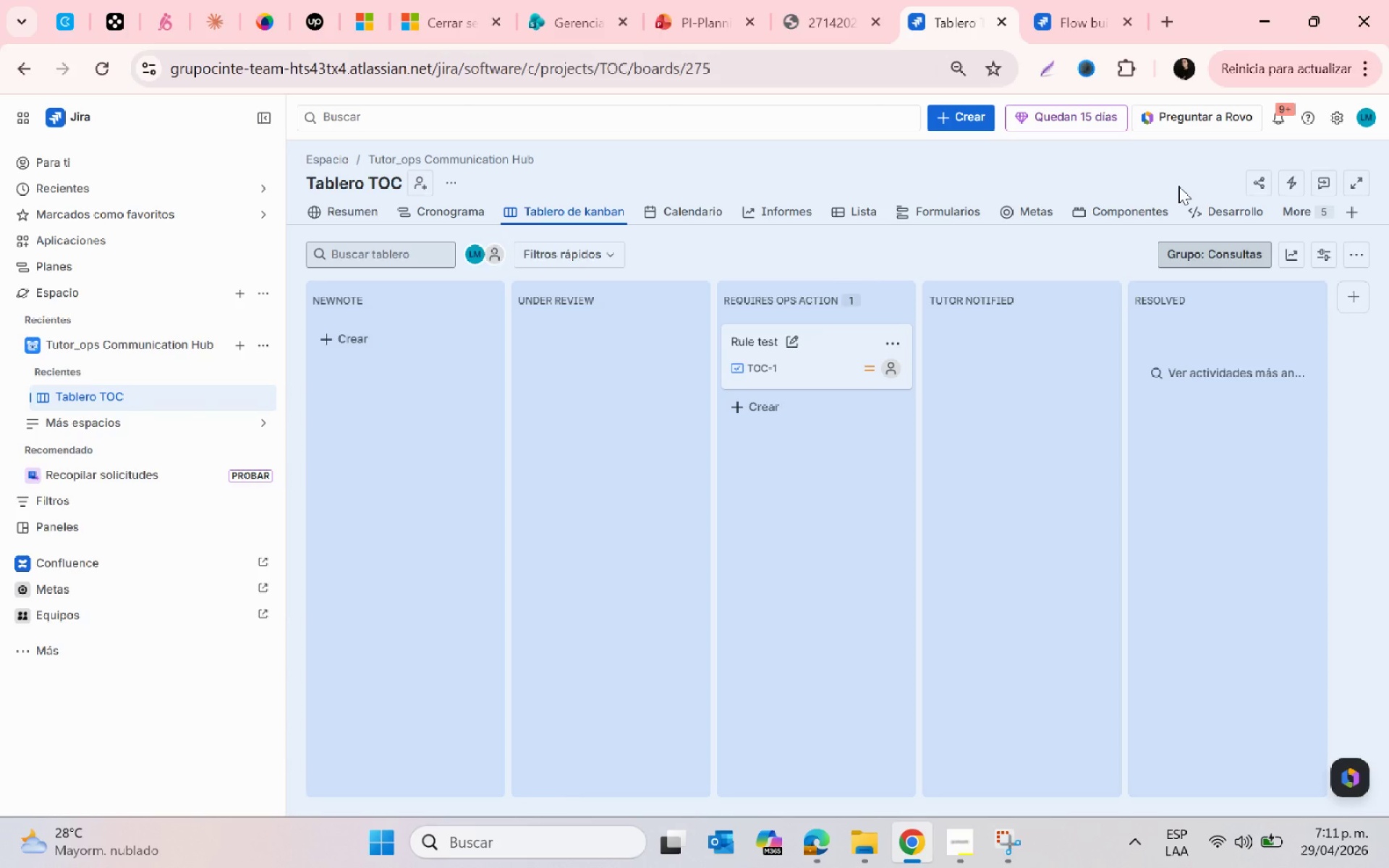 
left_click([969, 844])